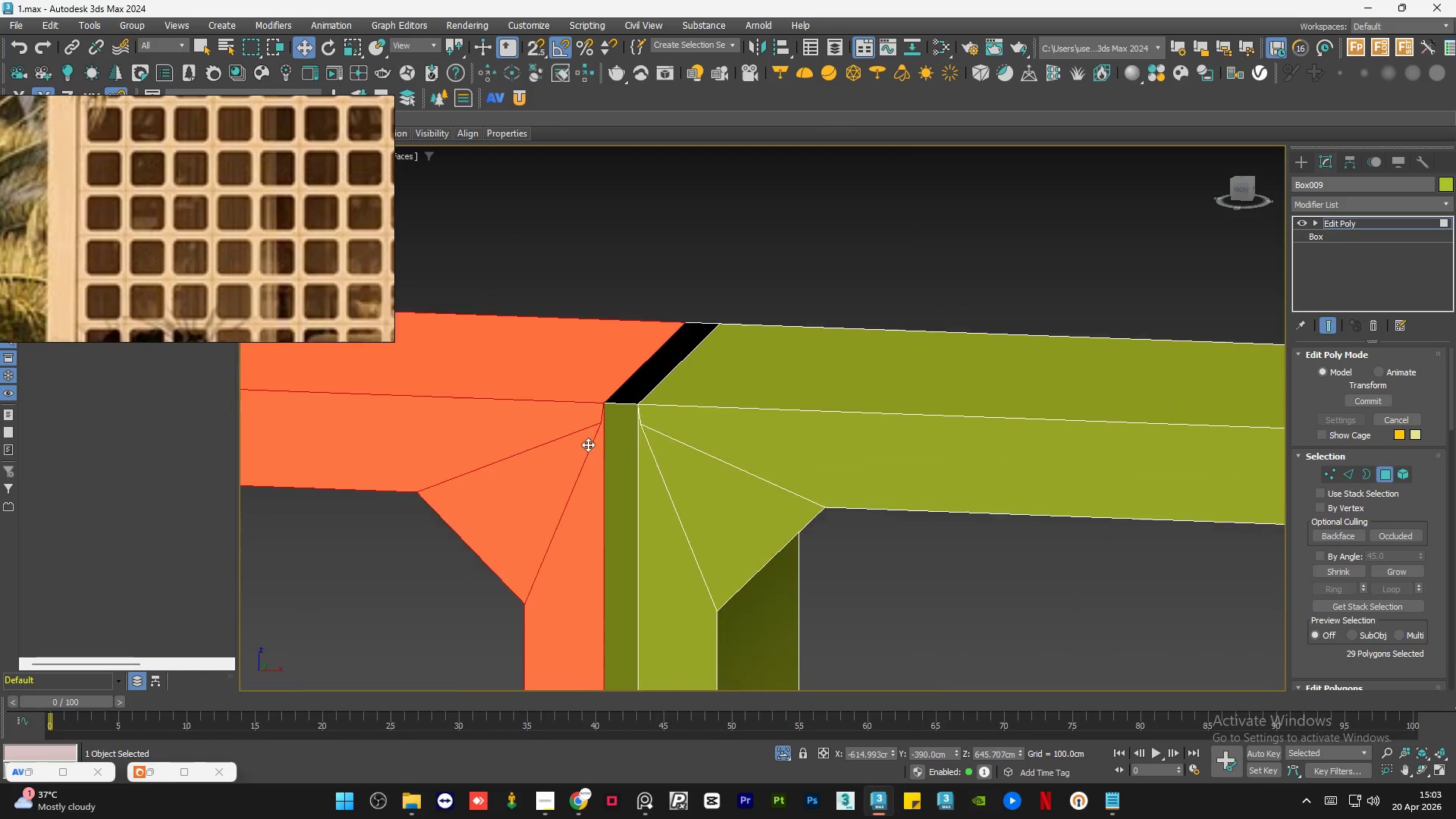 
hold_key(key=AltLeft, duration=0.75)
 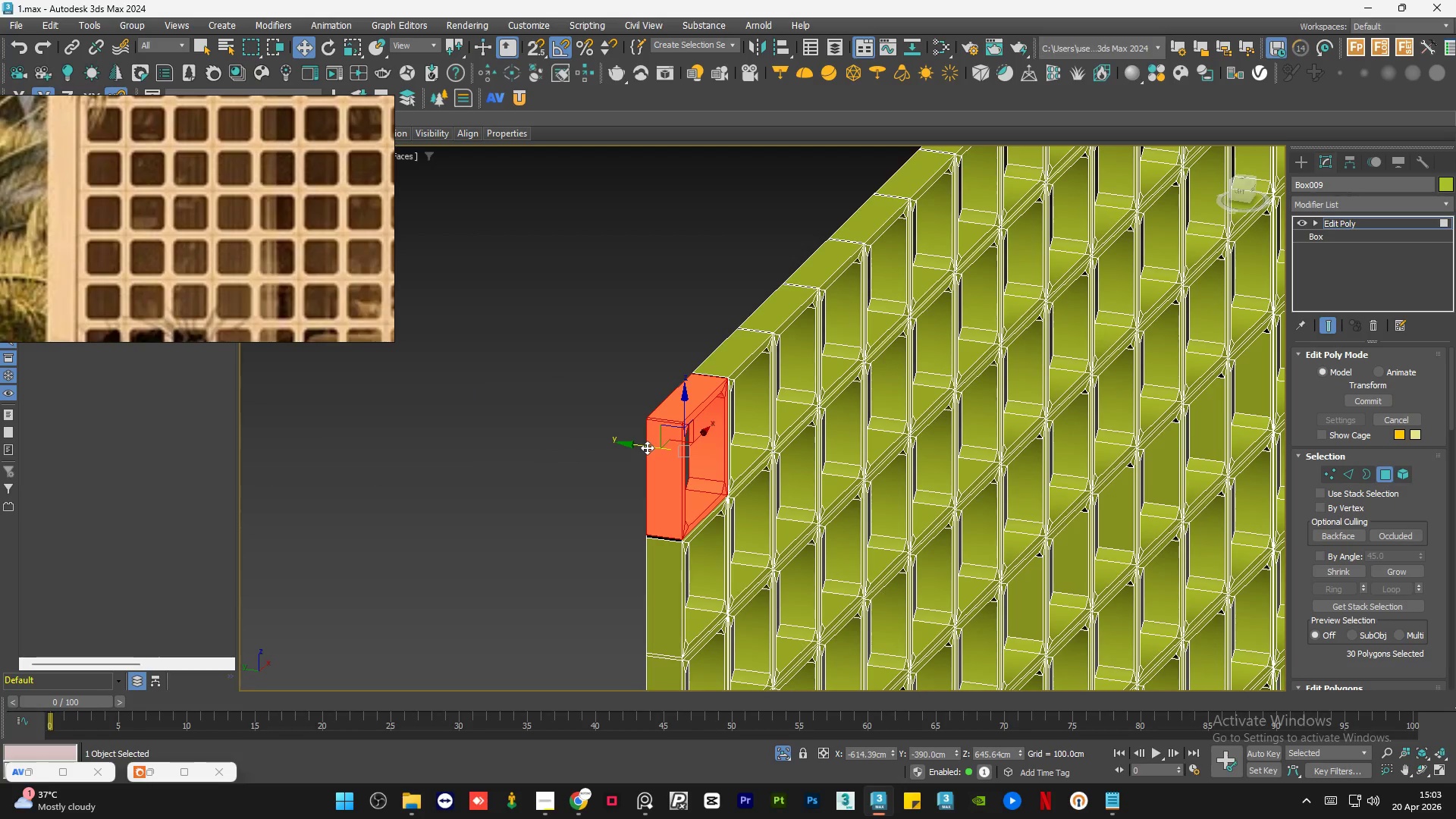 
scroll: coordinate [767, 404], scroll_direction: down, amount: 7.0
 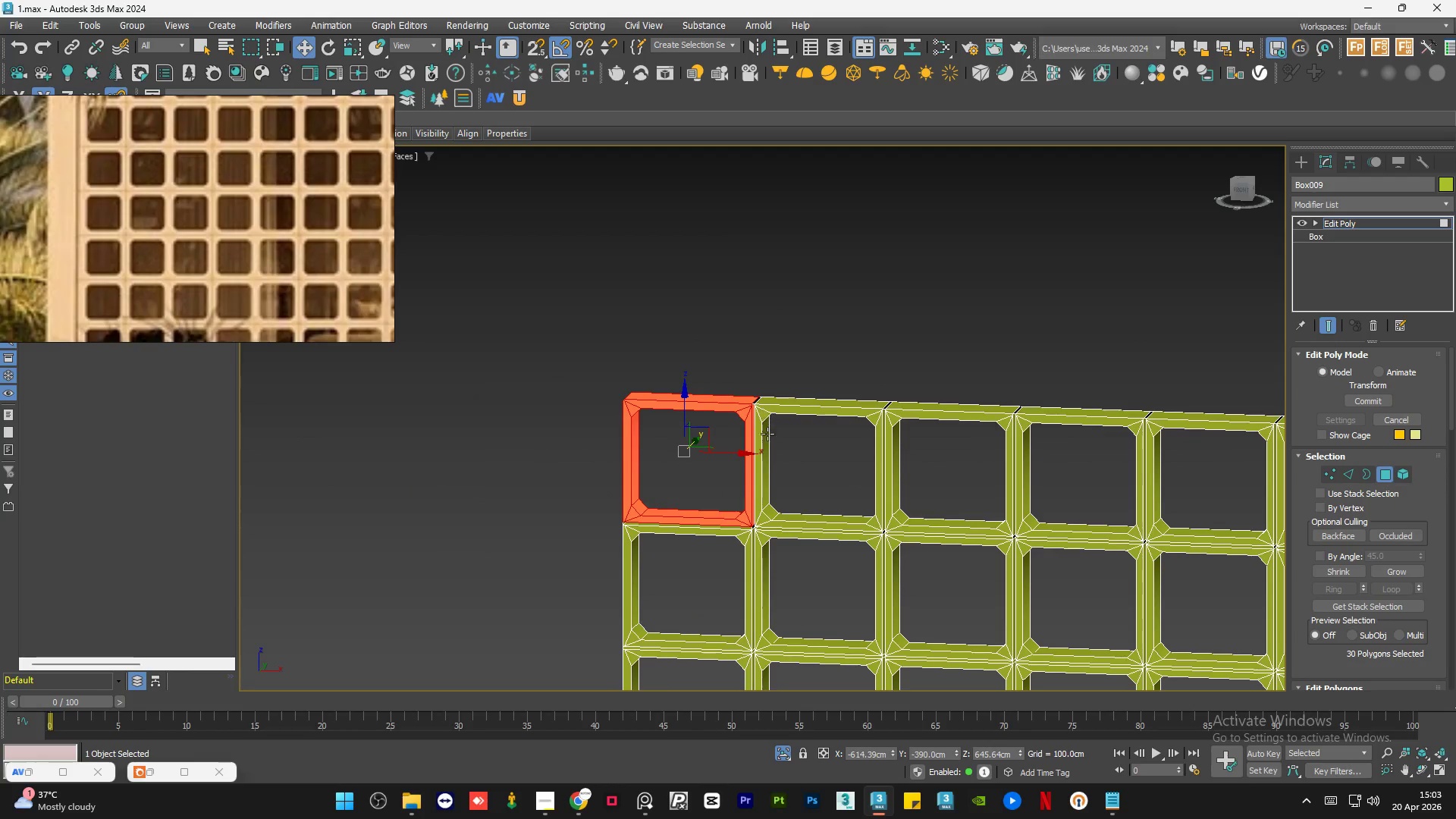 
left_click_drag(start_coordinate=[648, 447], to_coordinate=[431, 413])
 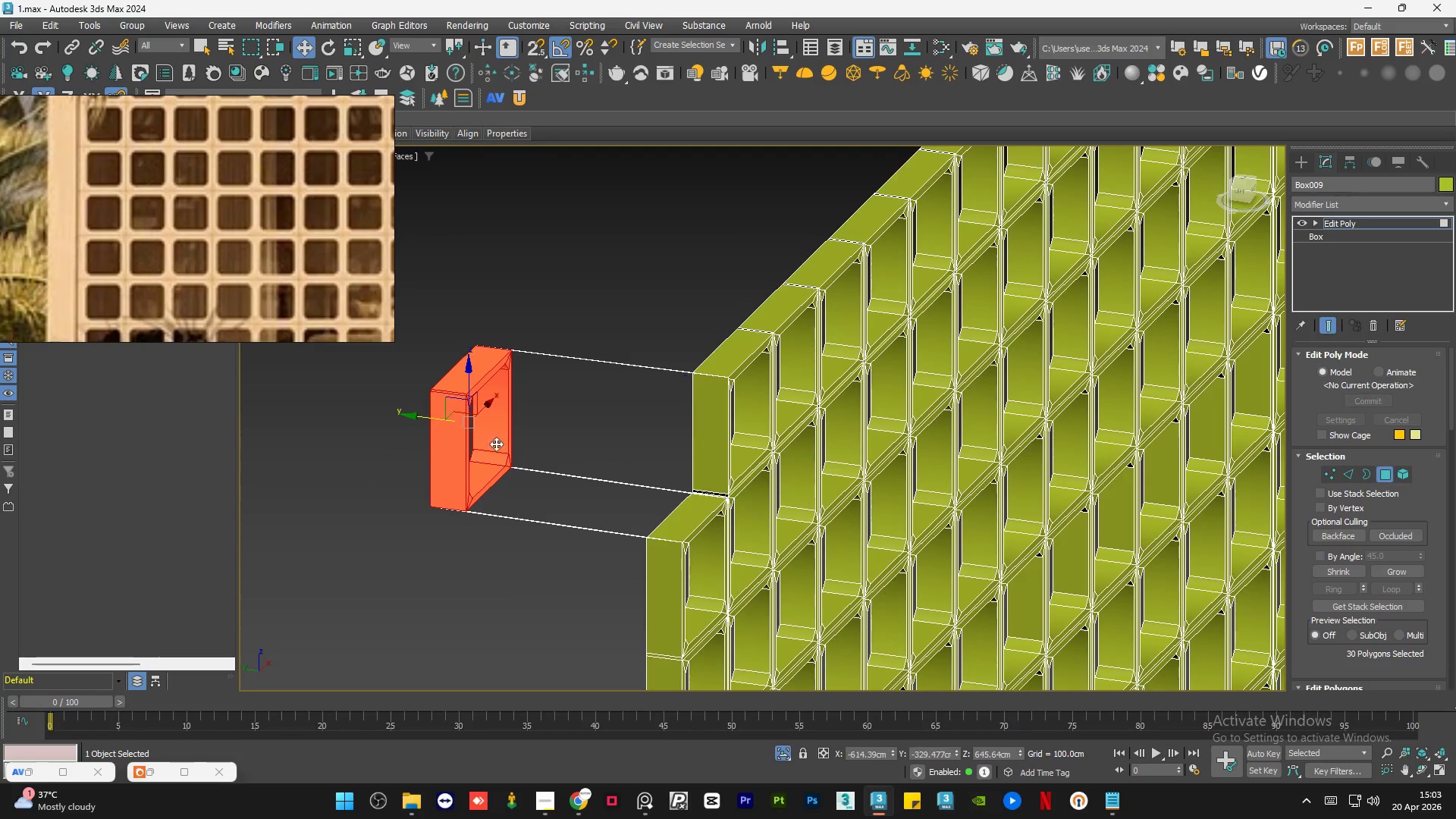 
hold_key(key=AltLeft, duration=1.61)
 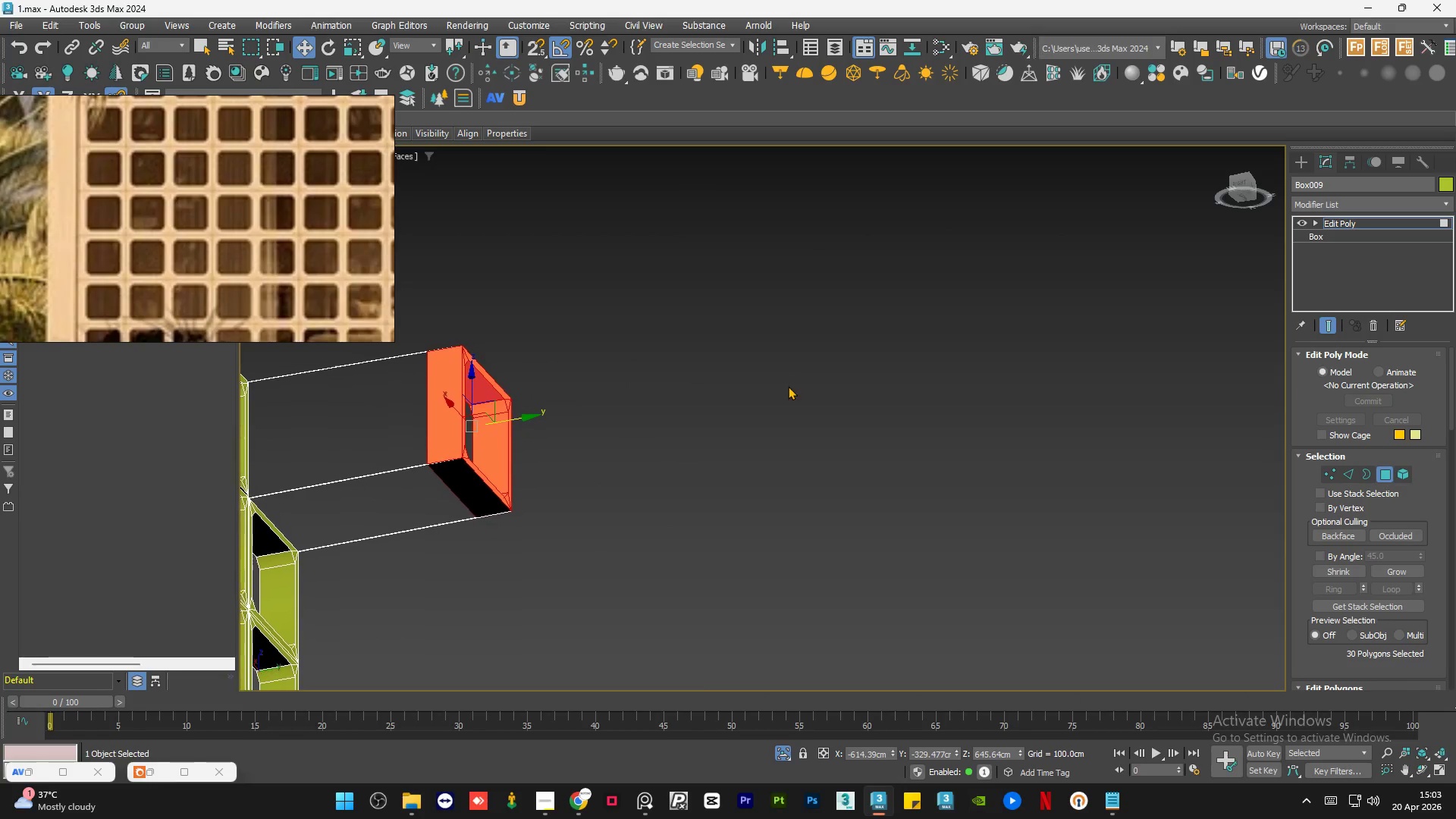 
key(Control+Z)
 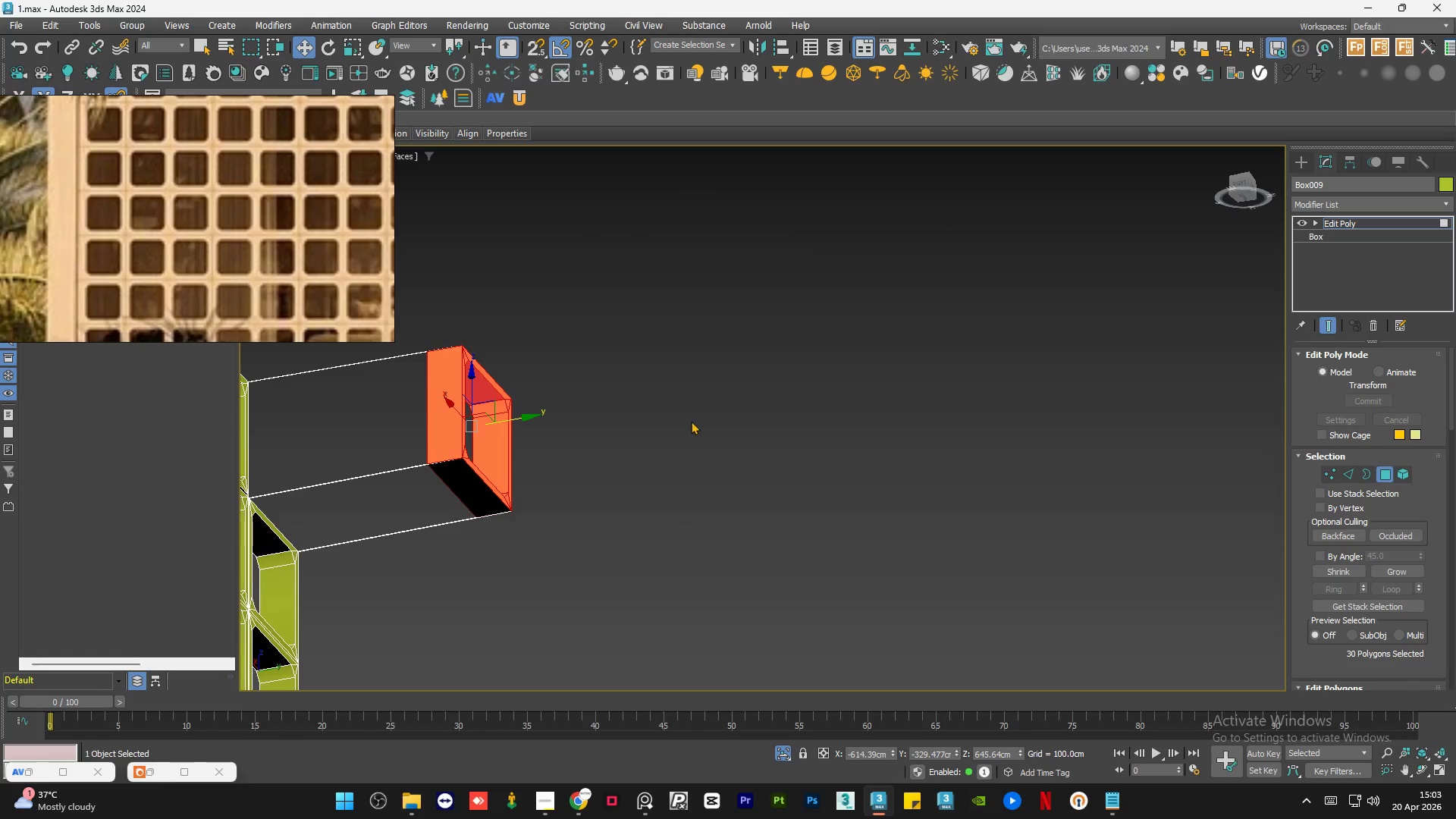 
key(Control+ControlLeft)
 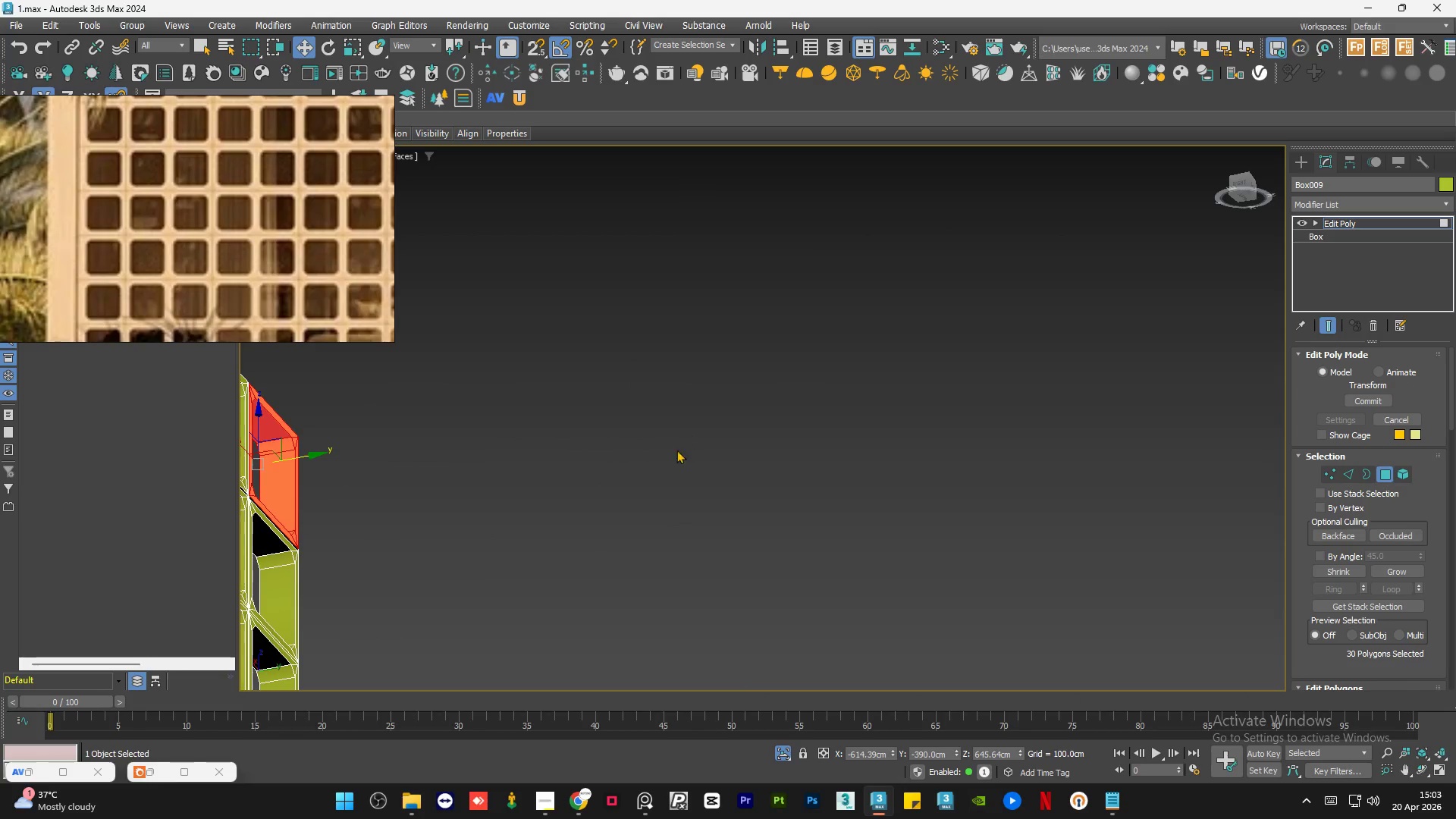 
hold_key(key=AltLeft, duration=1.34)
 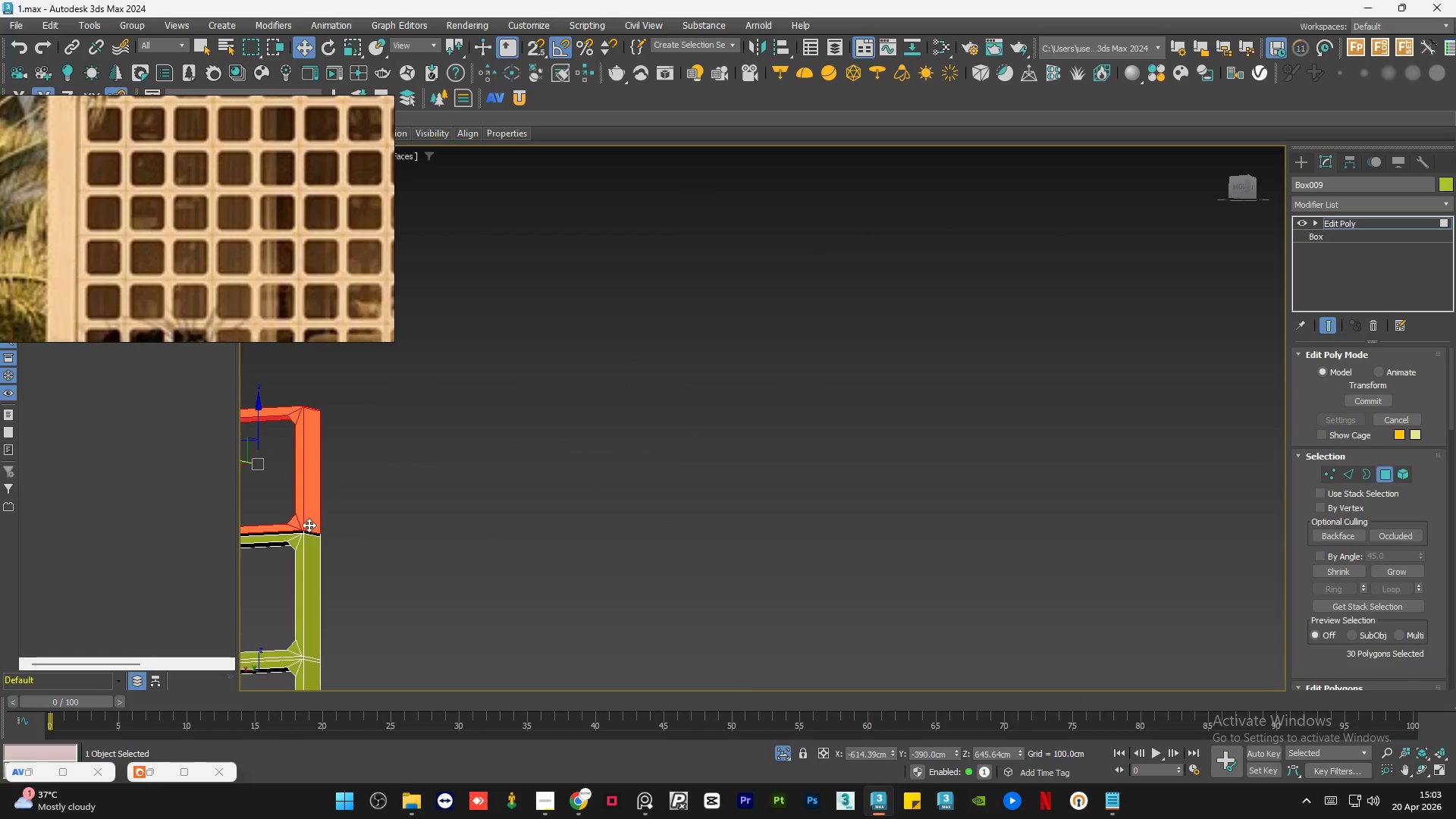 
hold_key(key=ControlLeft, duration=0.77)
left_click([290, 541])
 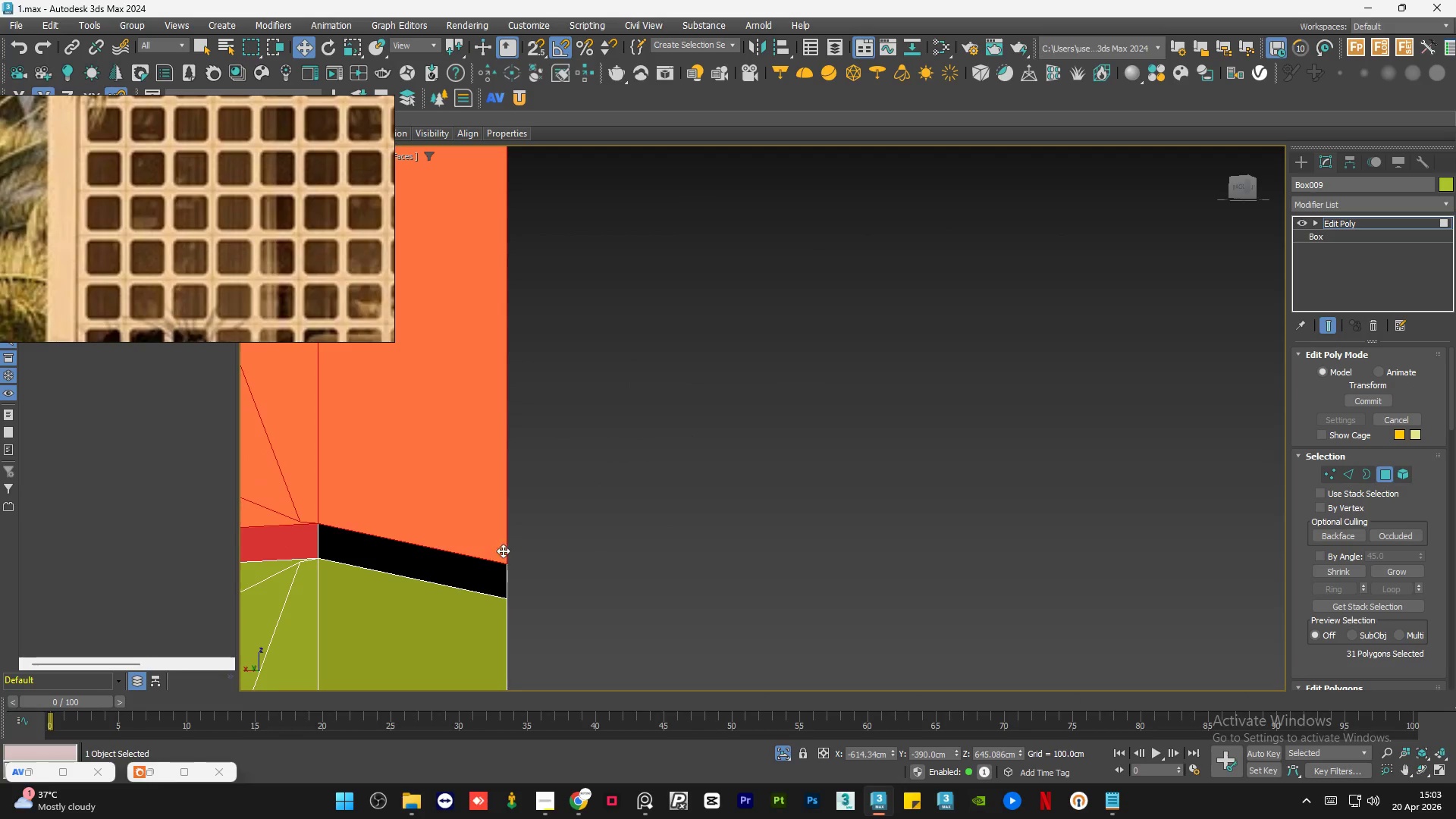 
scroll: coordinate [290, 540], scroll_direction: up, amount: 7.0
 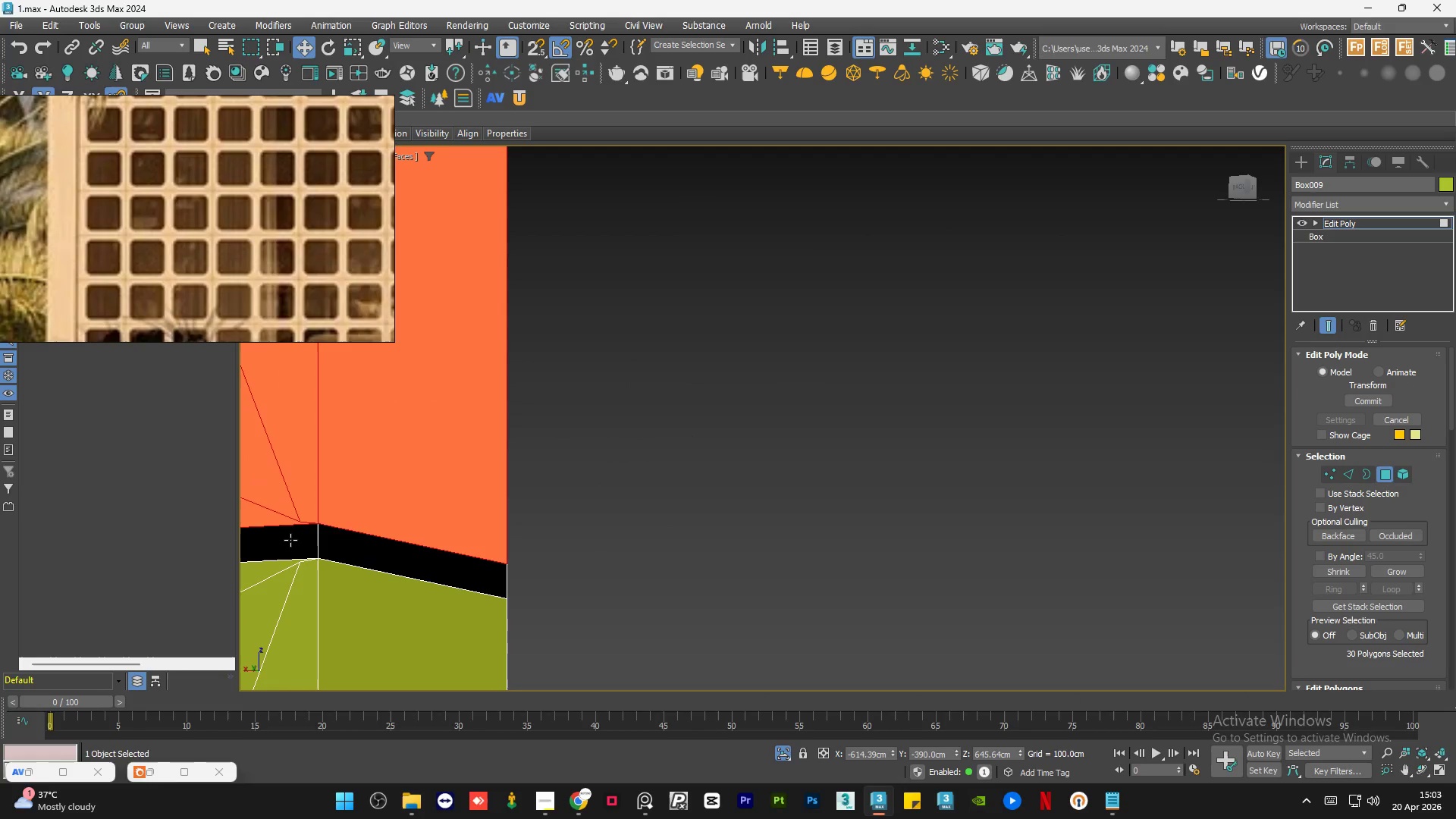 
key(Control+Z)
 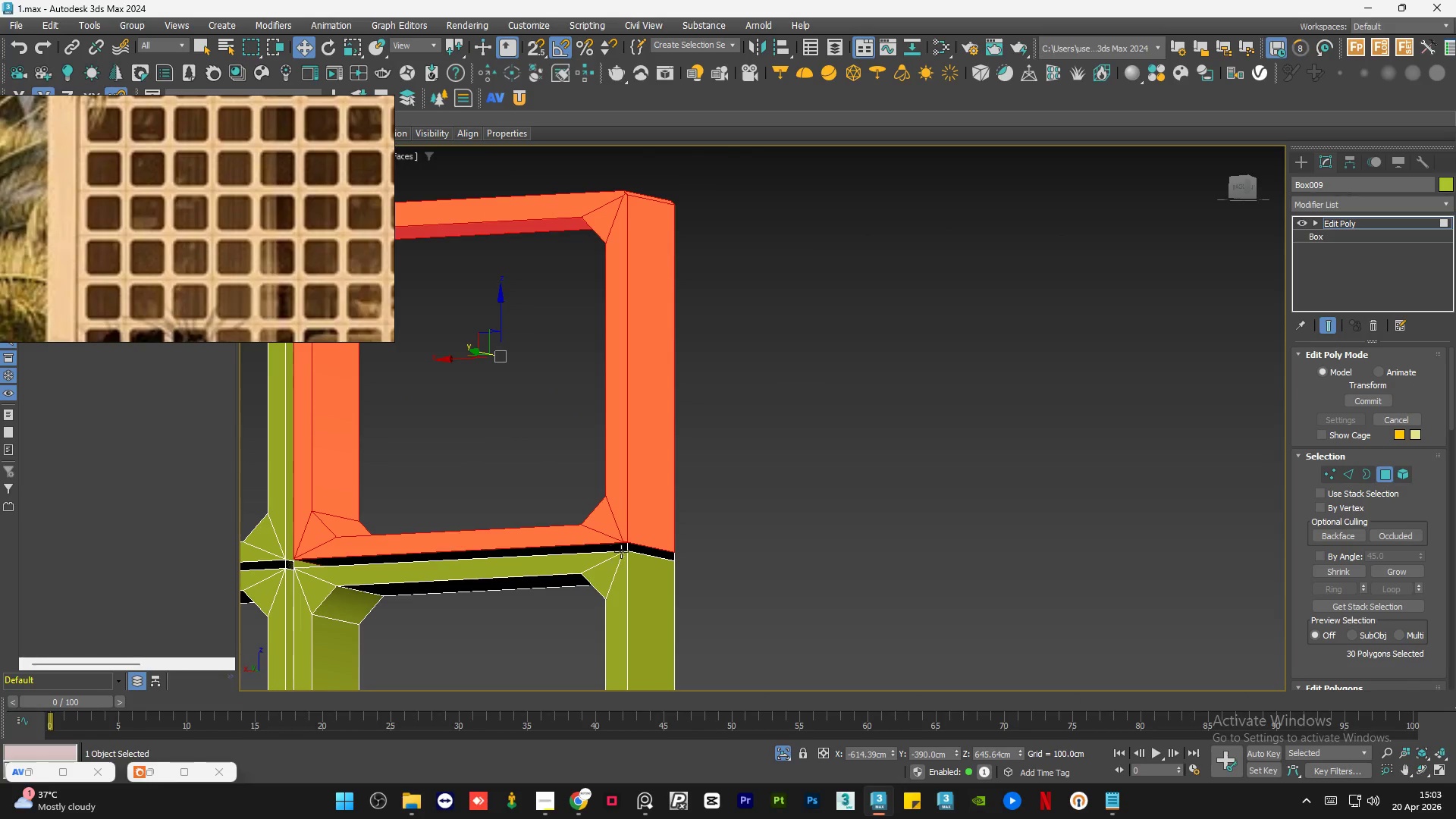 
scroll: coordinate [731, 548], scroll_direction: down, amount: 4.0
 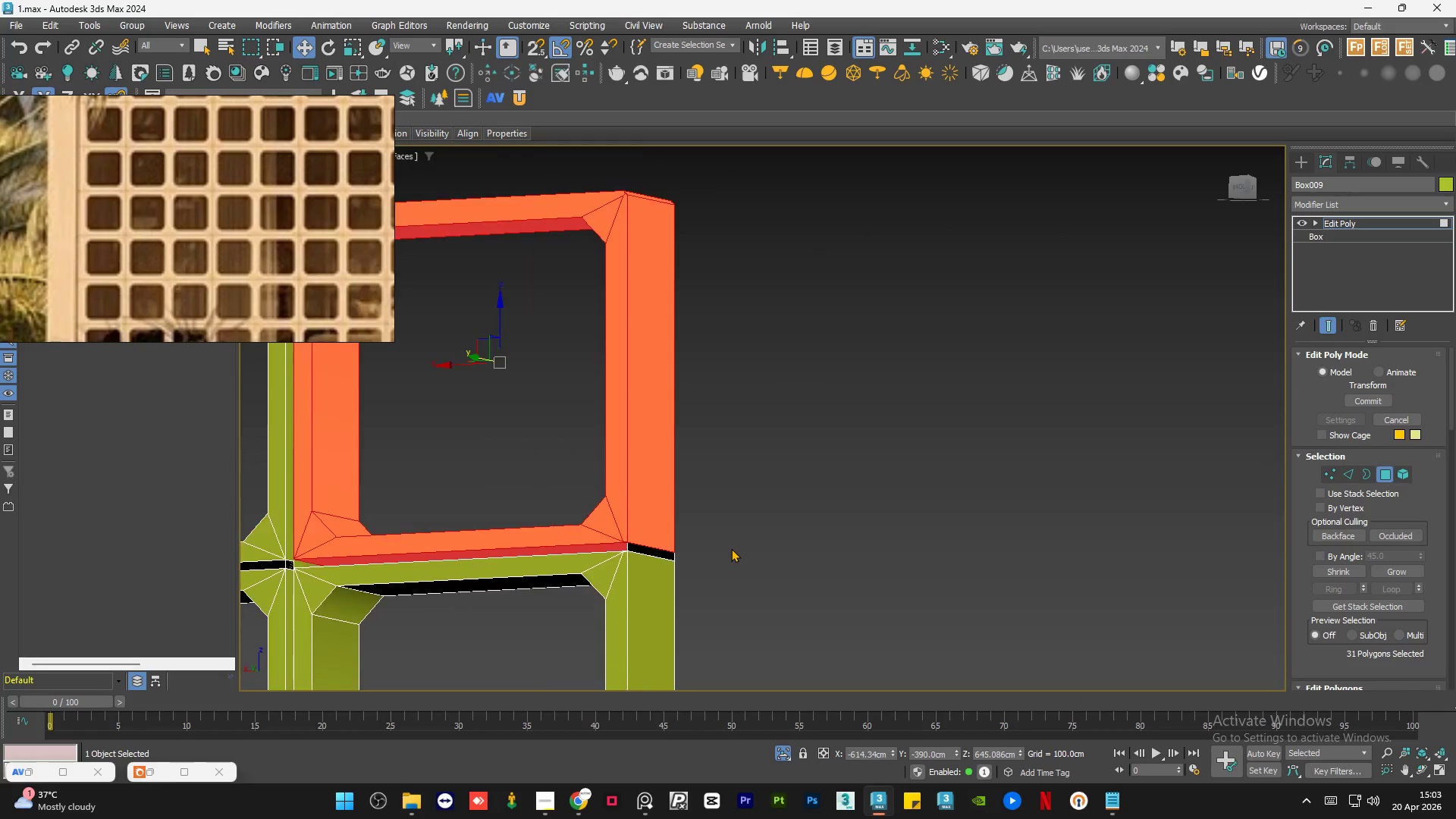 
hold_key(key=AltLeft, duration=1.56)
 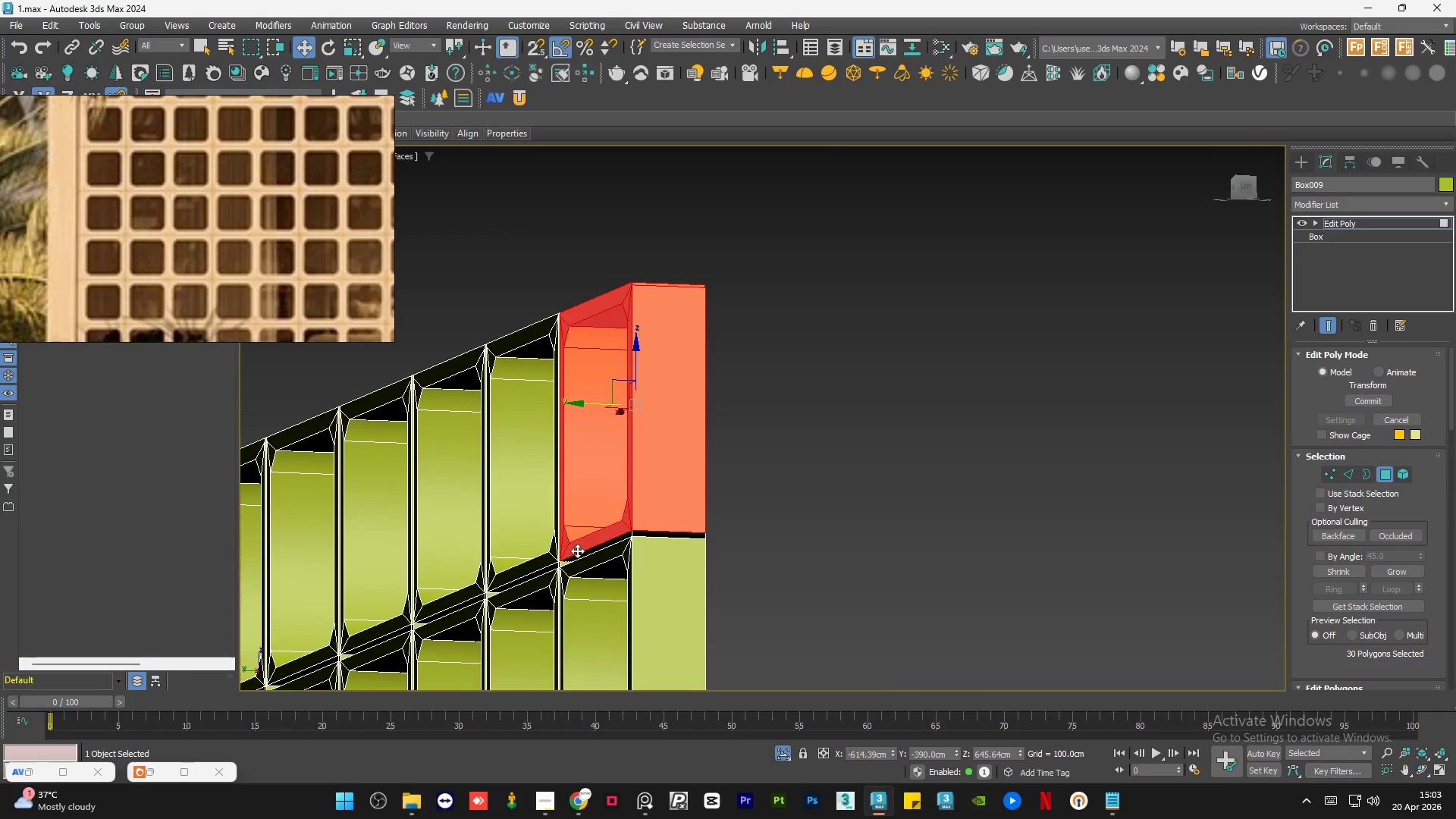 
scroll: coordinate [761, 543], scroll_direction: down, amount: 1.0
 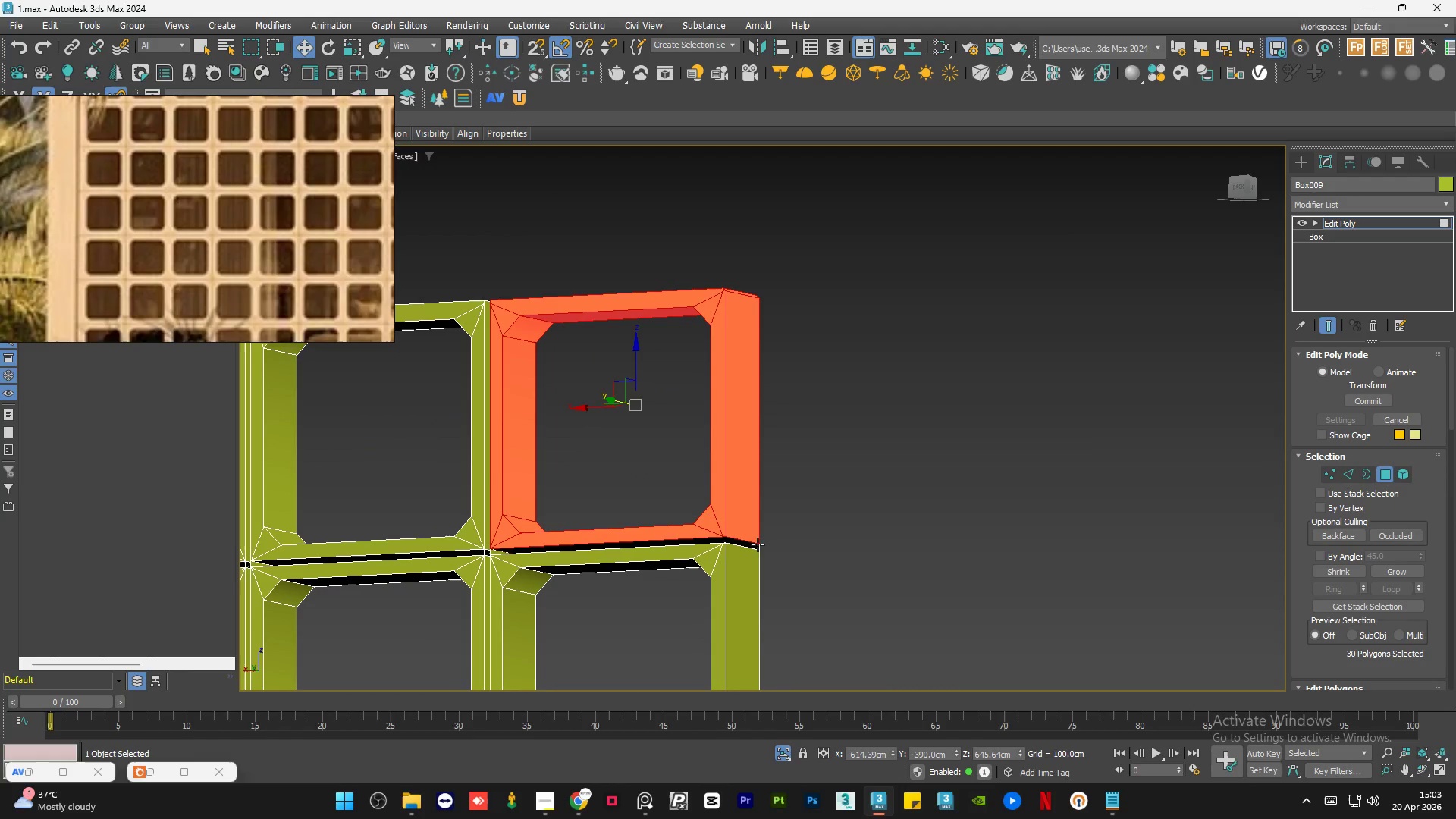 
hold_key(key=ControlLeft, duration=0.77)
left_click([597, 538])
 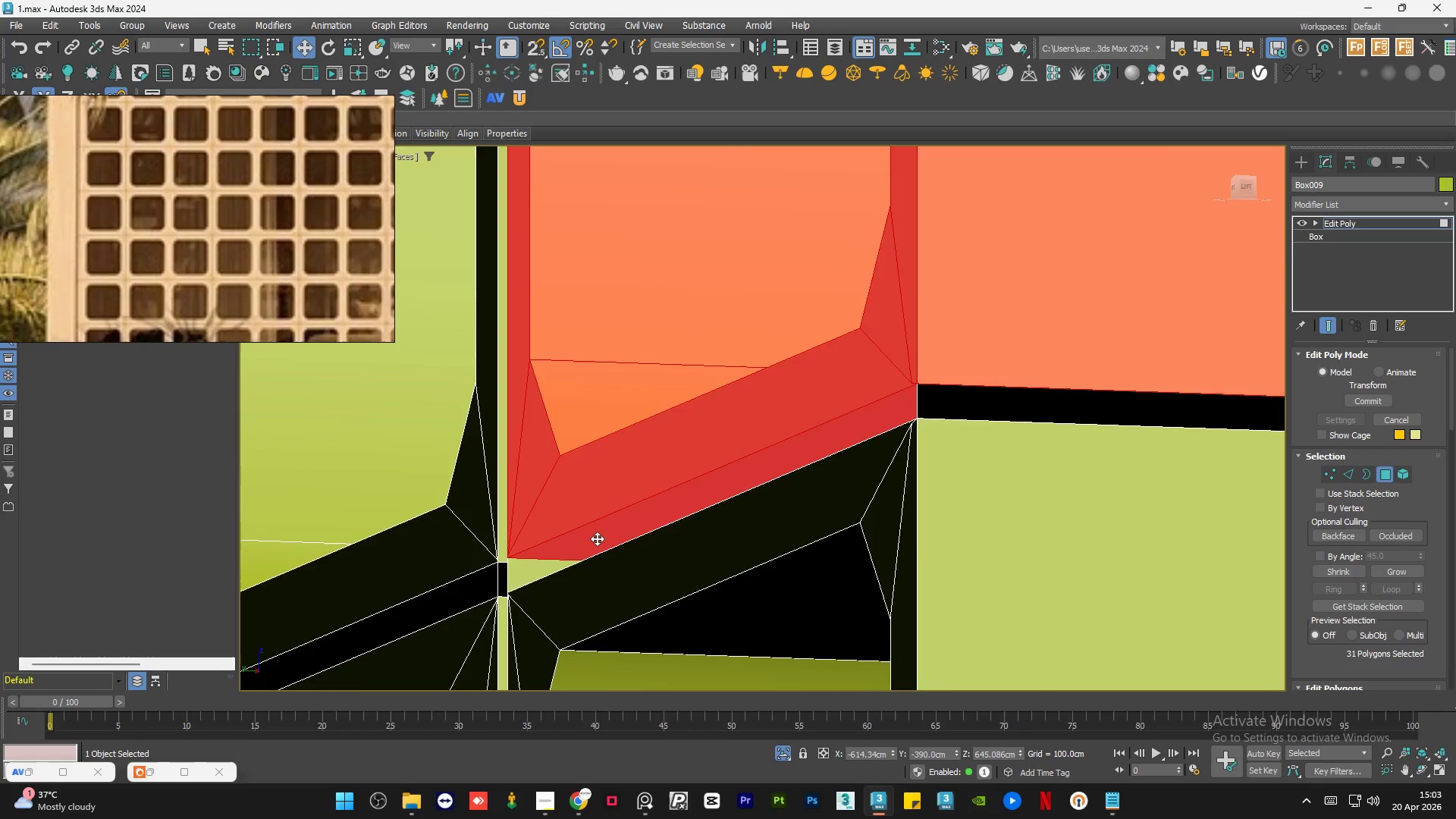 
scroll: coordinate [570, 562], scroll_direction: up, amount: 5.0
 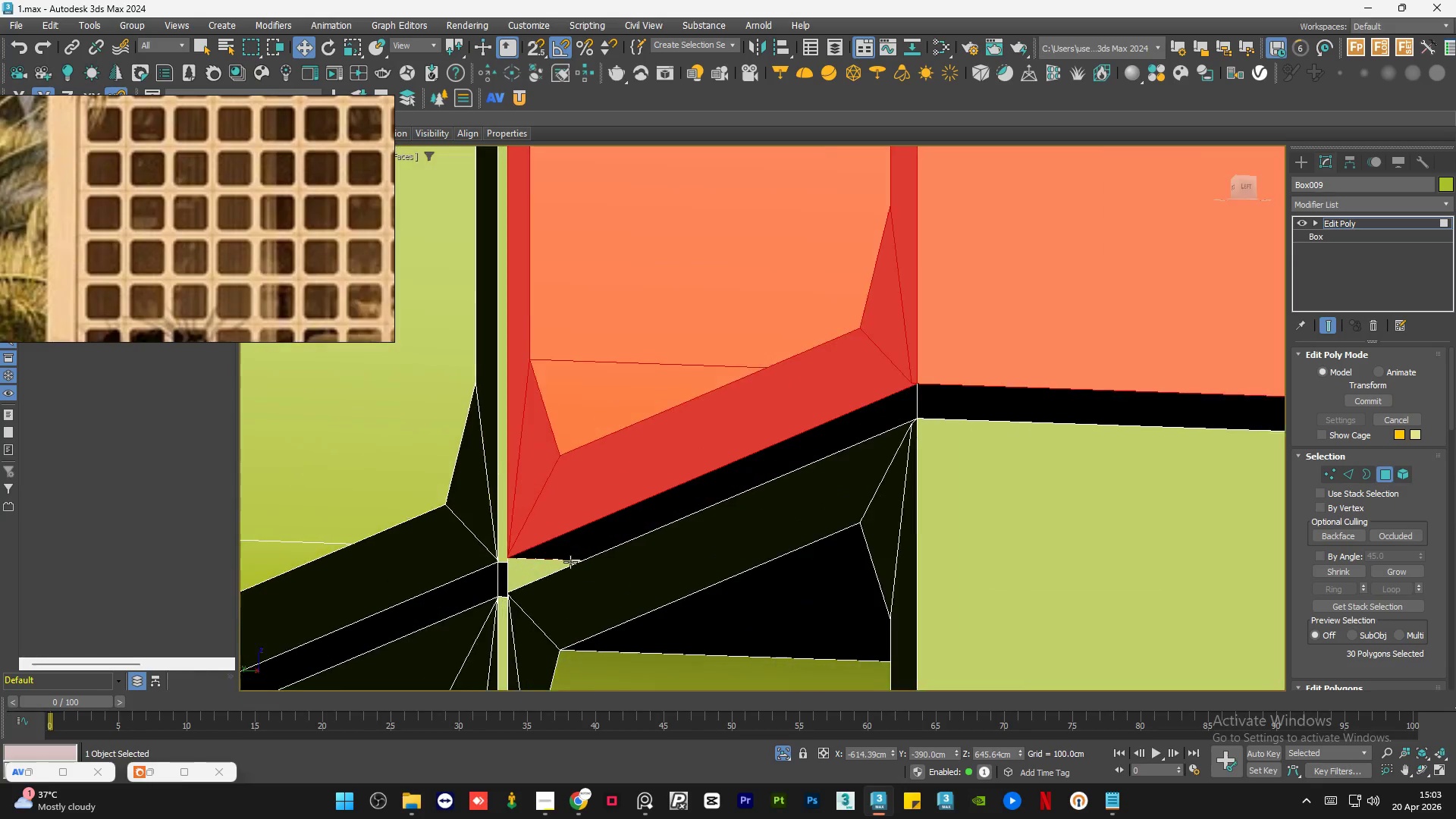 
hold_key(key=AltLeft, duration=0.67)
 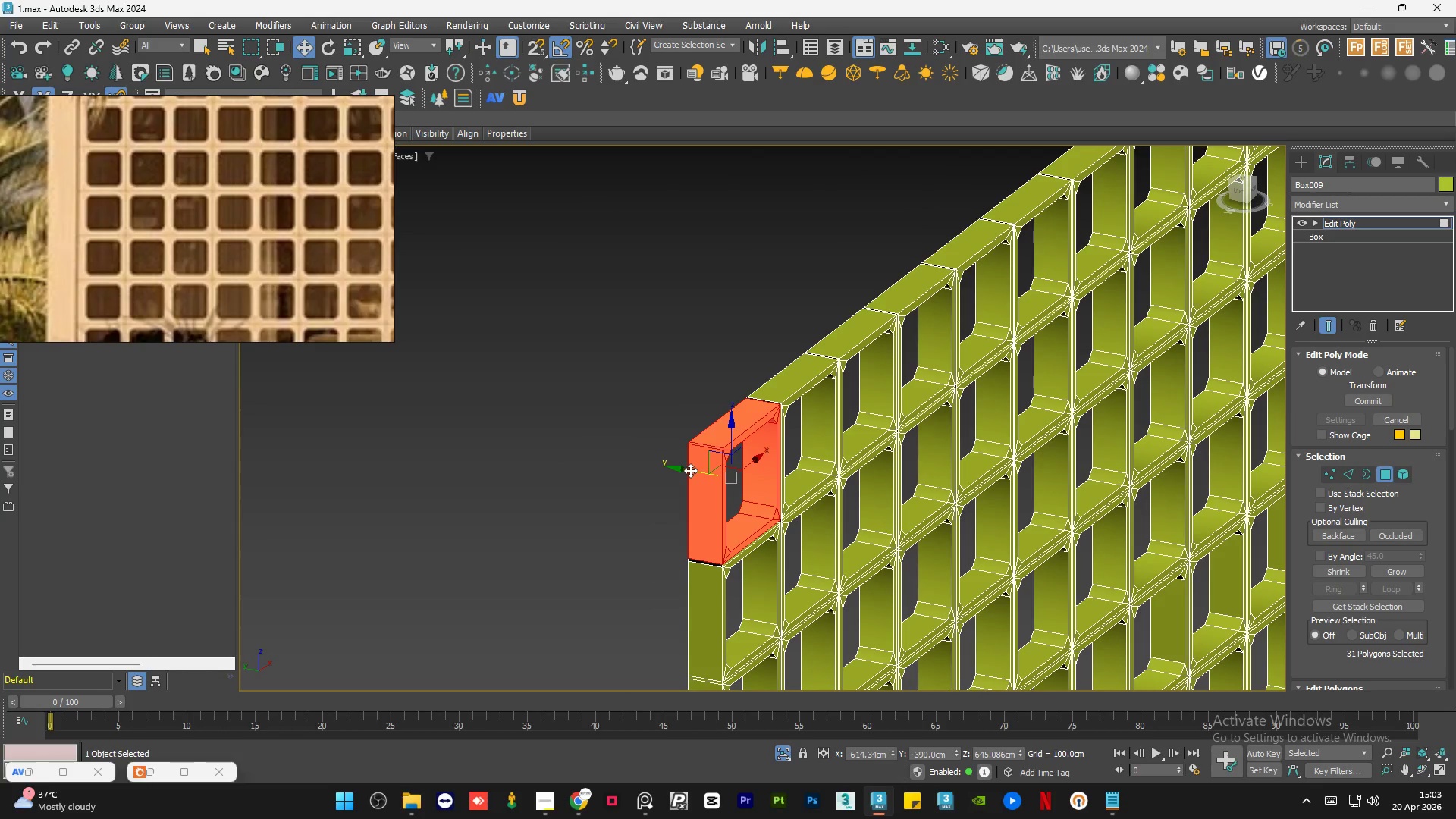 
scroll: coordinate [745, 556], scroll_direction: down, amount: 7.0
 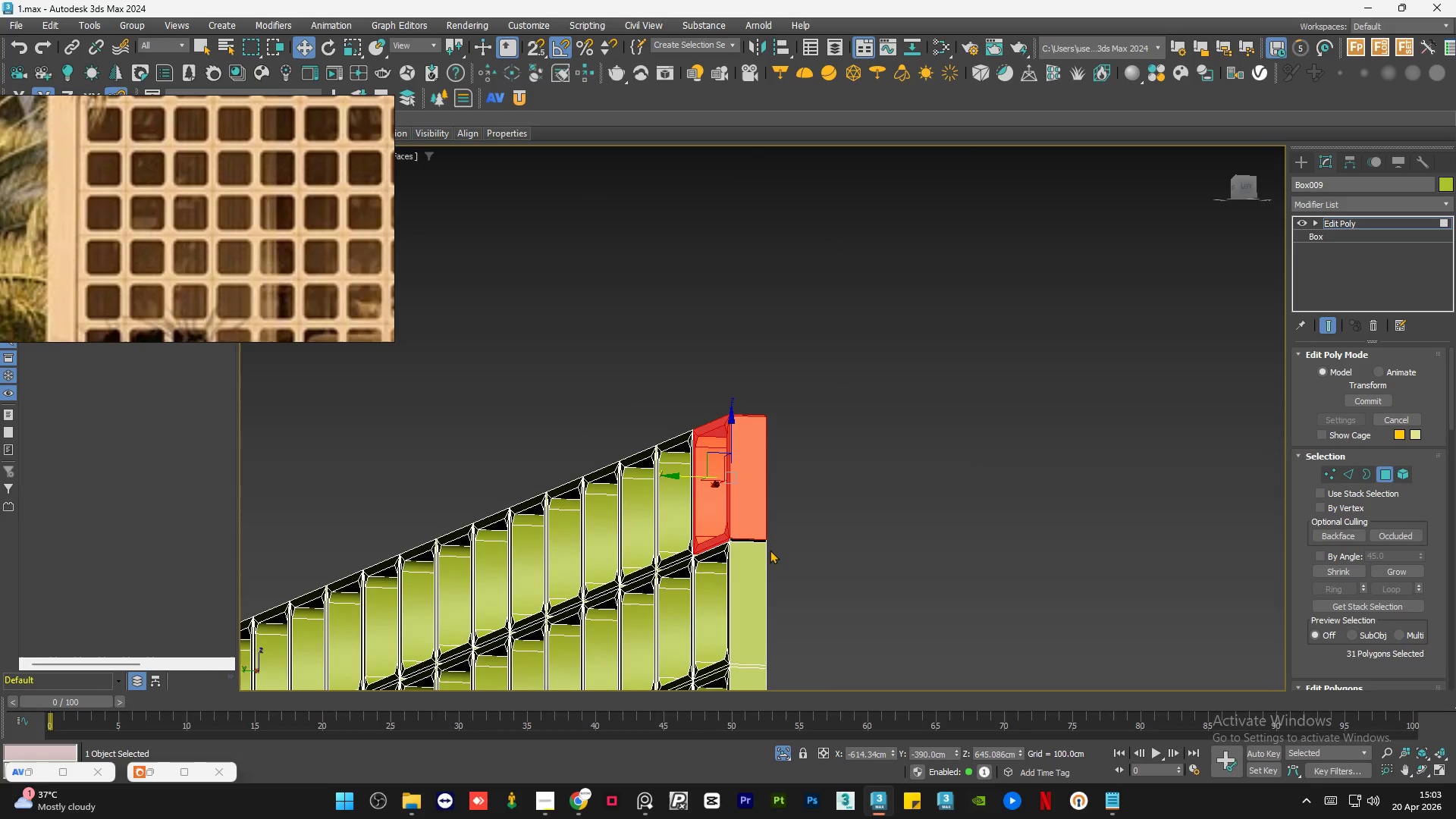 
left_click_drag(start_coordinate=[690, 469], to_coordinate=[408, 406])
 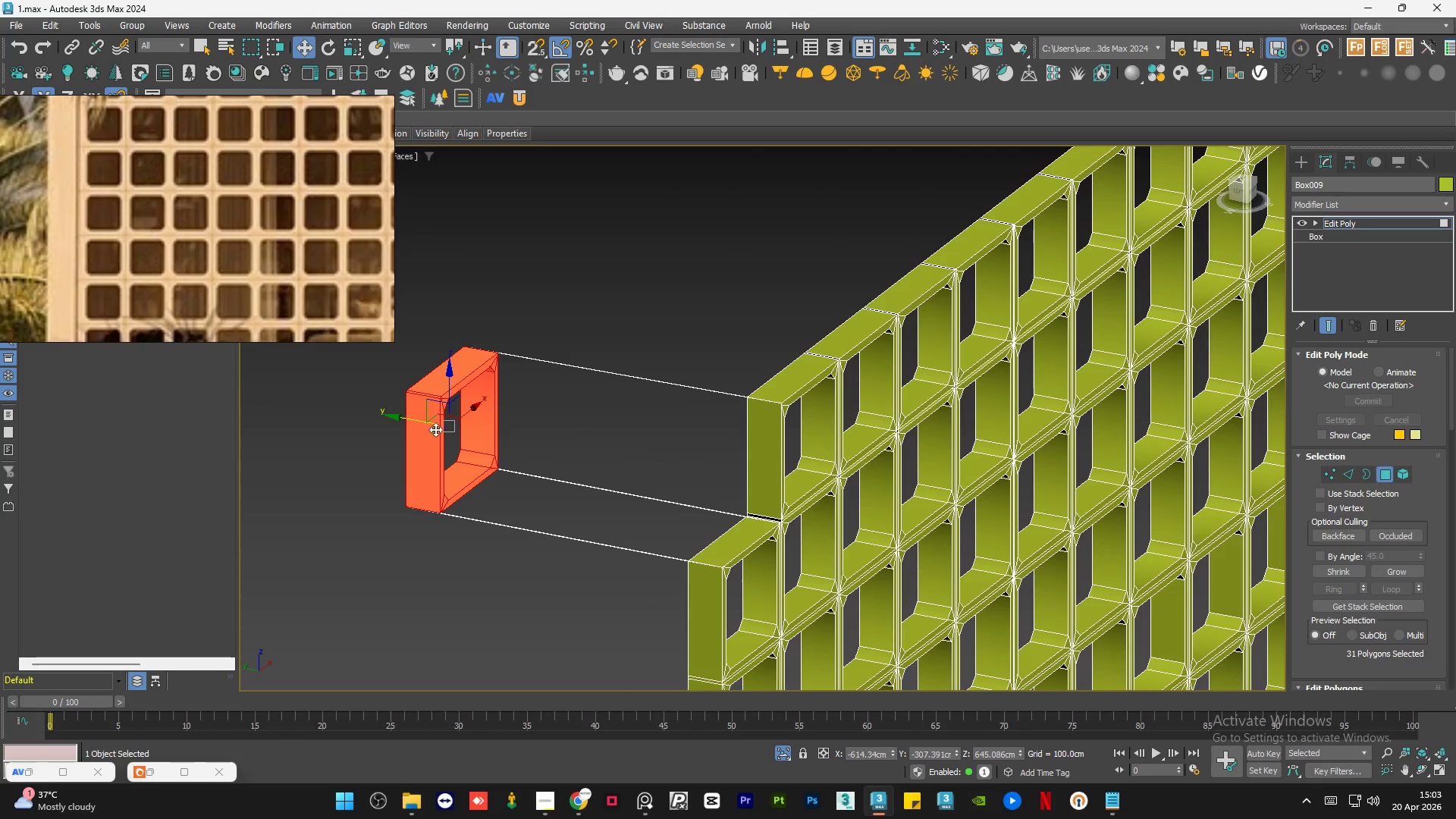 
hold_key(key=AltLeft, duration=2.19)
 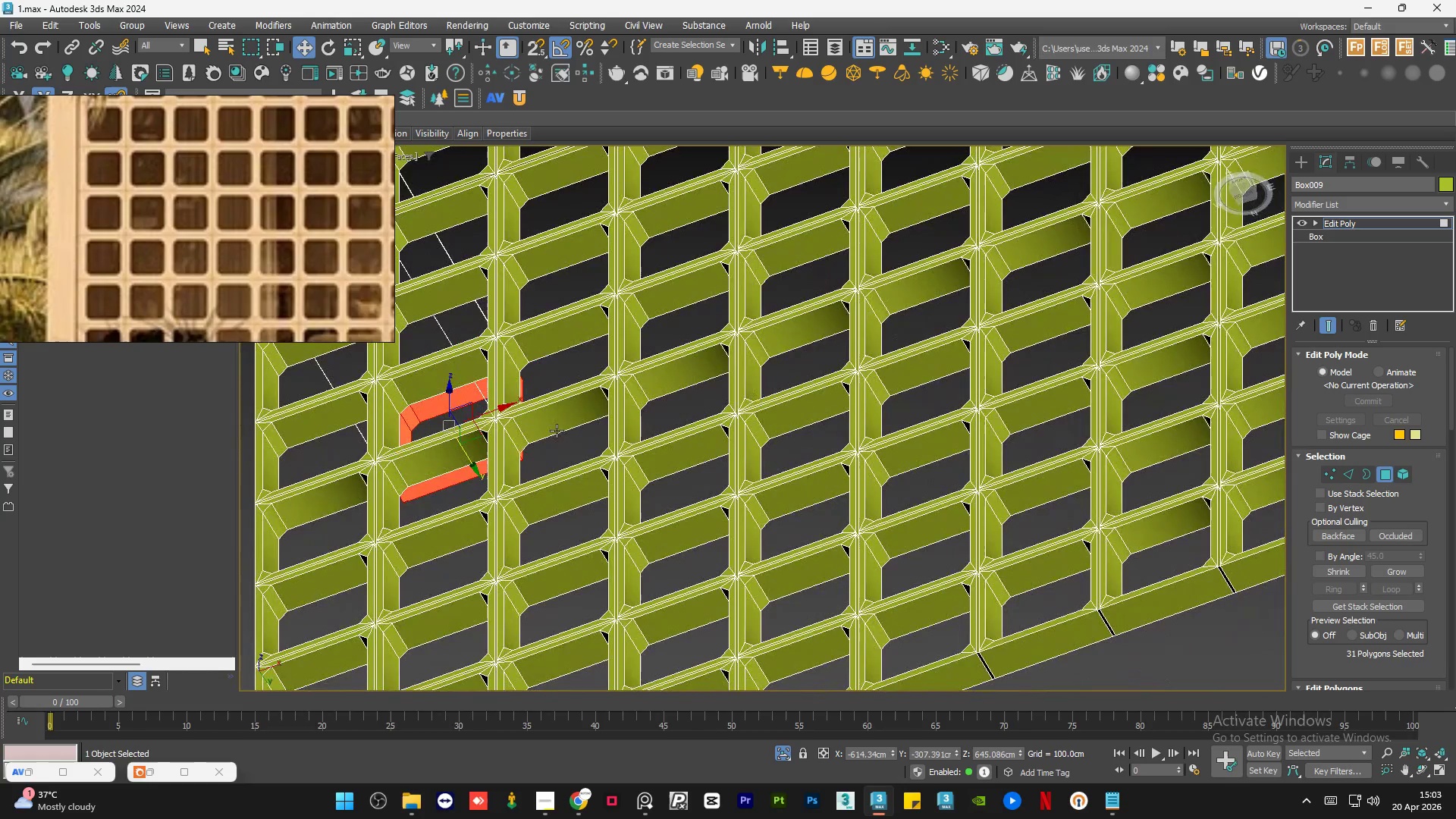 
hold_key(key=AltLeft, duration=1.75)
 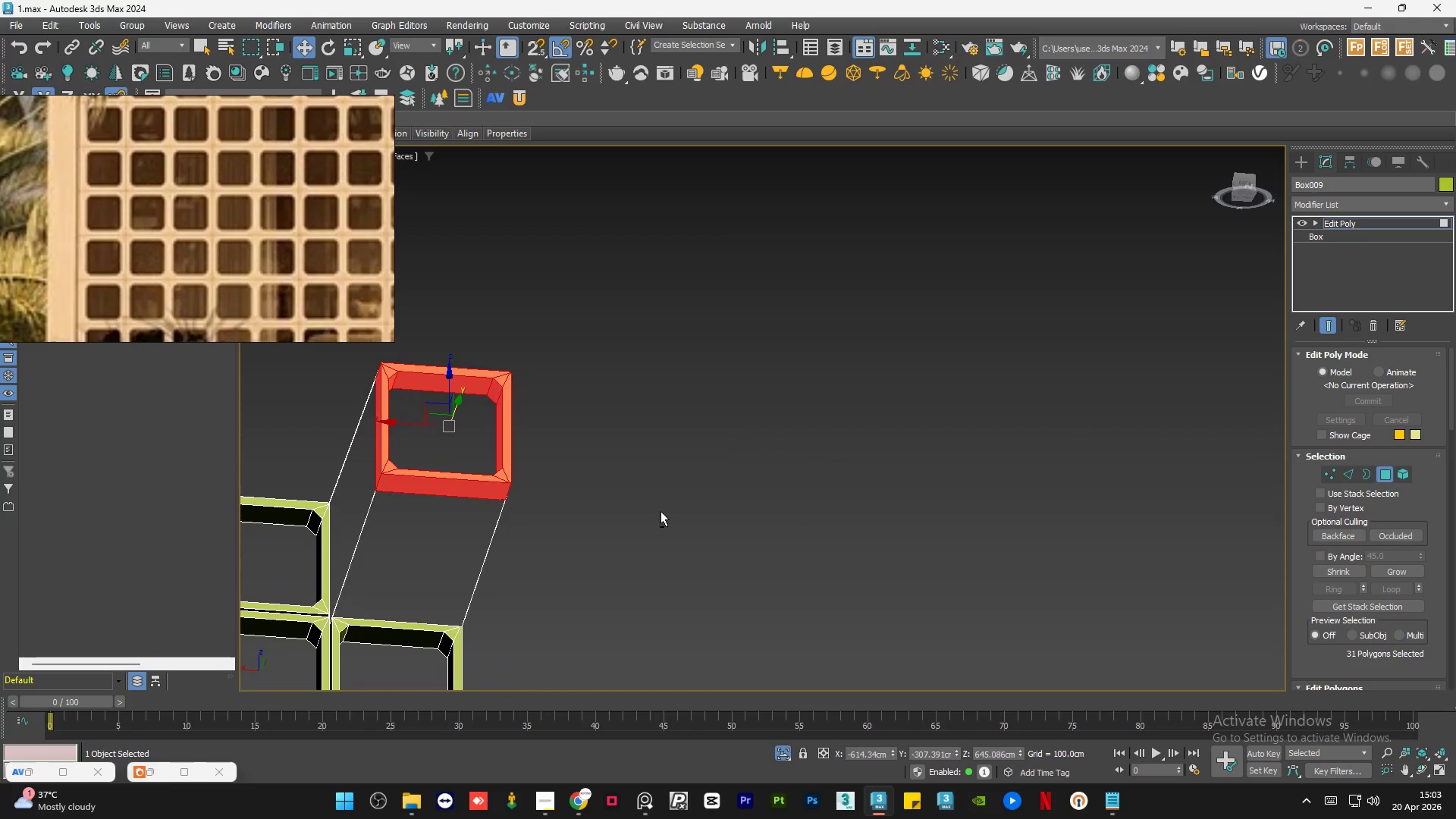 
hold_key(key=AltLeft, duration=1.61)
 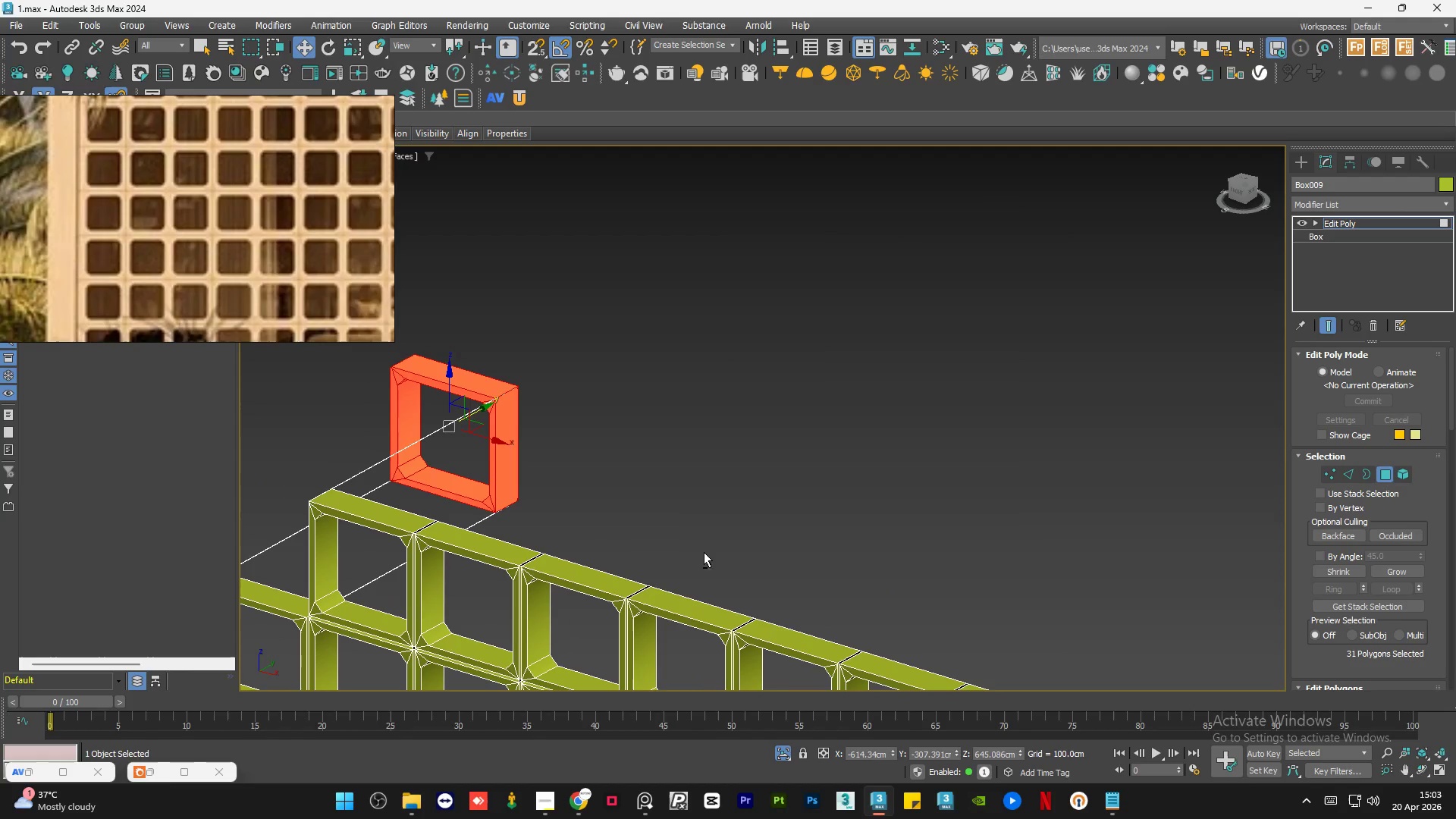 
hold_key(key=AltLeft, duration=1.86)
 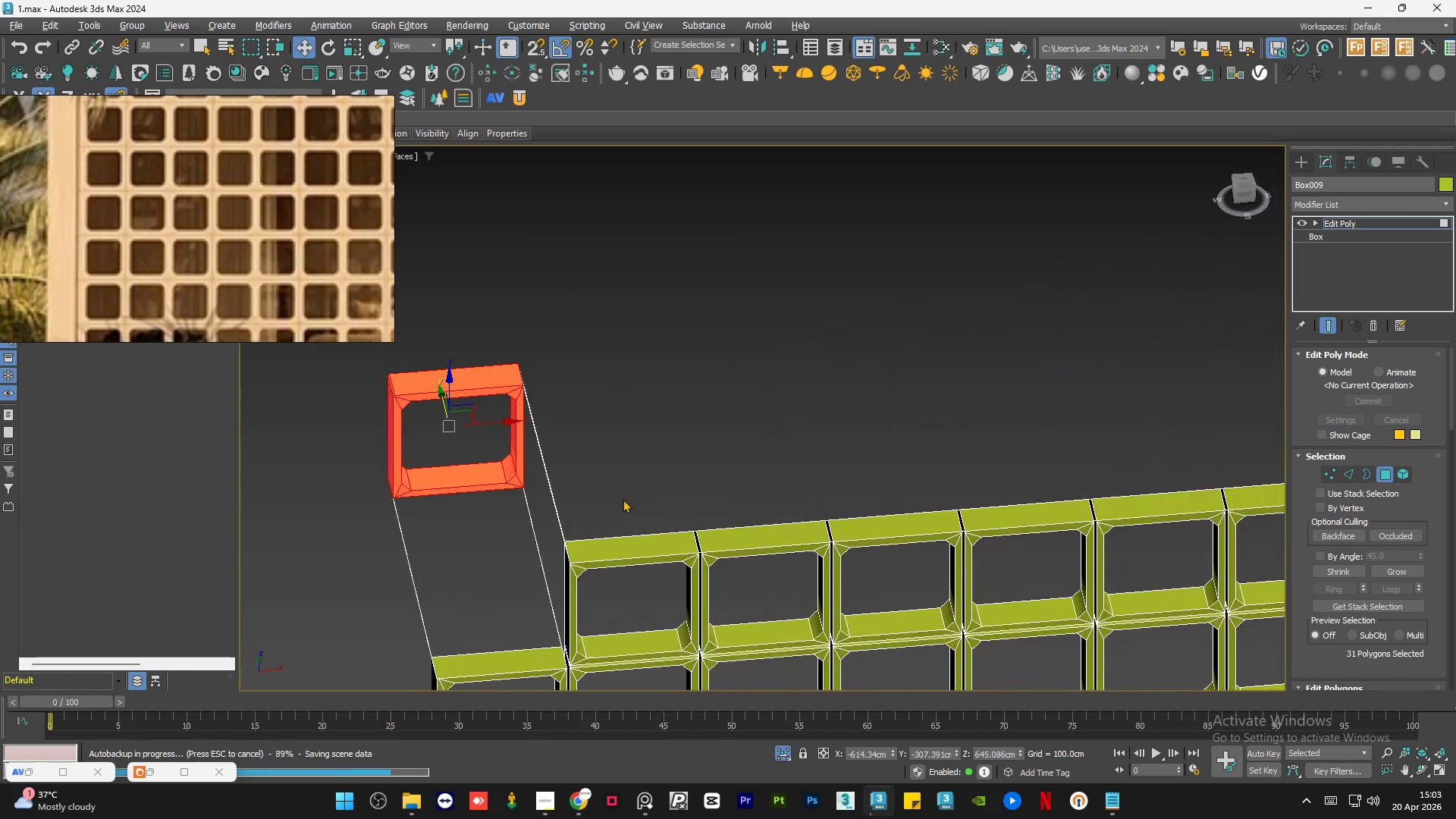 
scroll: coordinate [623, 499], scroll_direction: down, amount: 2.0
 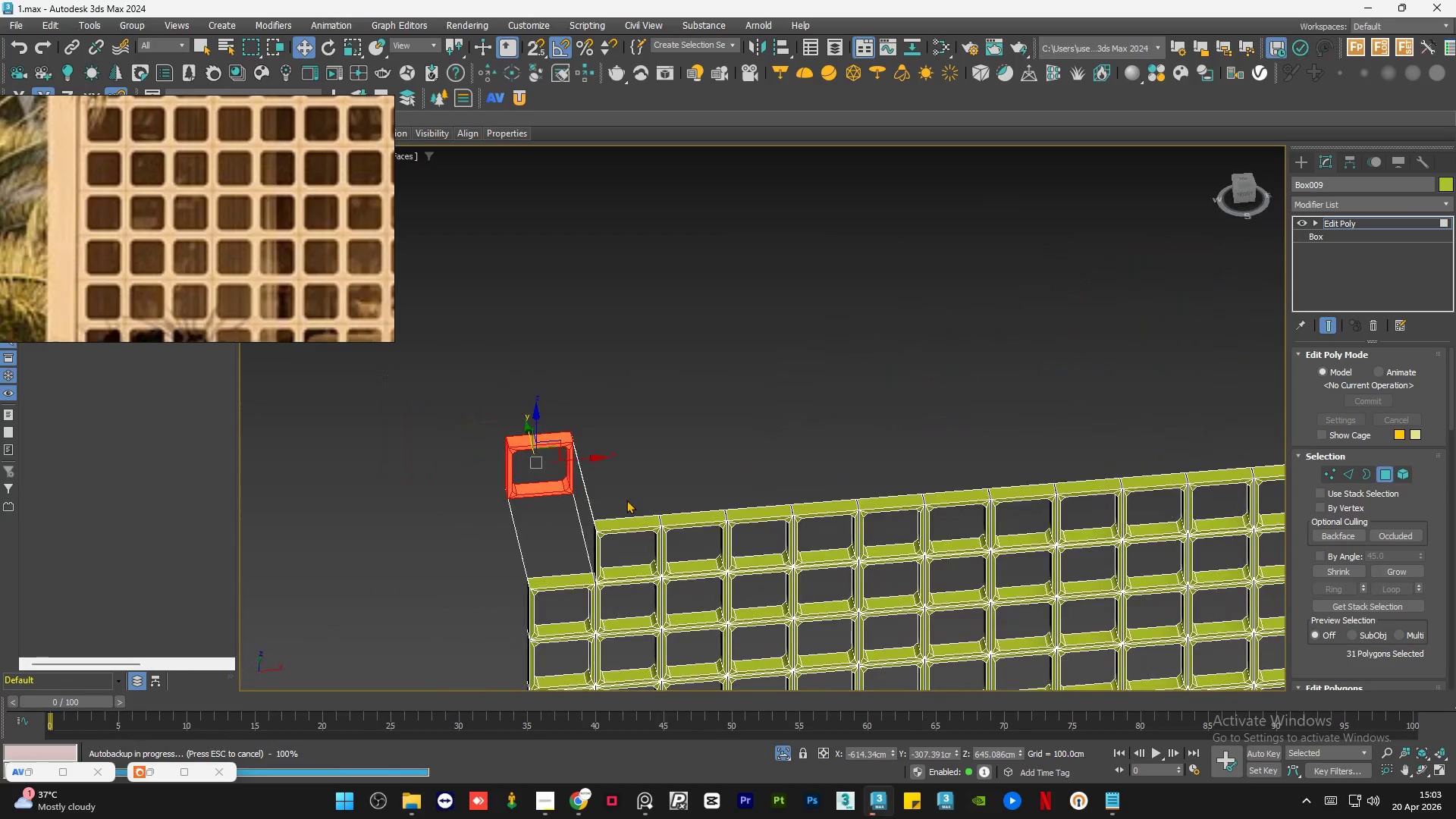 
key(Control+Z)
 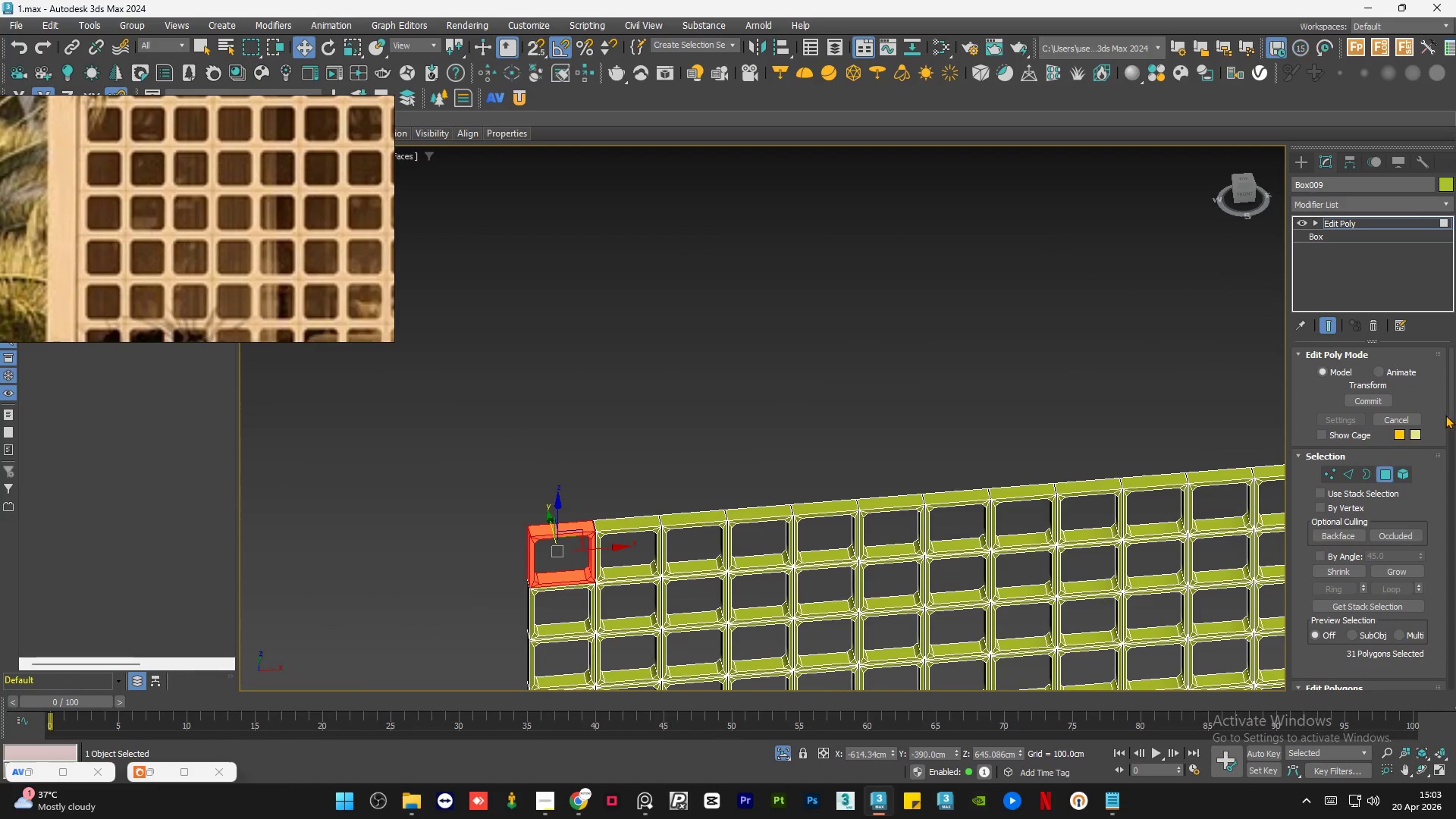 
left_click_drag(start_coordinate=[1451, 405], to_coordinate=[1454, 454])
 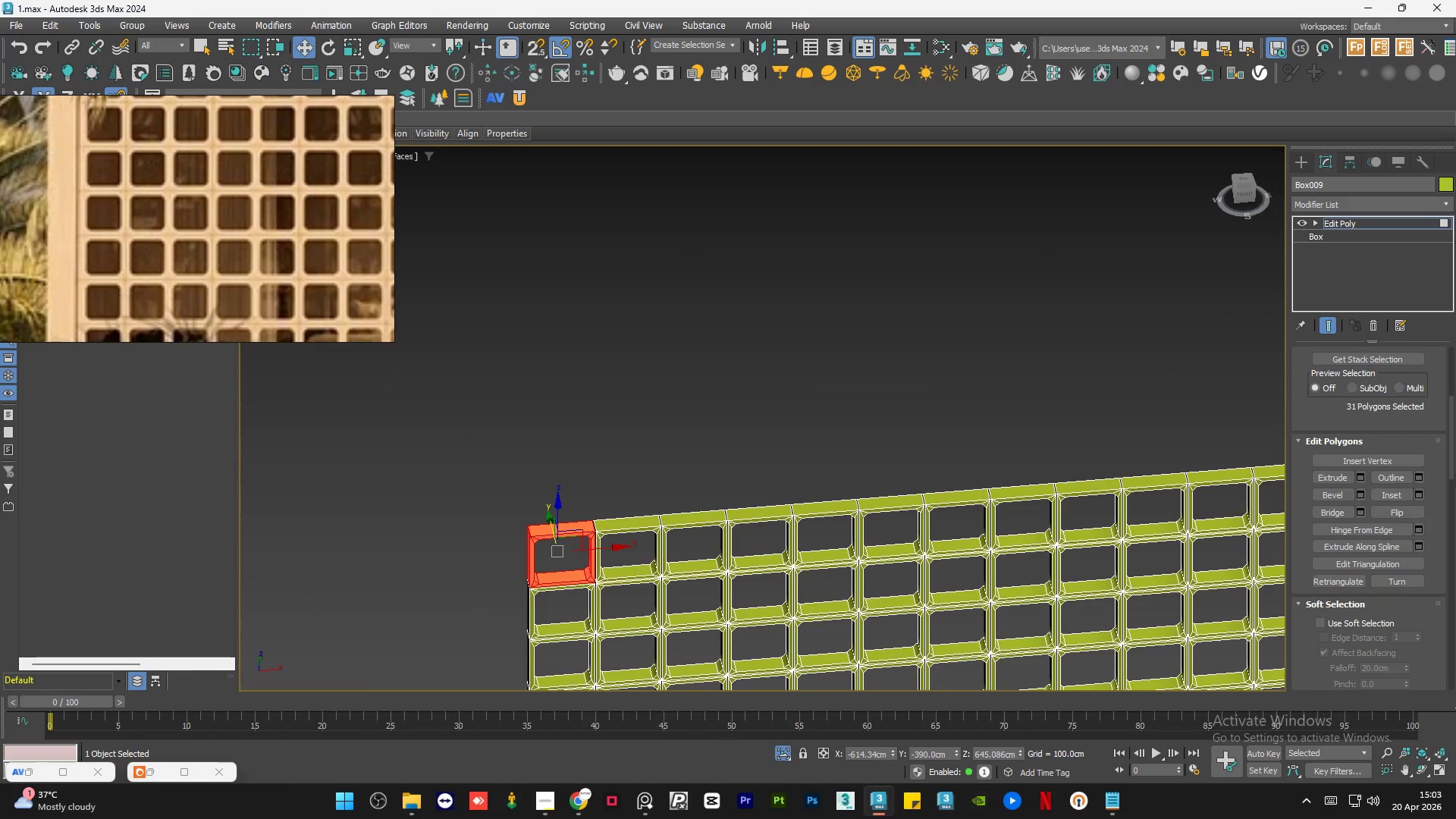 
left_click_drag(start_coordinate=[1450, 452], to_coordinate=[1454, 573])
 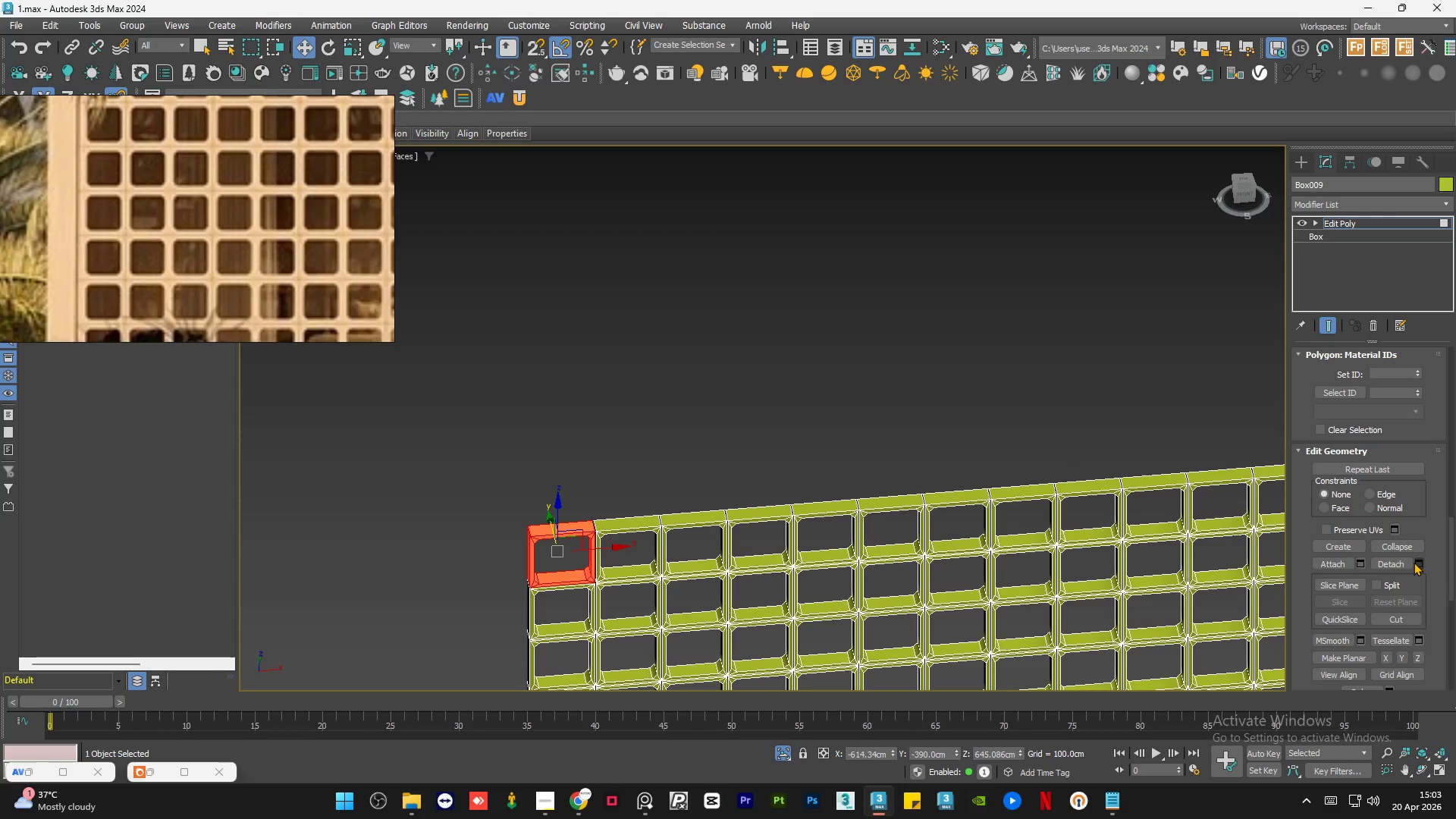 
left_click([1414, 561])
 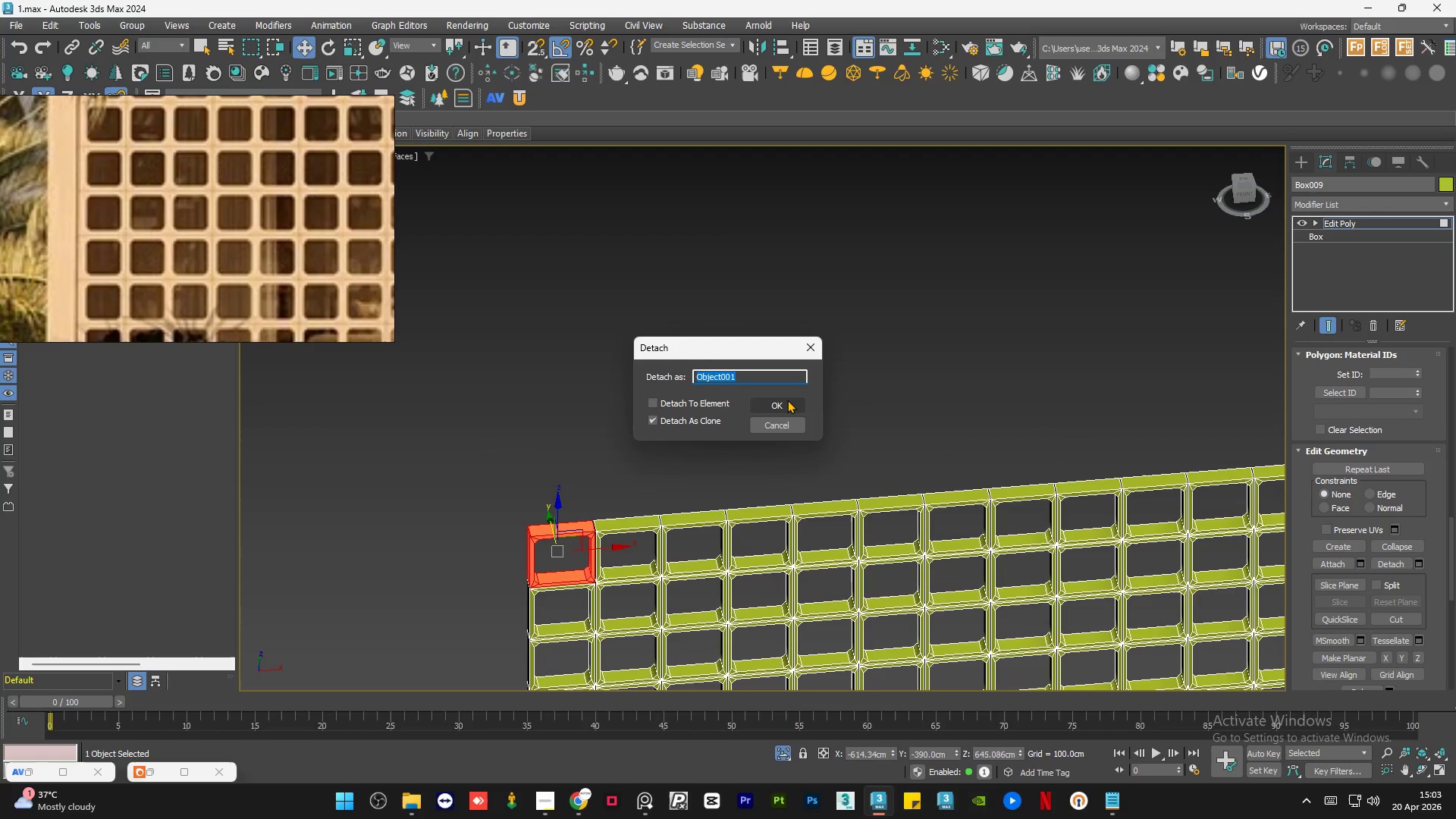 
type(facade block)
 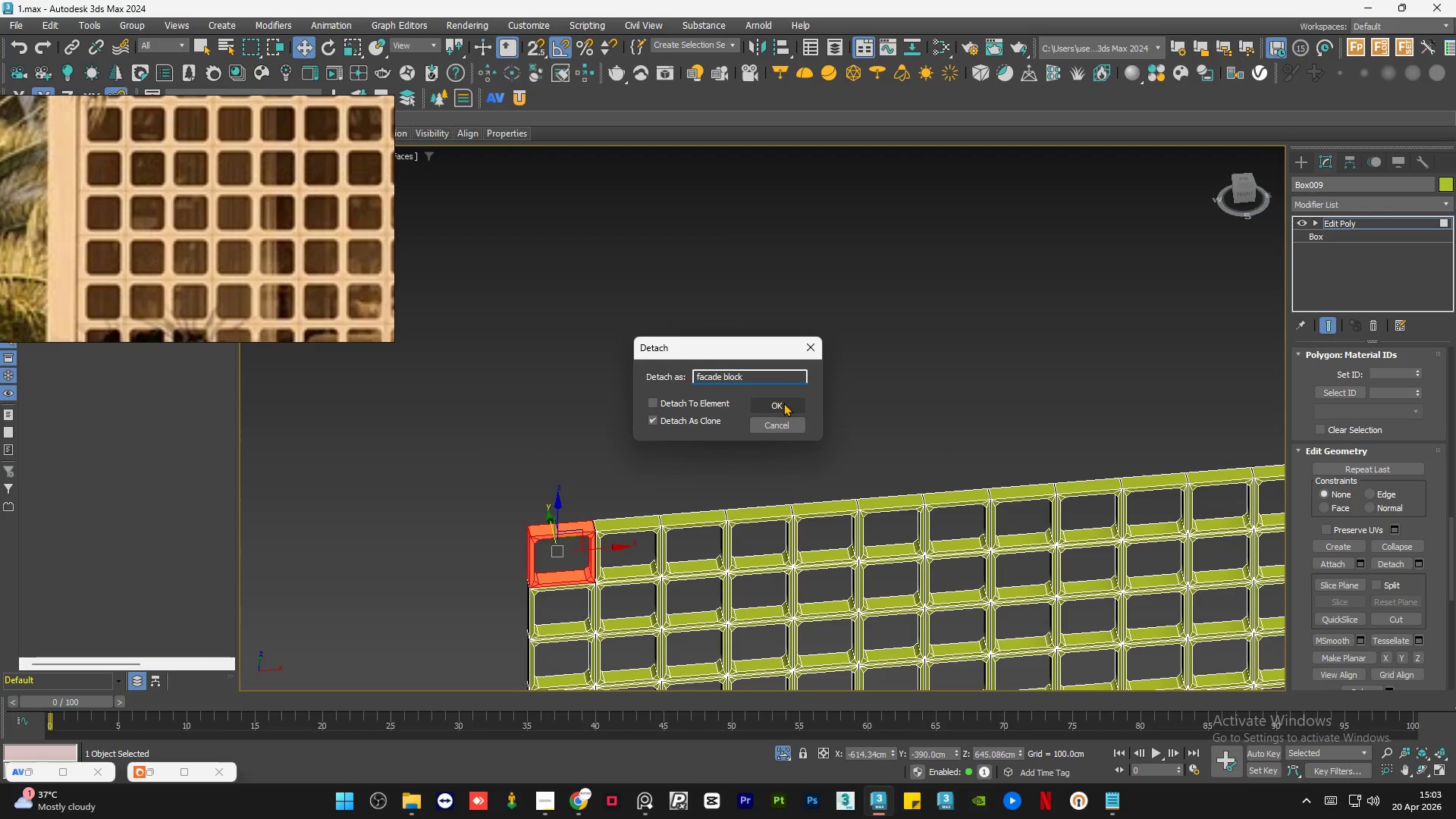 
left_click([783, 403])
 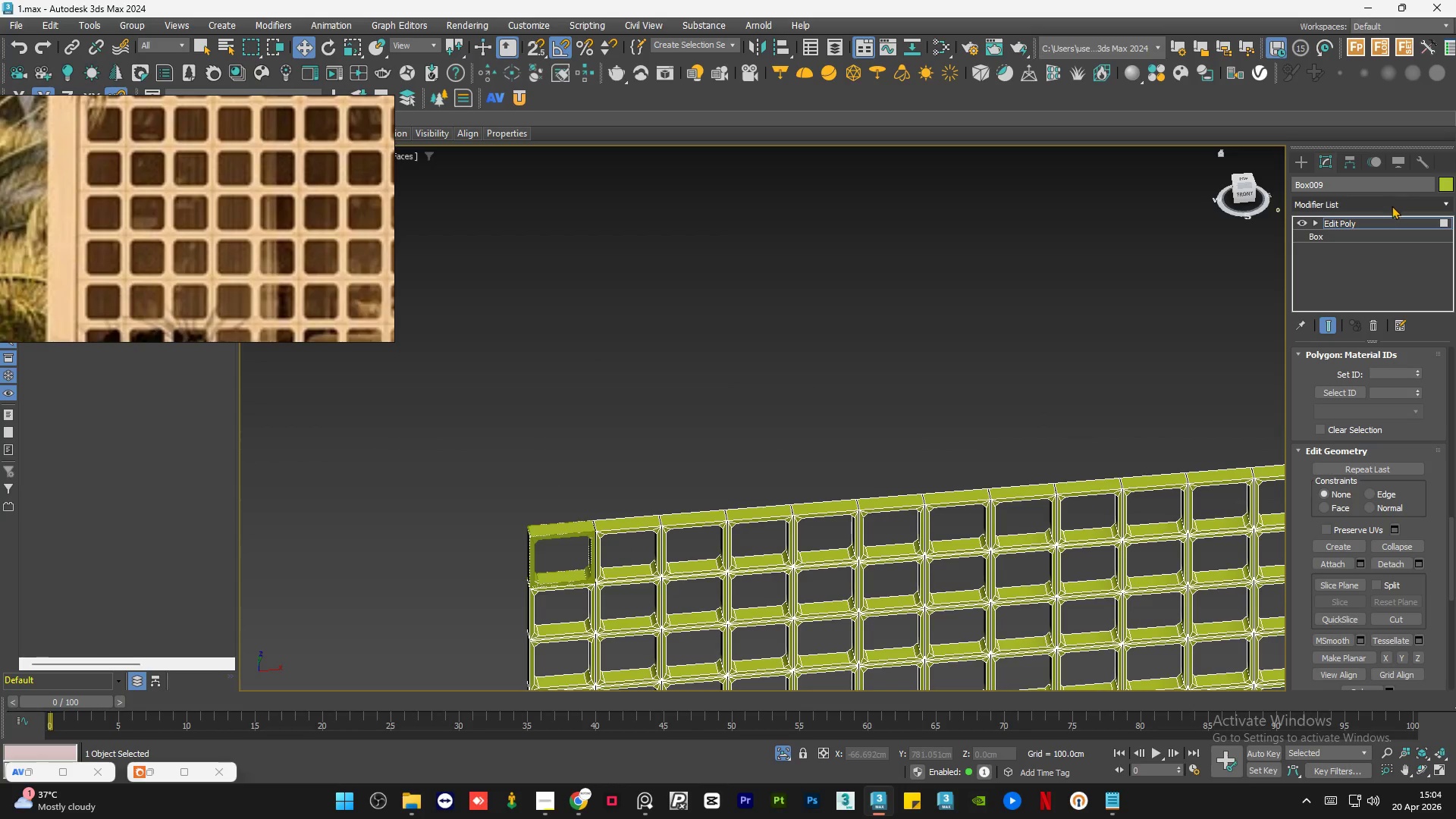 
left_click([1379, 222])
 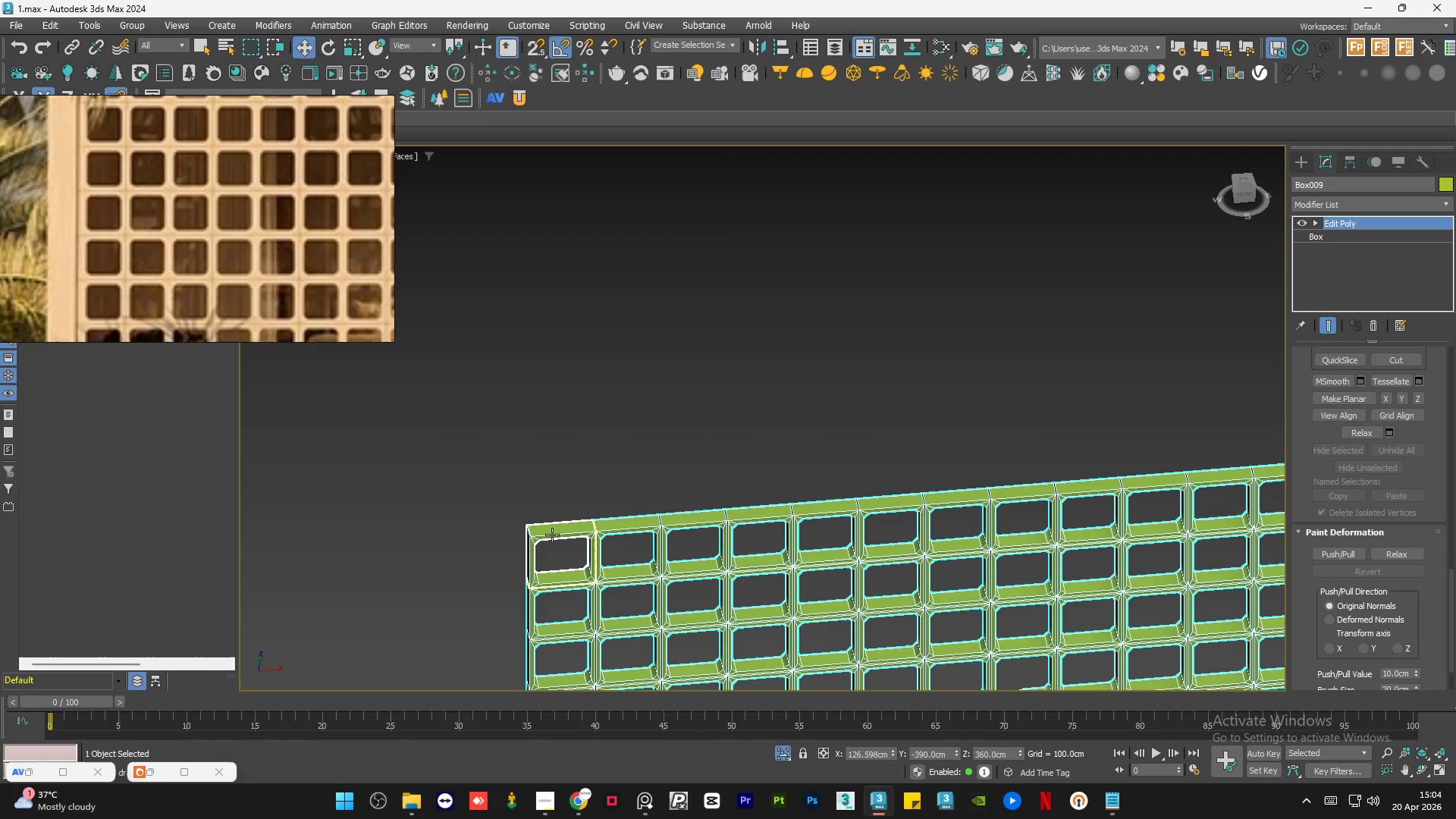 
left_click([558, 531])
 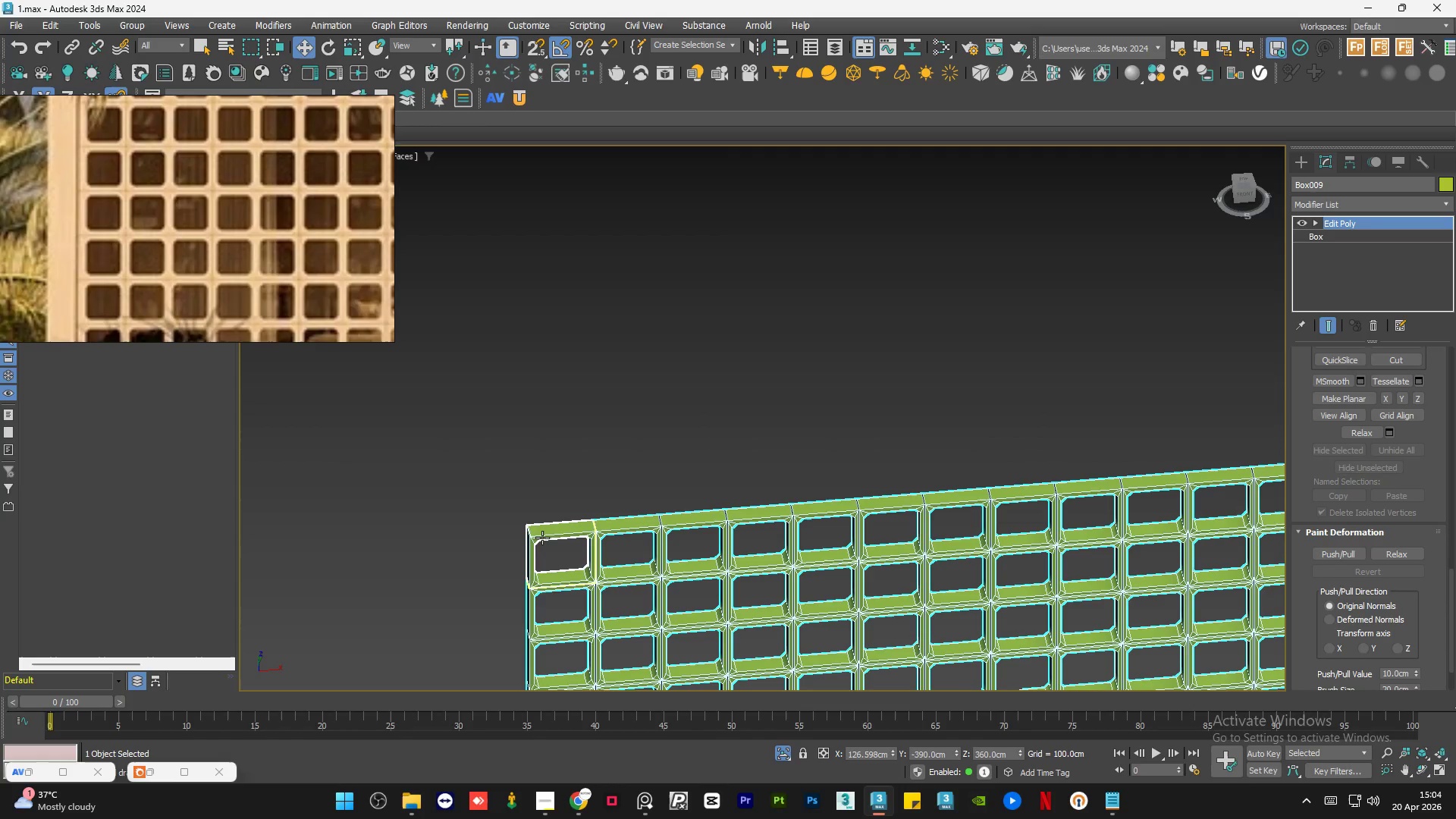 
left_click([542, 538])
 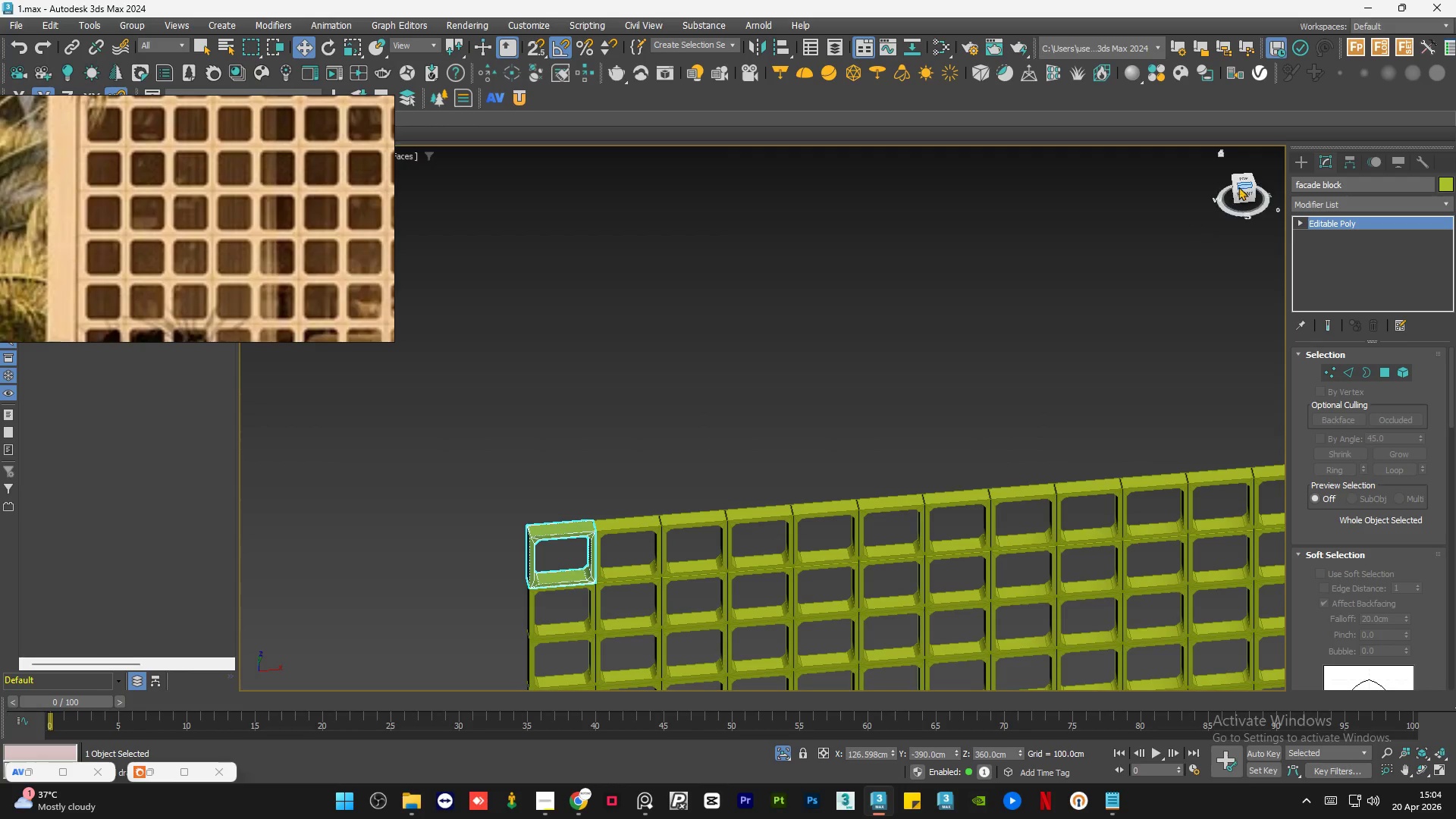 
left_click([1245, 180])
 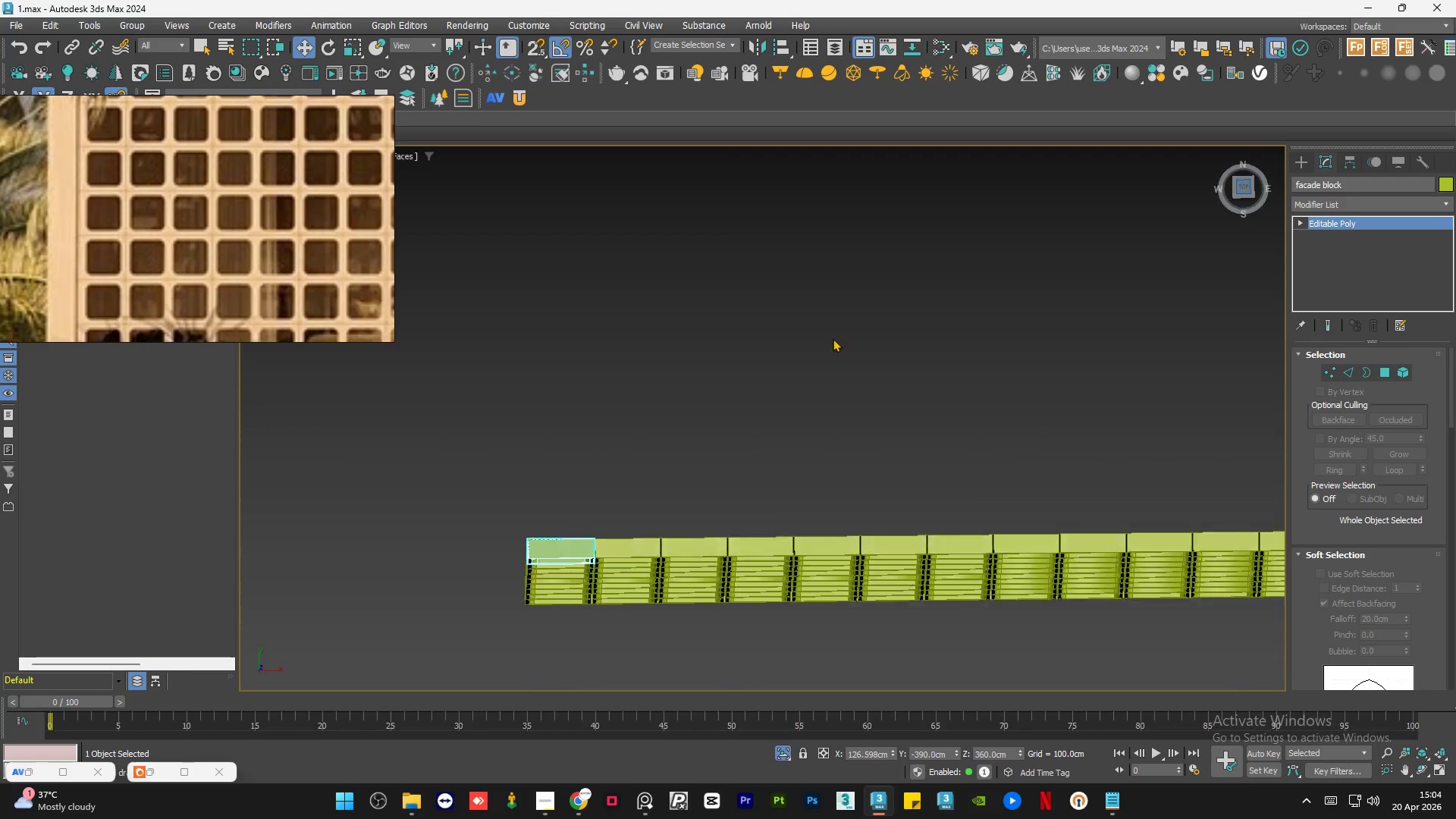 
scroll: coordinate [635, 416], scroll_direction: down, amount: 5.0
 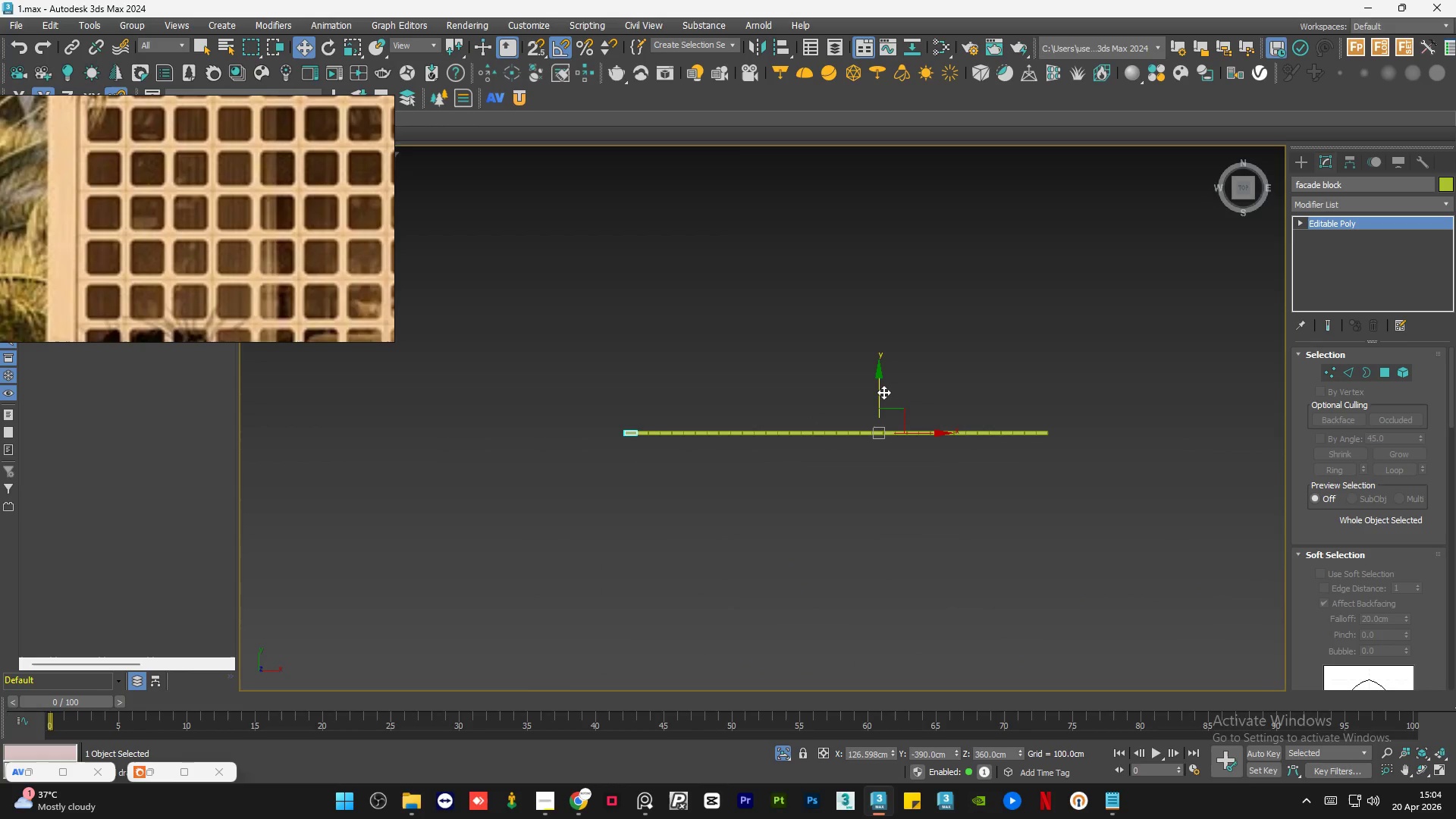 
left_click_drag(start_coordinate=[881, 389], to_coordinate=[881, 406])
 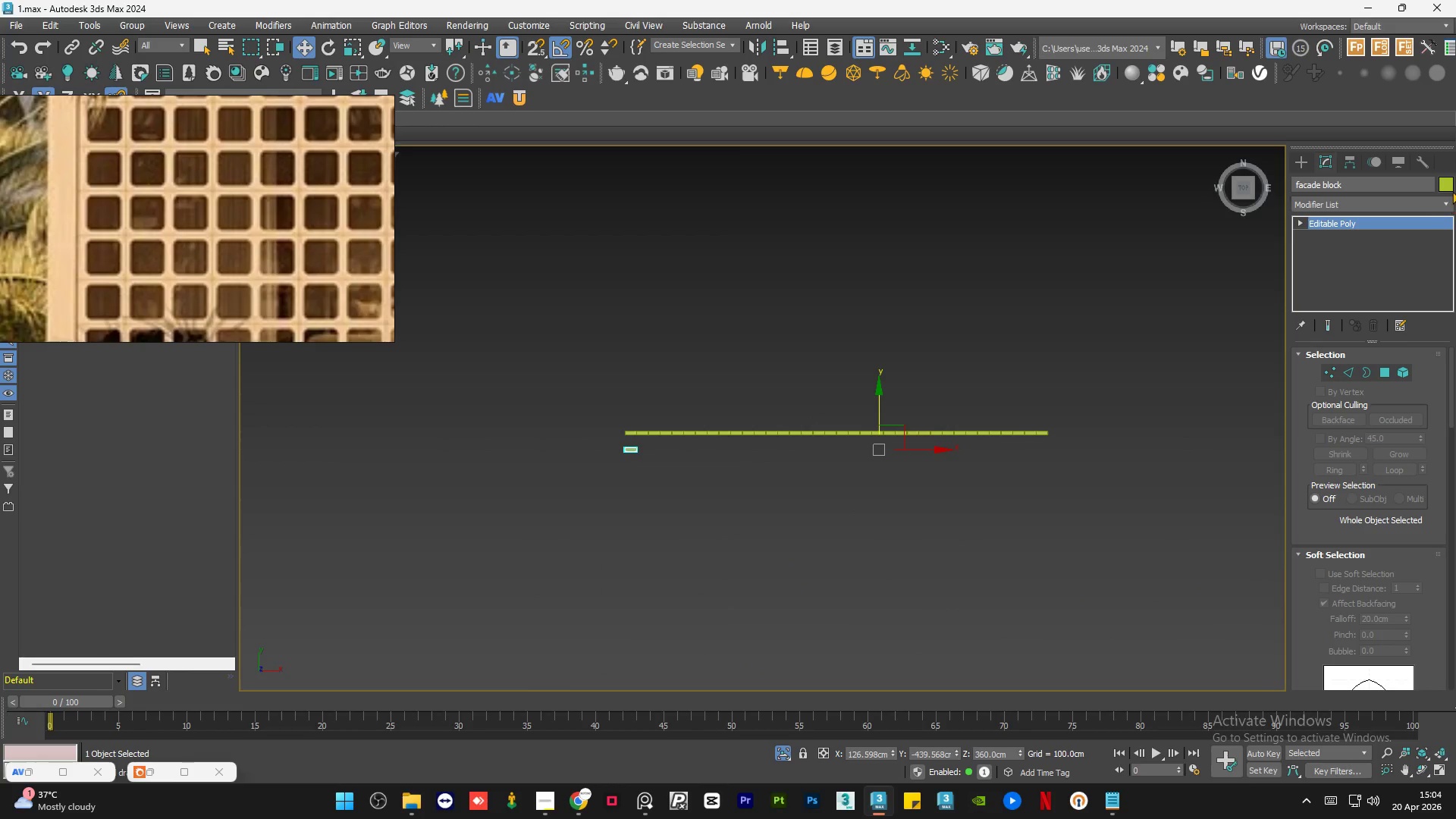 
left_click([1448, 185])
 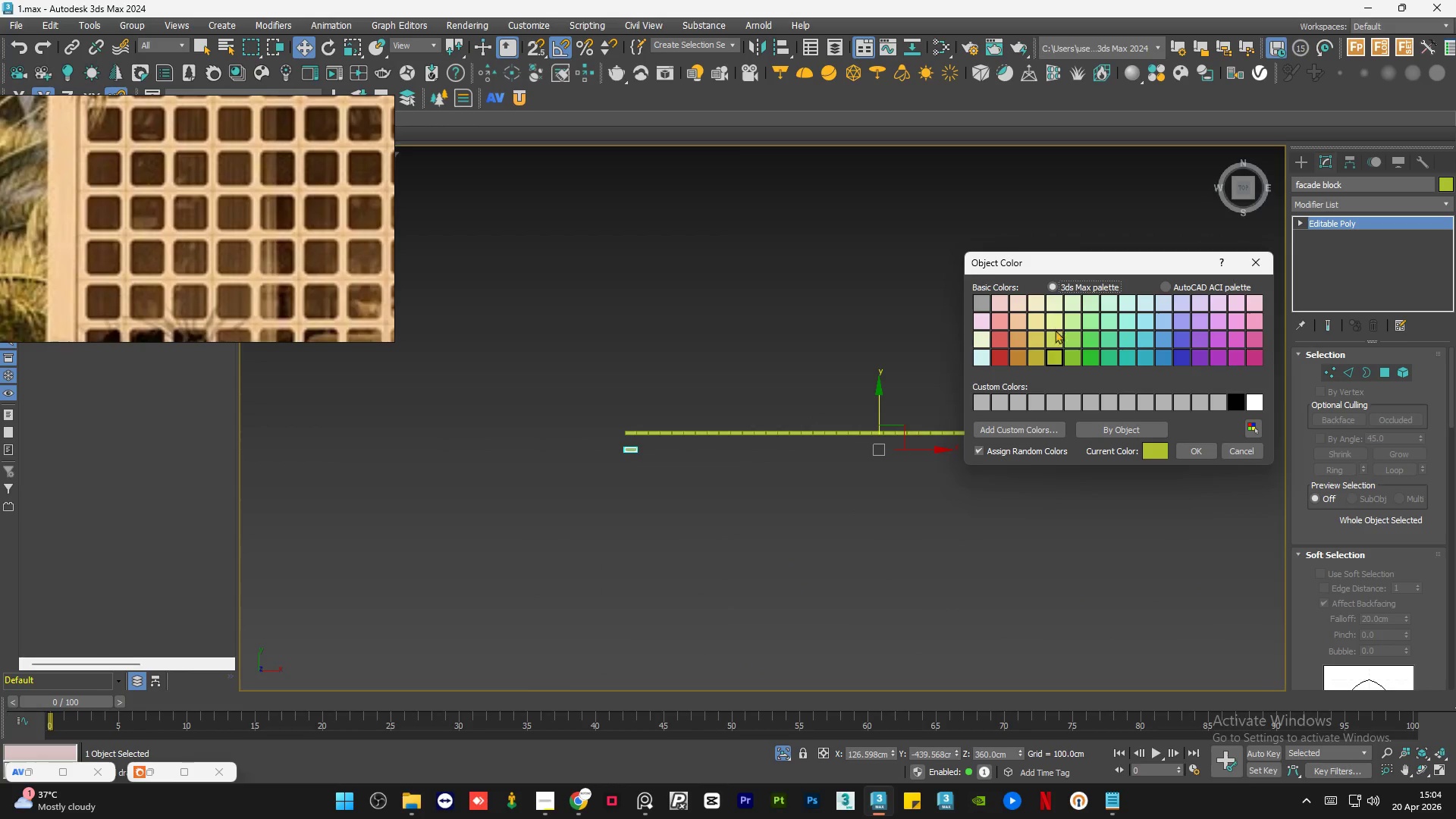 
left_click([1018, 353])
 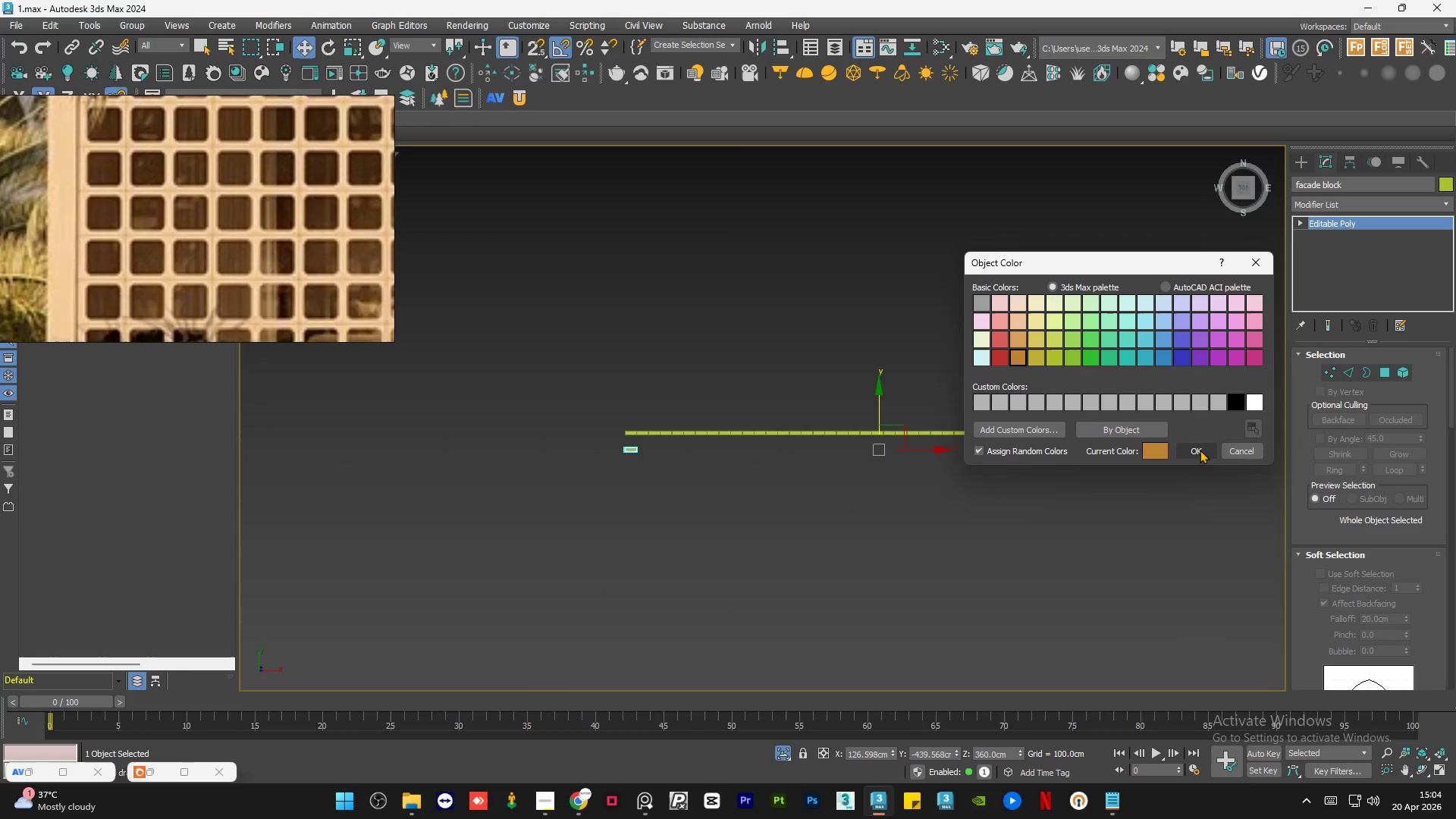 
left_click([1199, 447])
 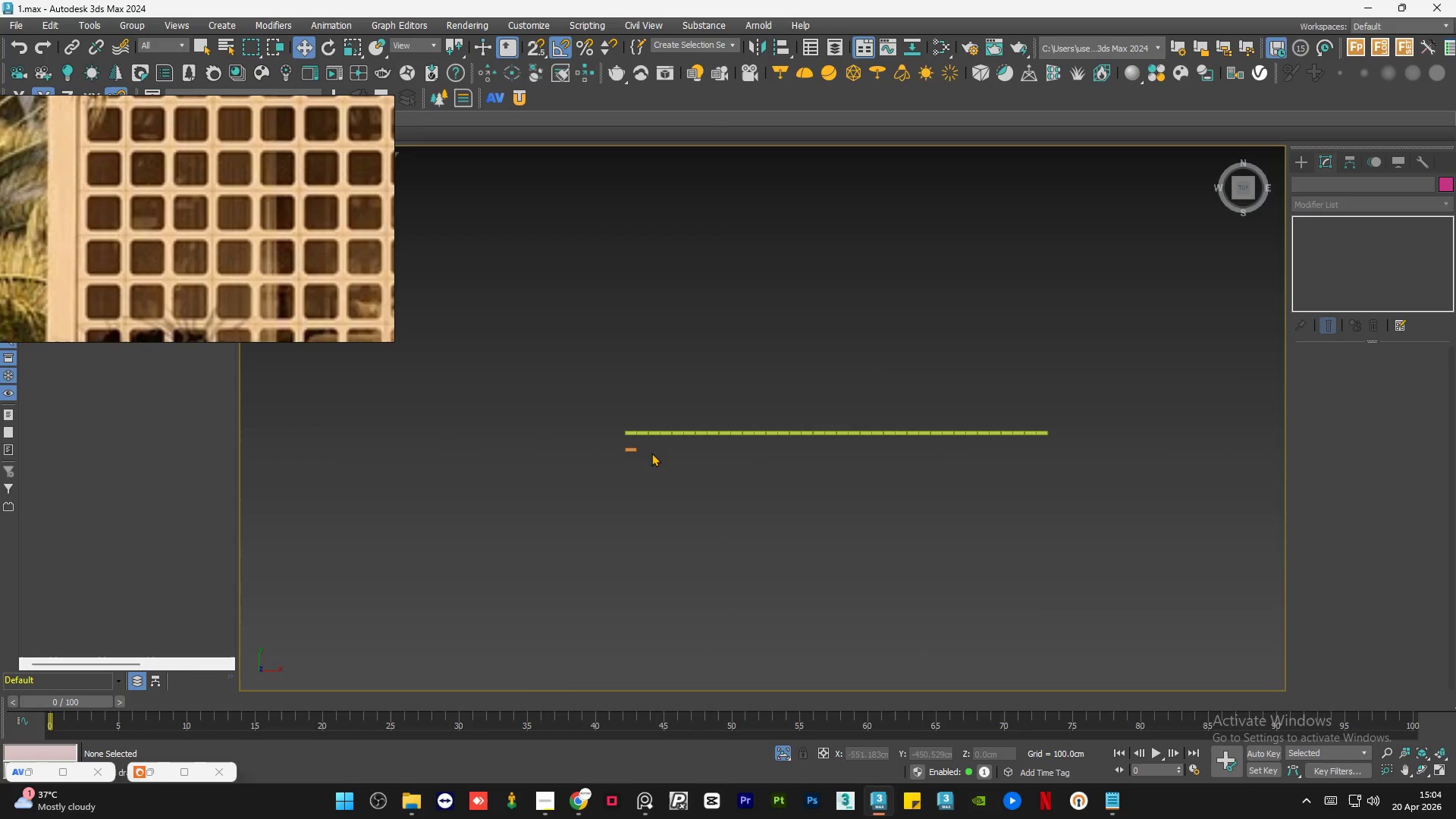 
left_click([523, 448])
 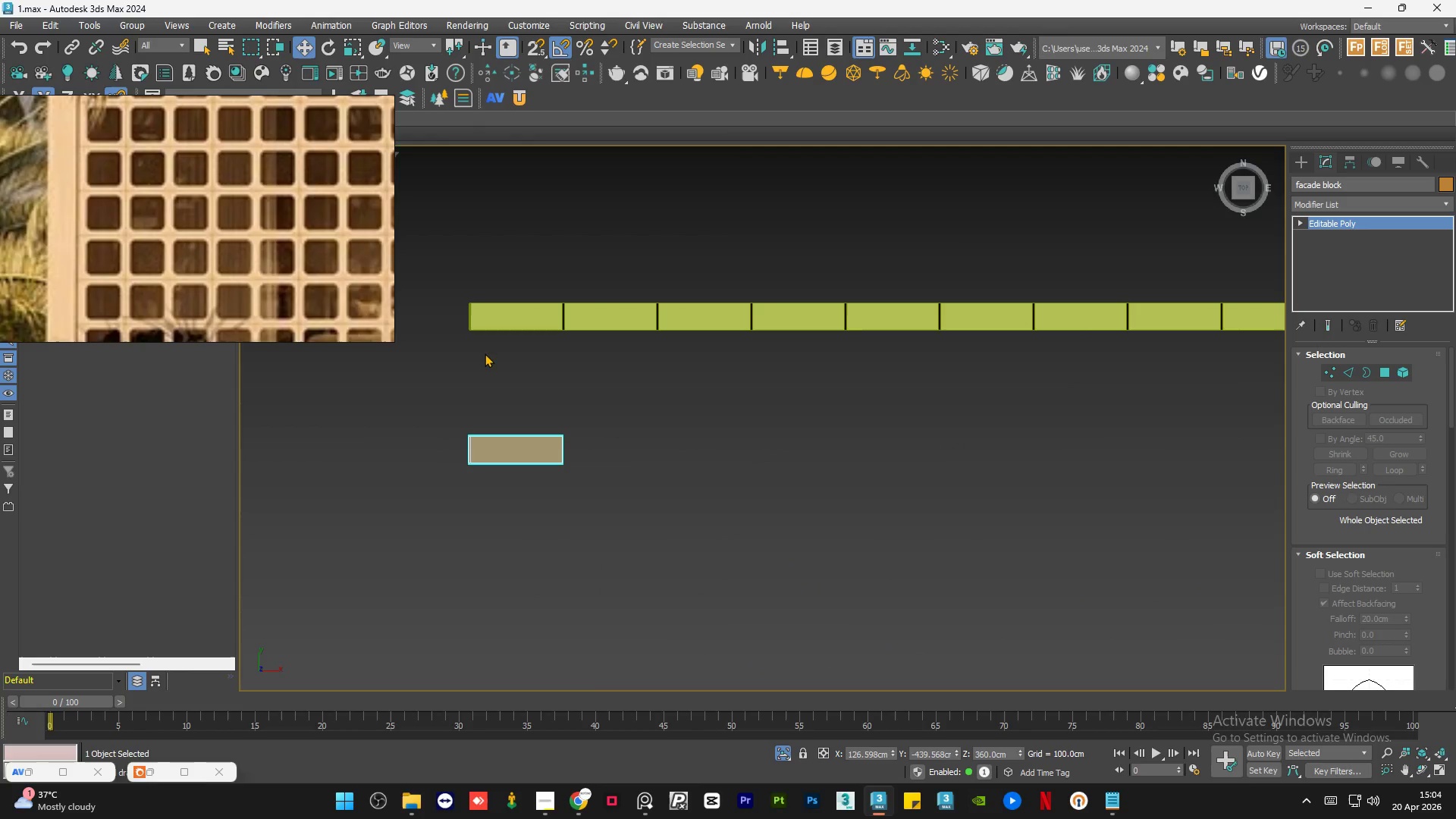 
scroll: coordinate [477, 351], scroll_direction: up, amount: 9.0
 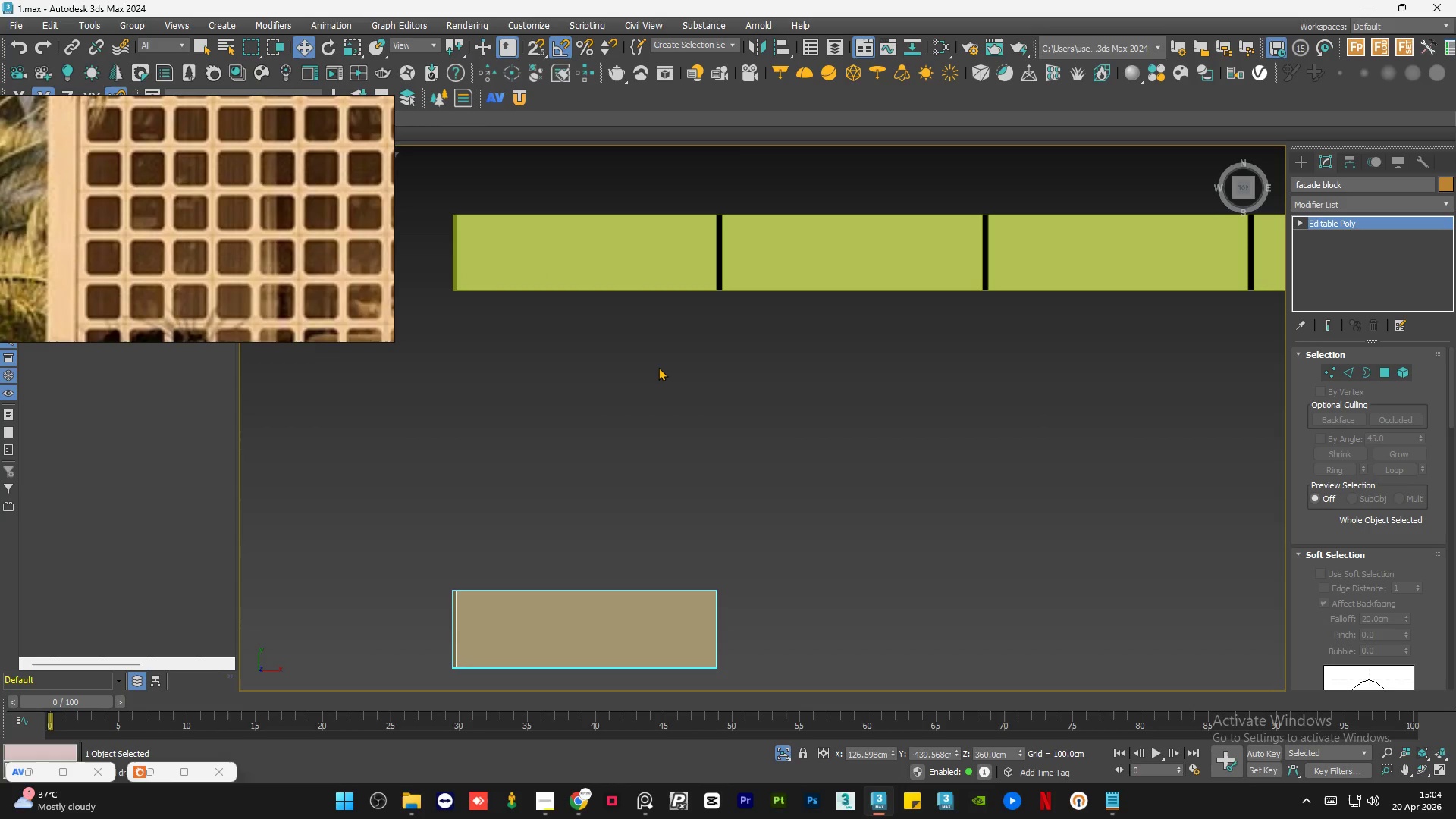 
scroll: coordinate [639, 371], scroll_direction: down, amount: 2.0
 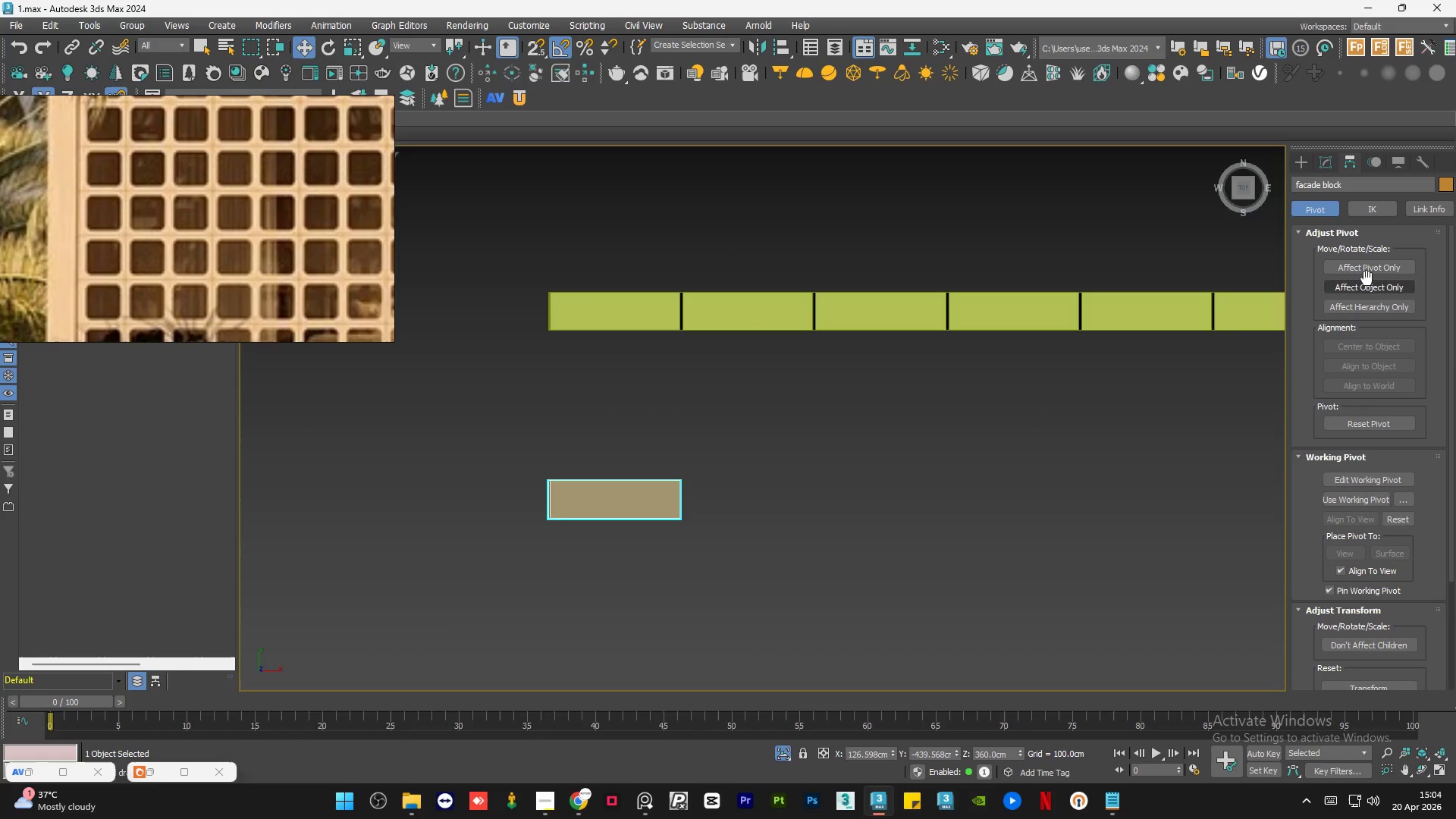 
left_click([1367, 287])
 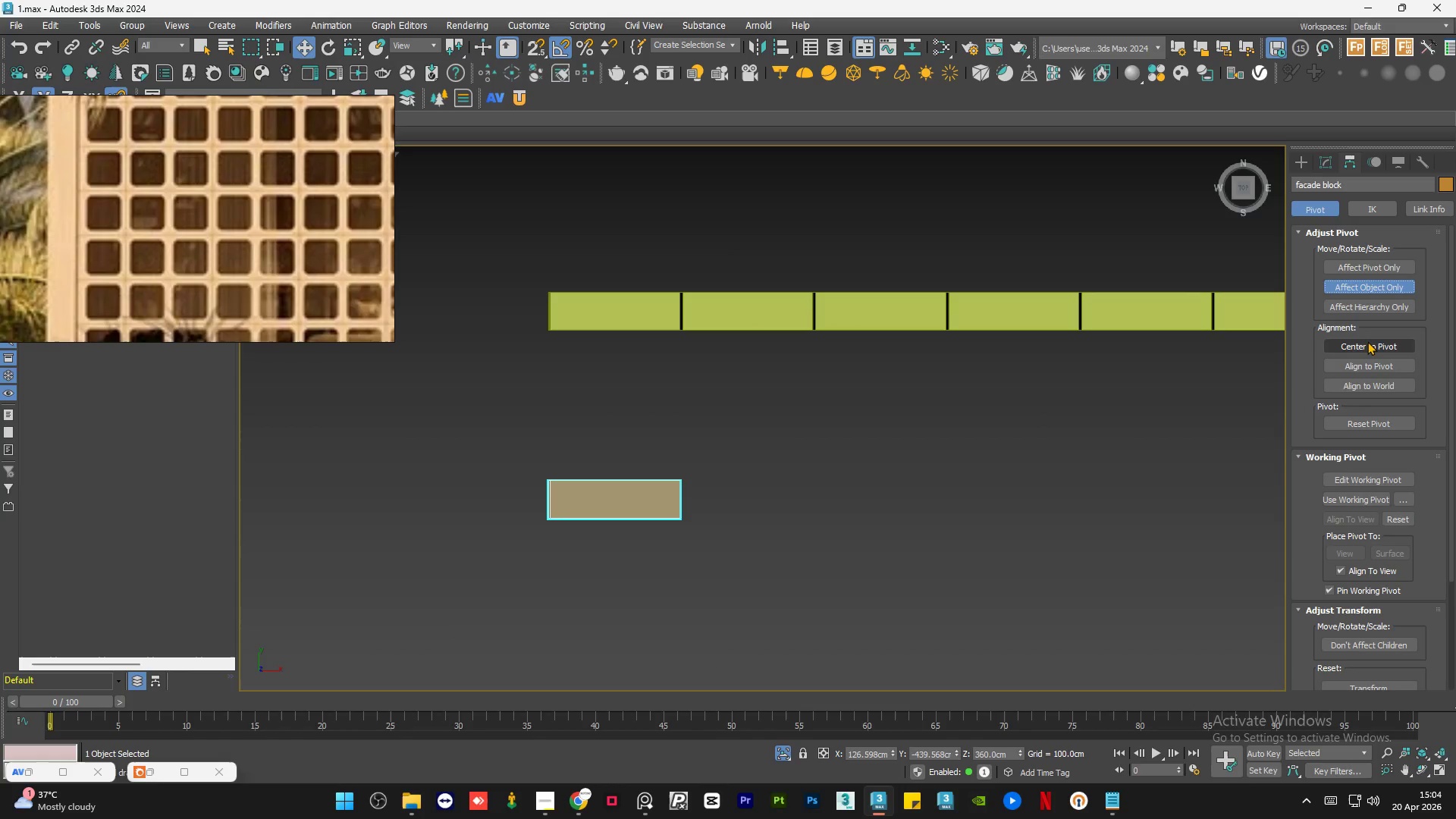 
left_click([1367, 341])
 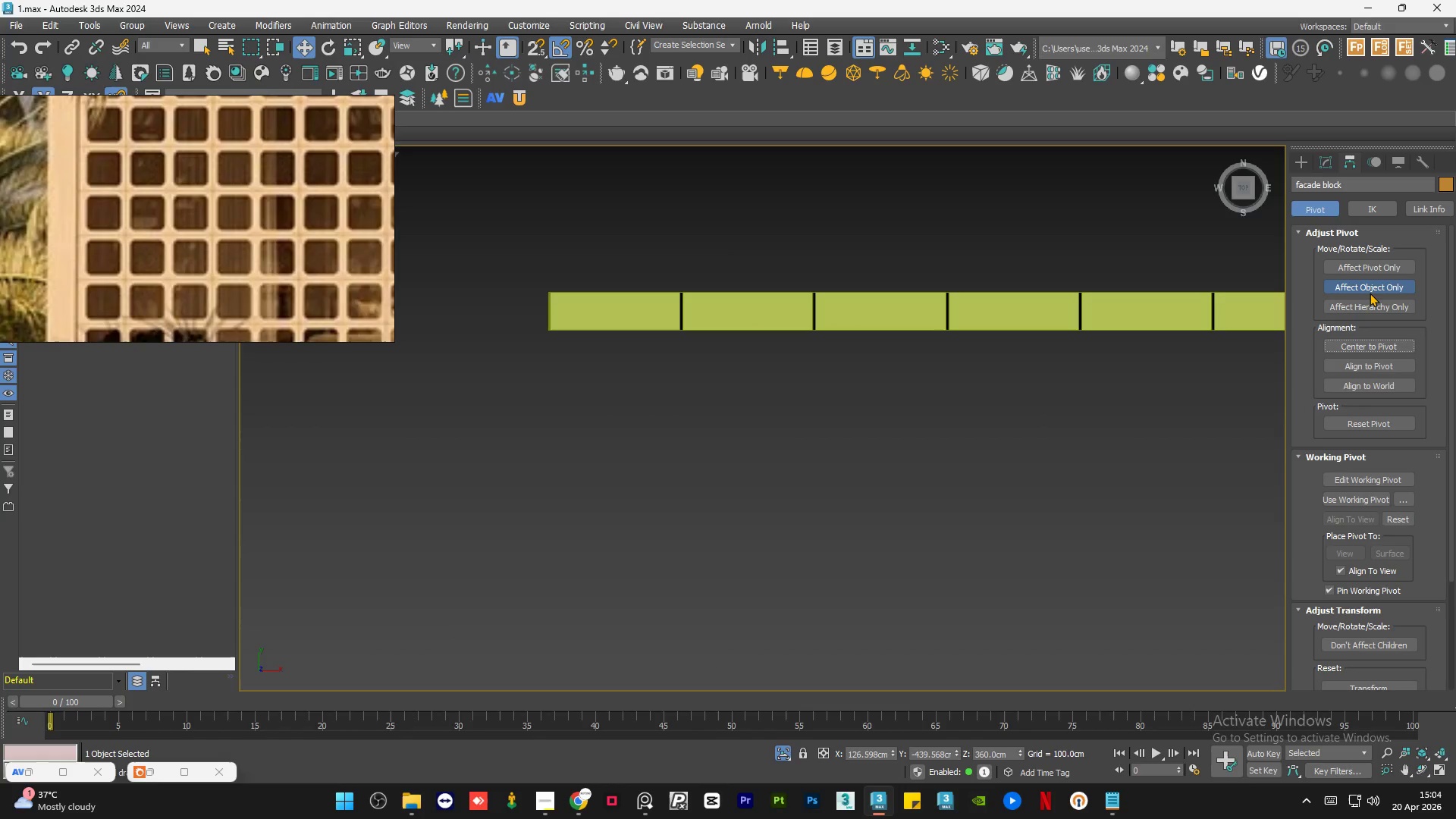 
key(Control+Z)
 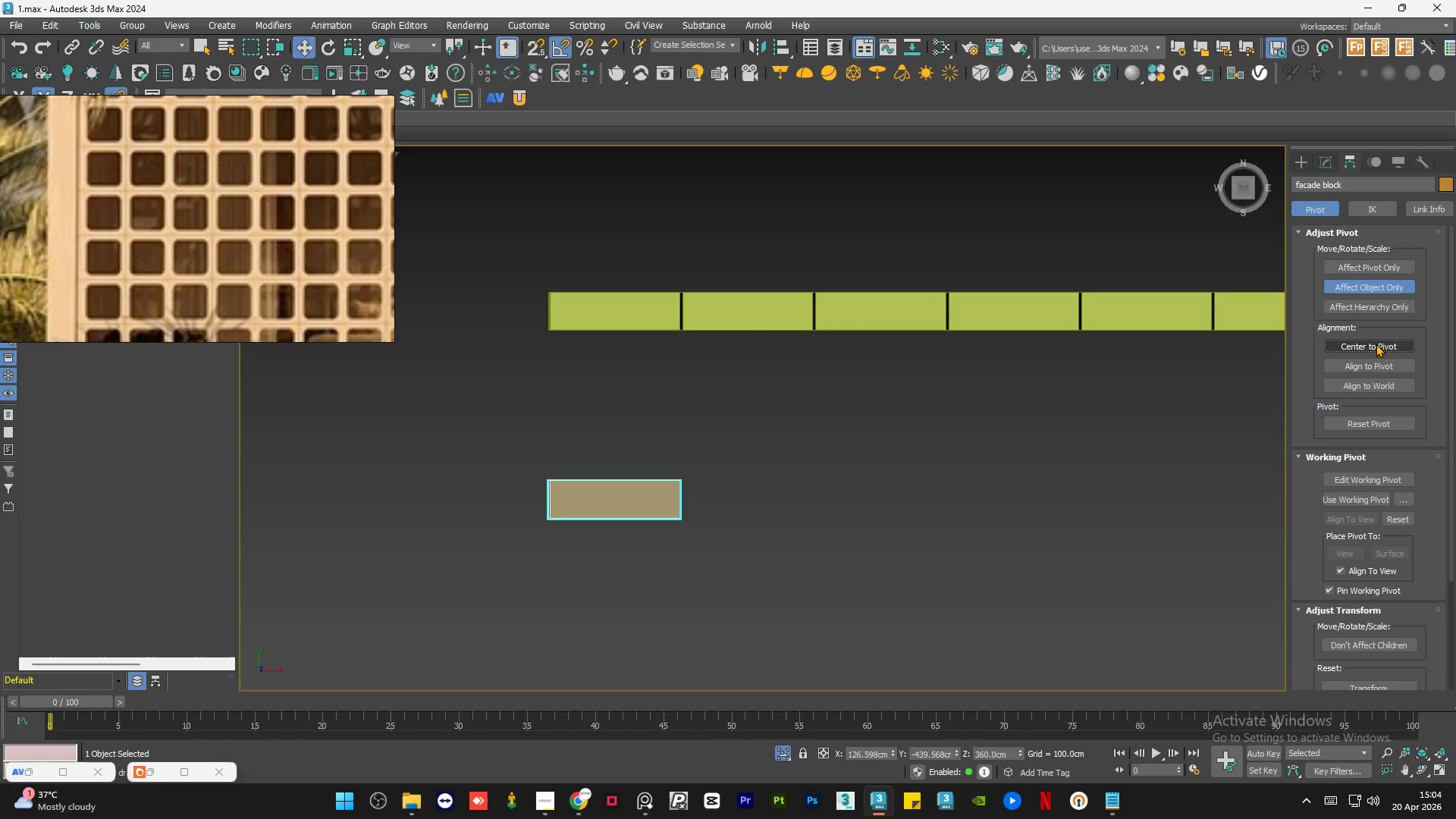 
scroll: coordinate [639, 383], scroll_direction: down, amount: 5.0
 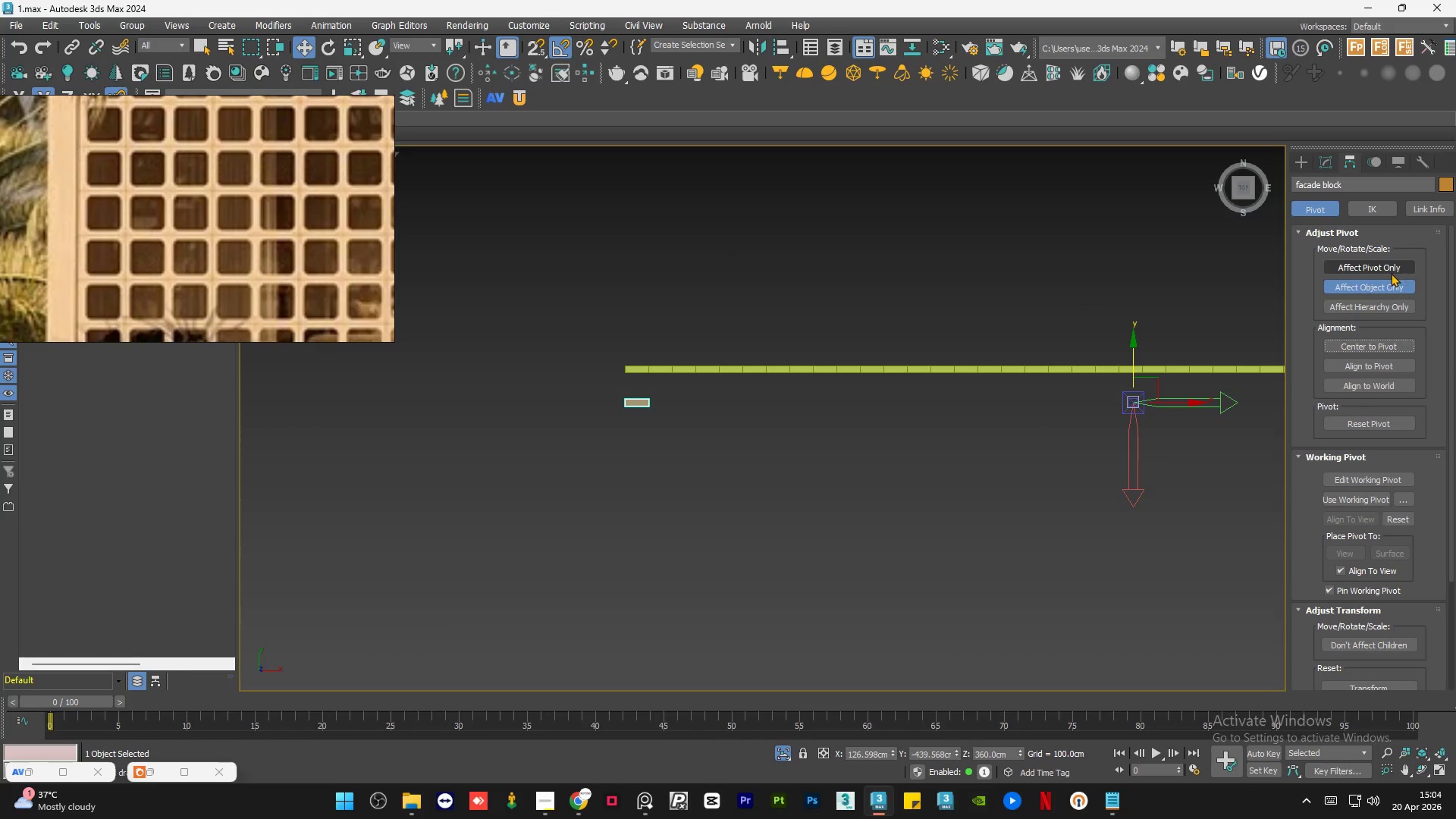 
left_click([1392, 263])
 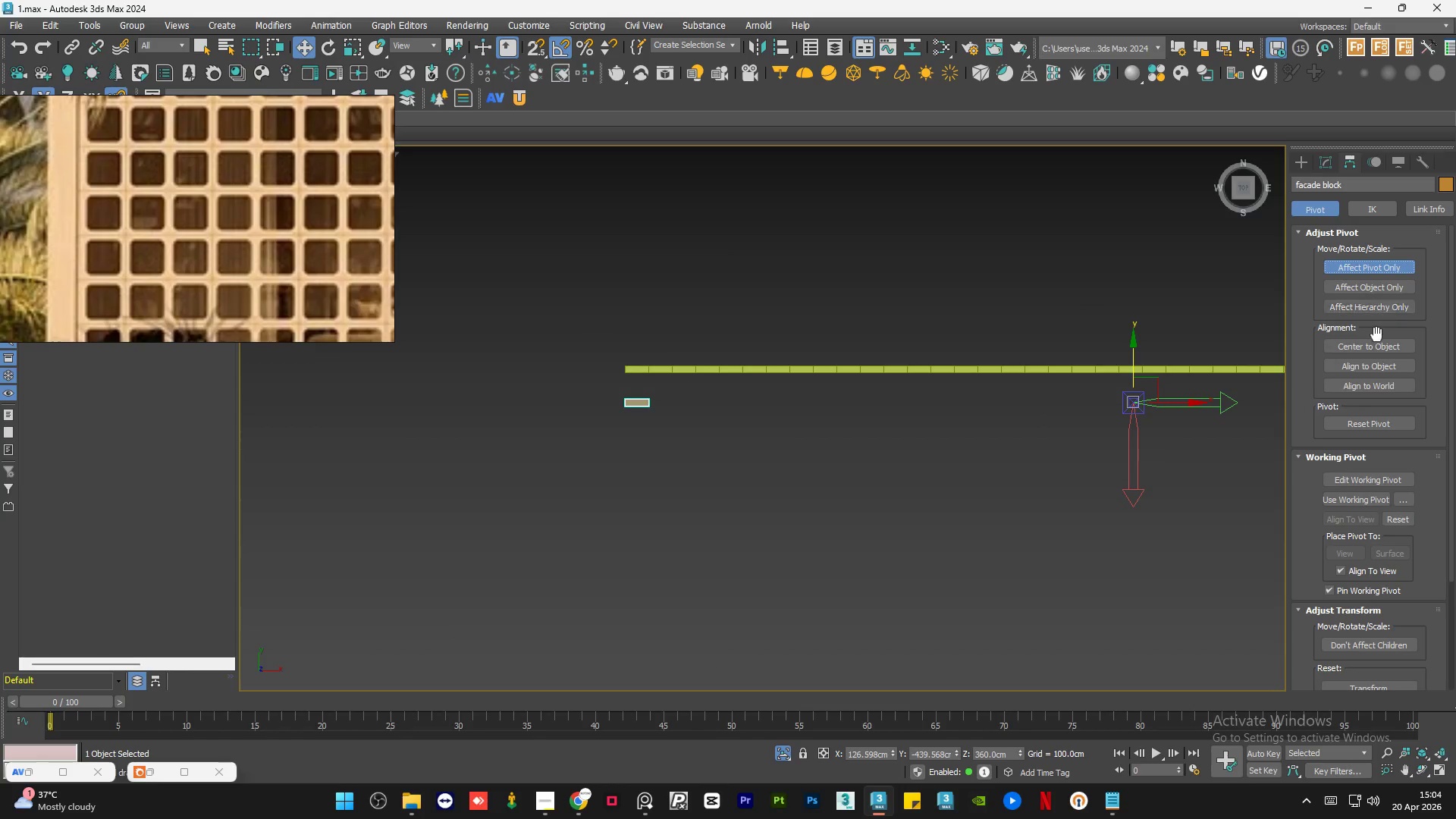 
left_click([1376, 346])
 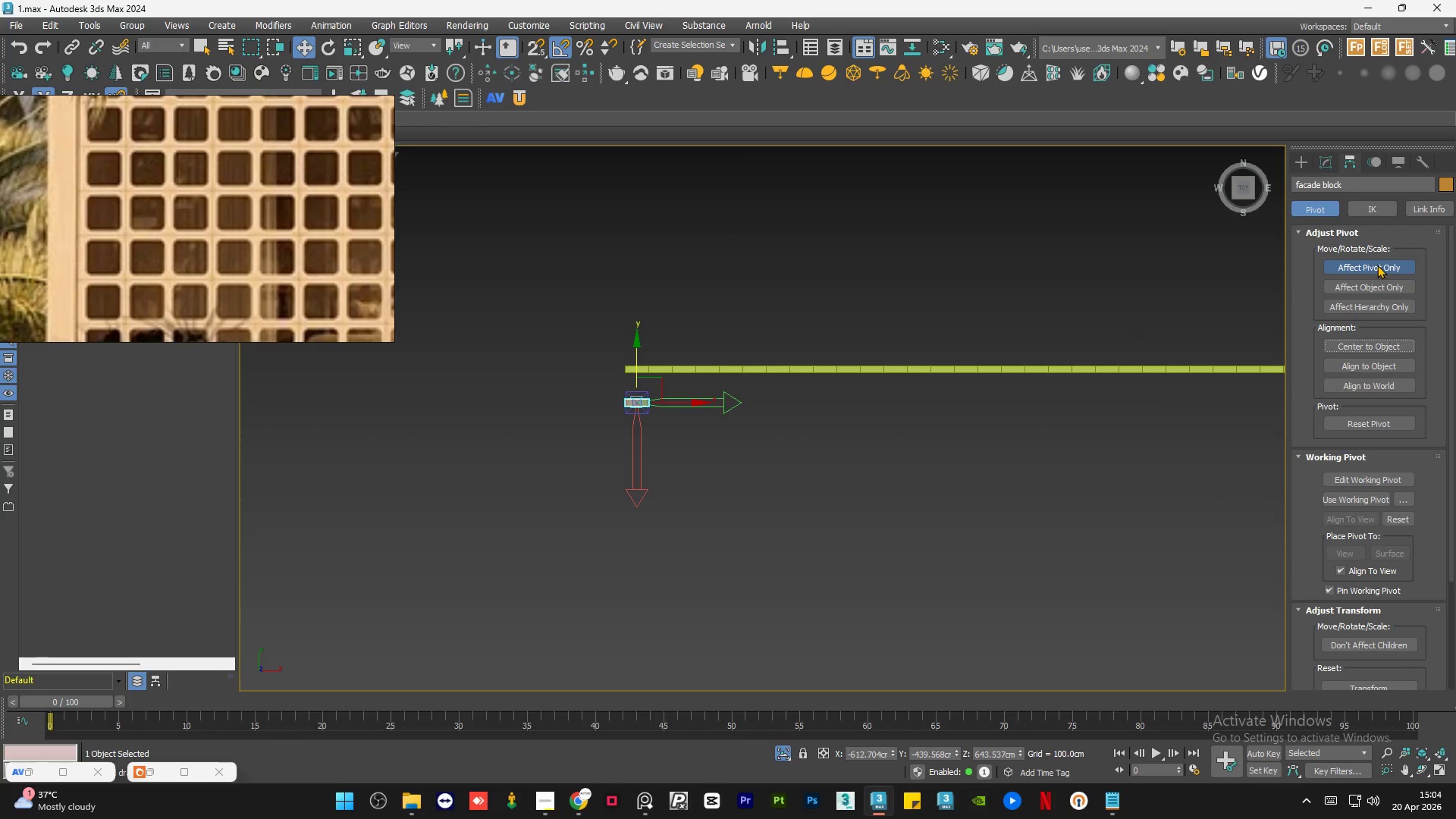 
double_click([1044, 483])
 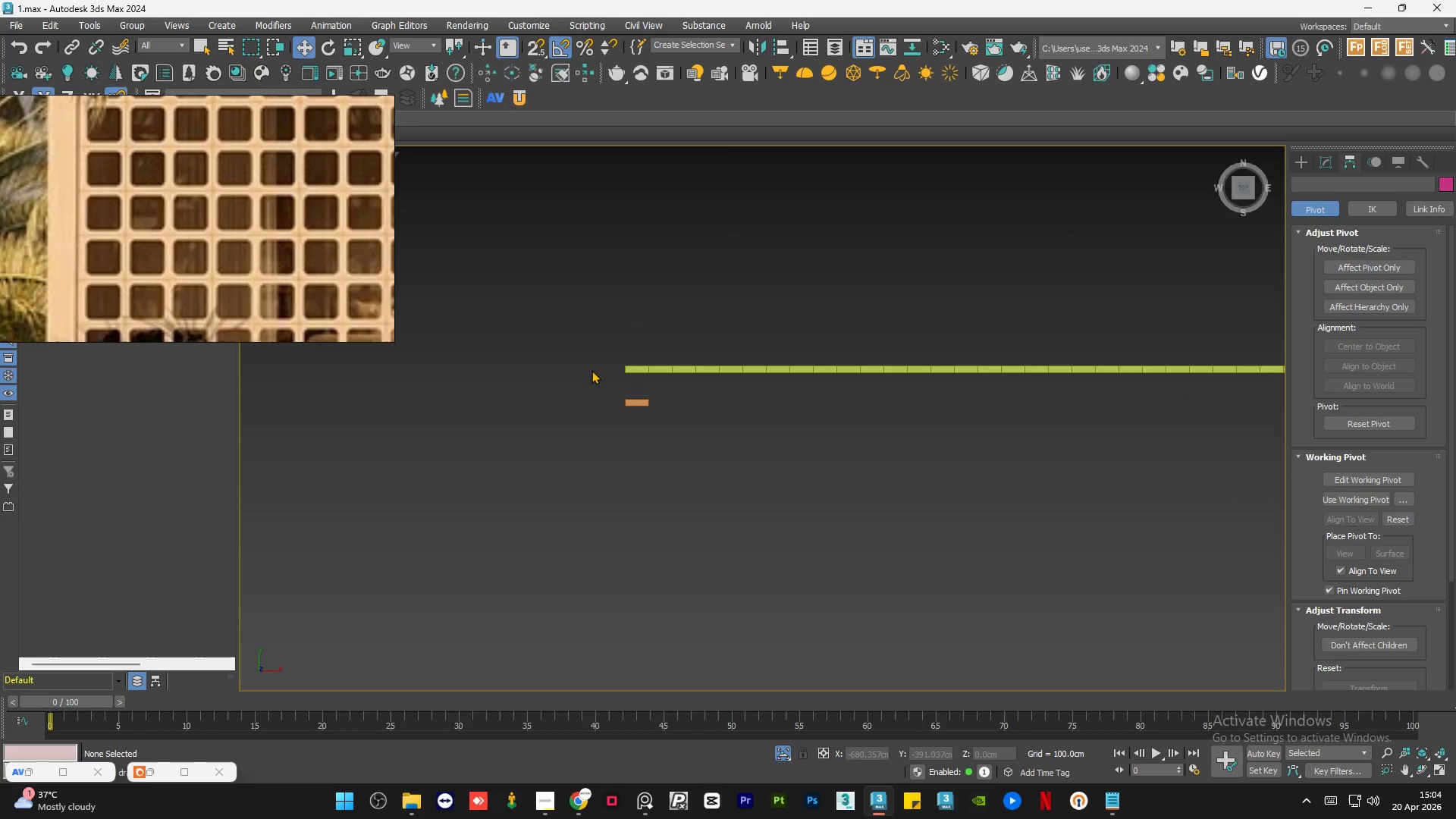 
left_click([664, 418])
 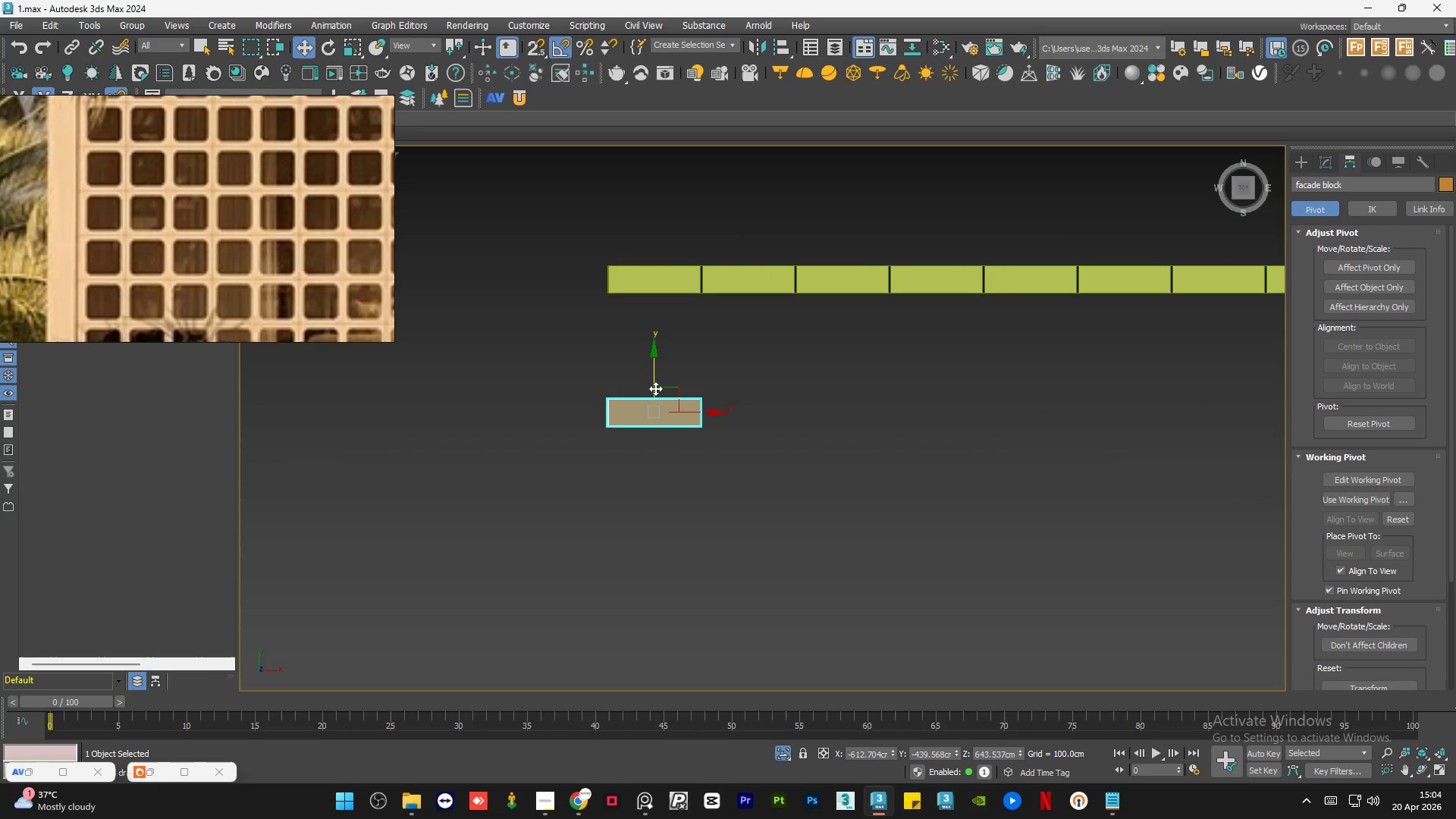 
scroll: coordinate [648, 405], scroll_direction: up, amount: 4.0
 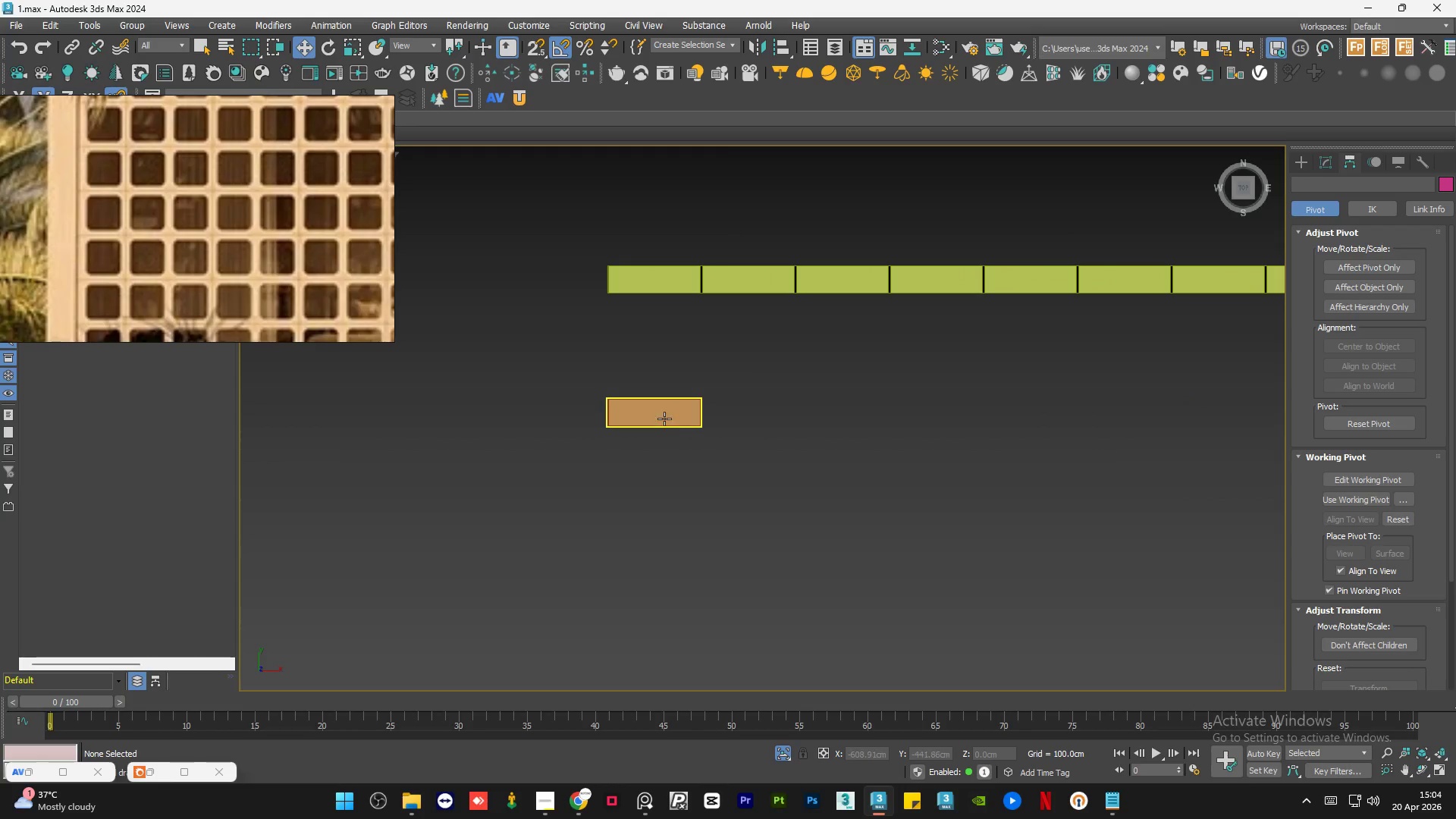 
left_click_drag(start_coordinate=[651, 384], to_coordinate=[651, 284])
 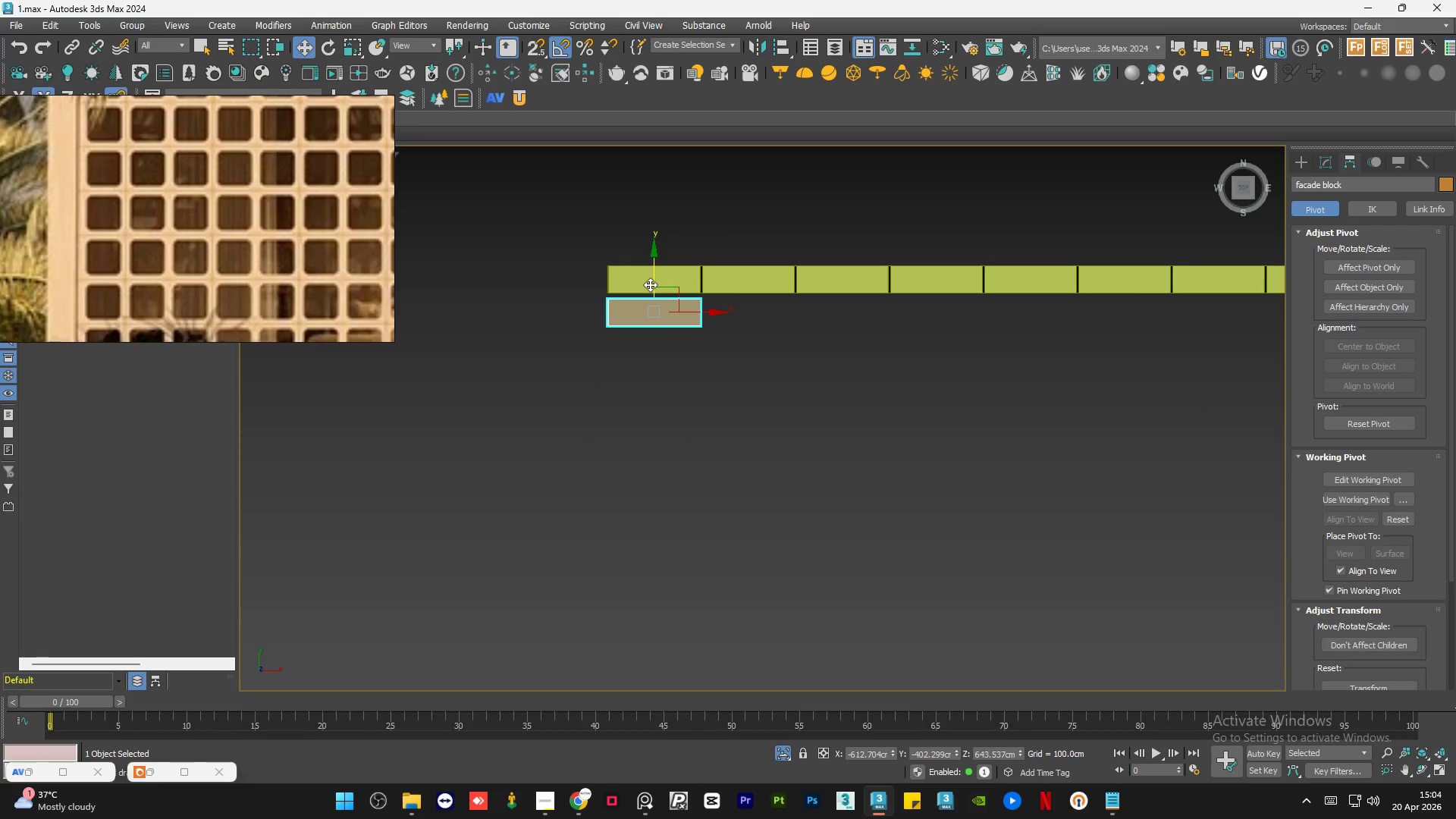 
scroll: coordinate [647, 286], scroll_direction: up, amount: 6.0
 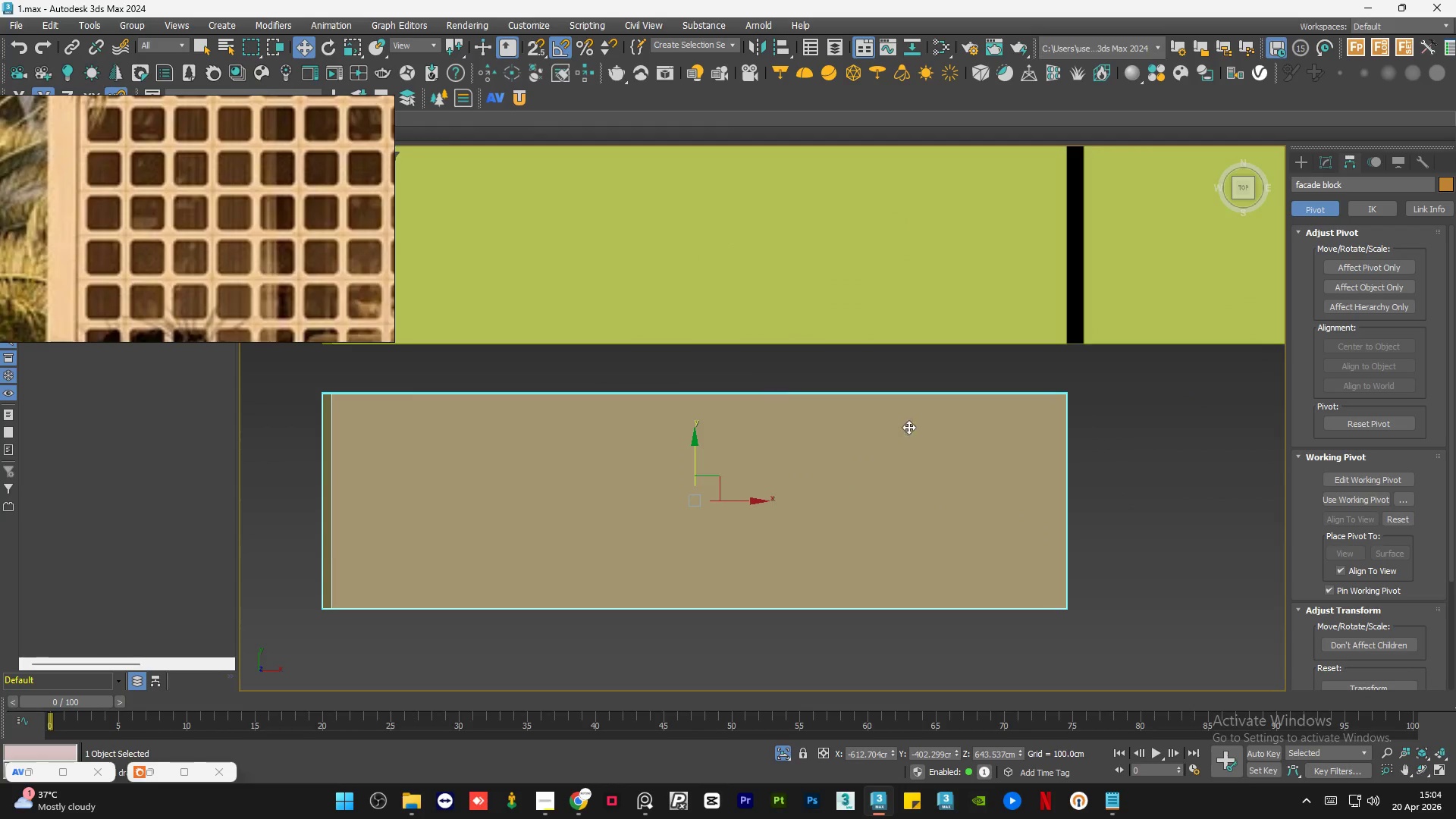 
scroll: coordinate [953, 433], scroll_direction: down, amount: 1.0
 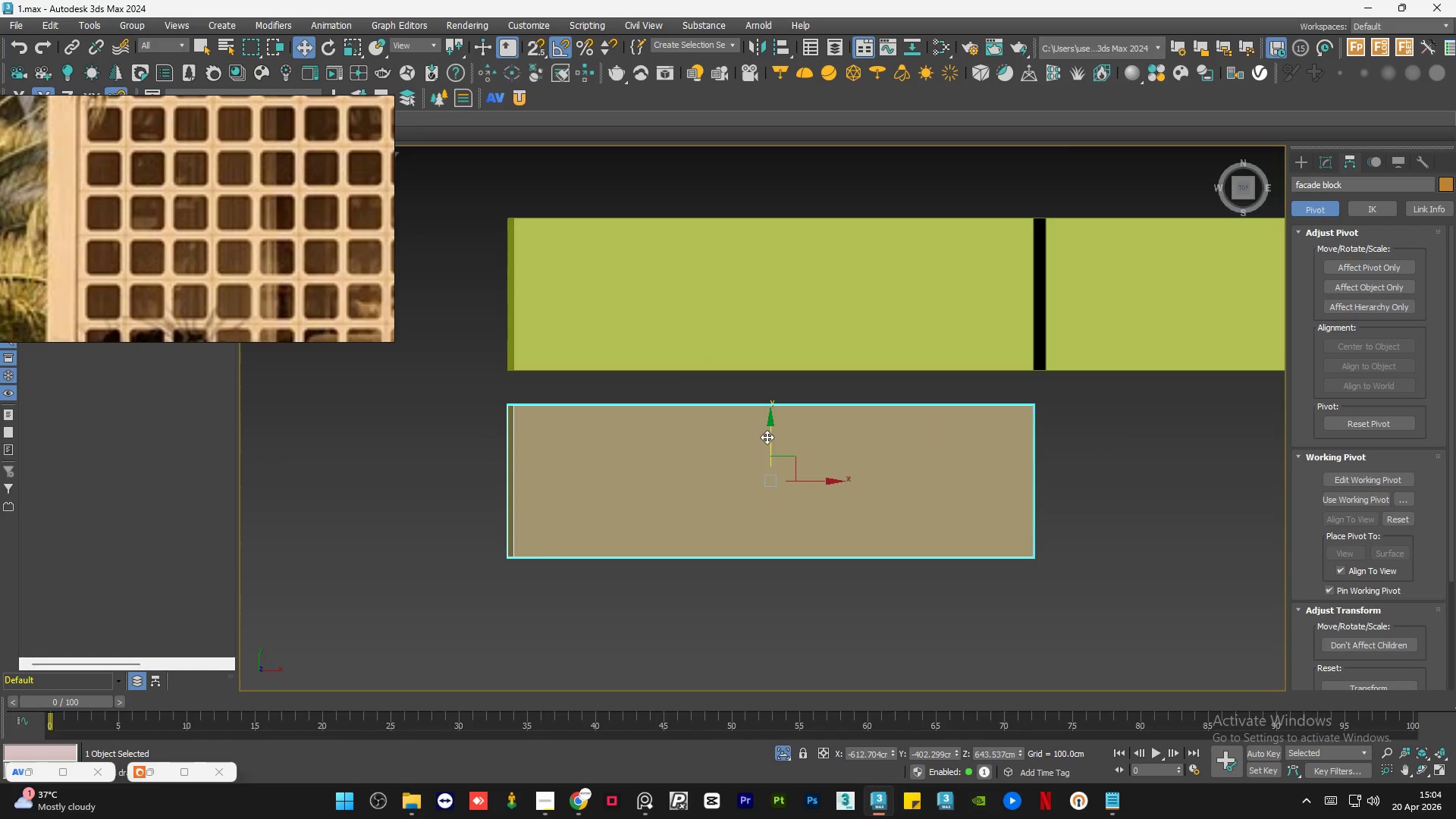 
left_click_drag(start_coordinate=[767, 436], to_coordinate=[768, 423])
 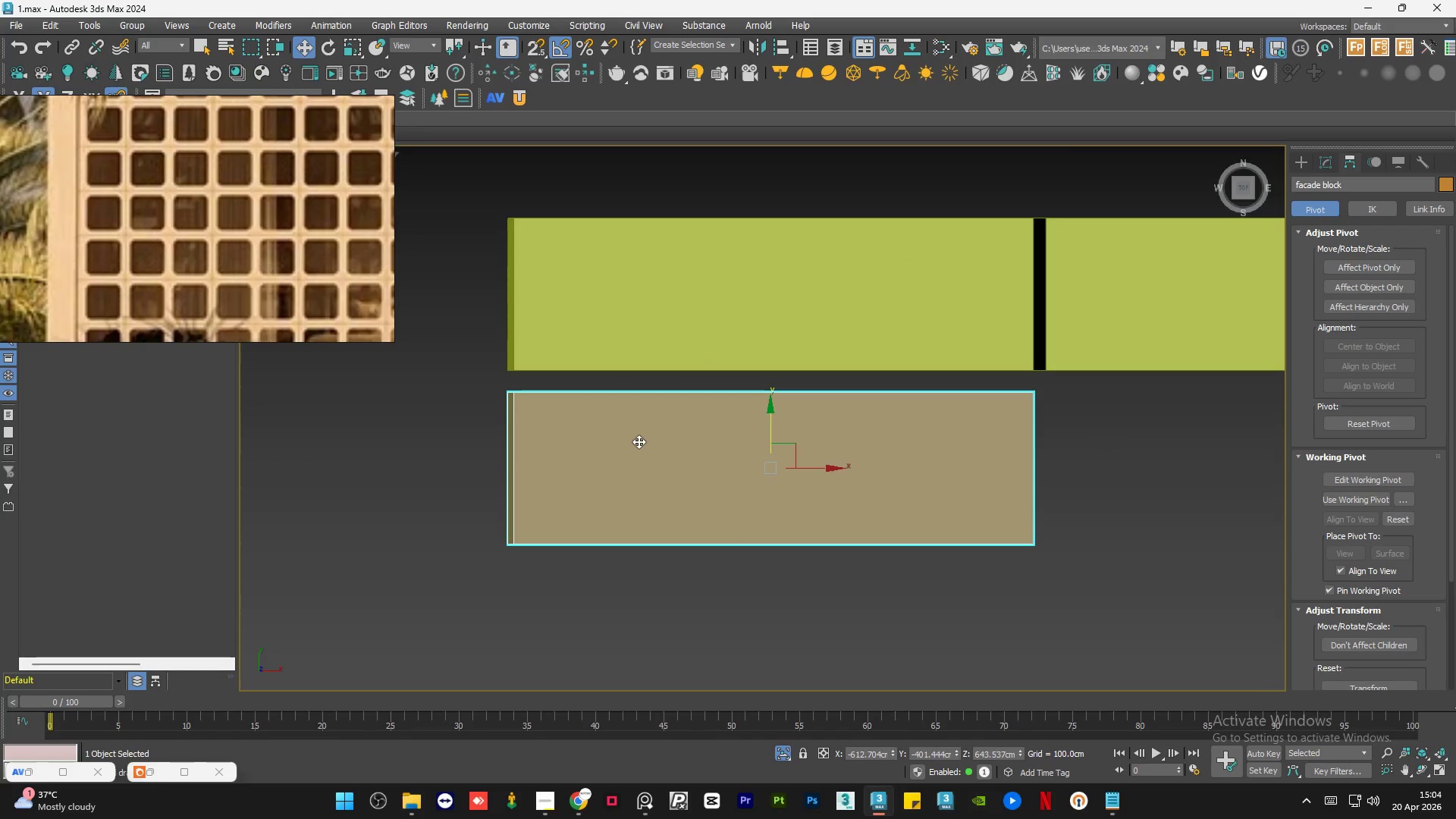 
hold_key(key=AltLeft, duration=1.36)
 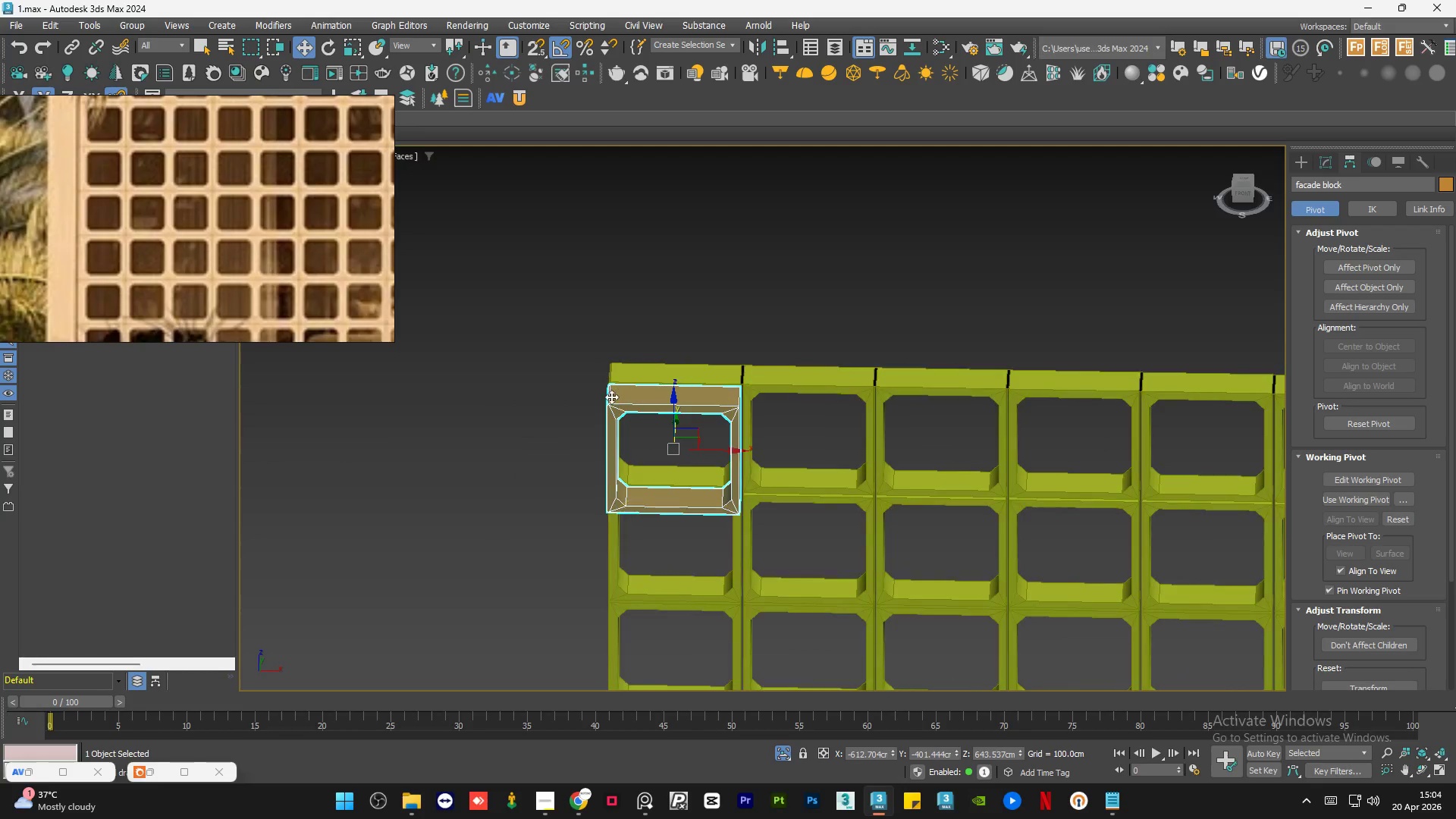 
scroll: coordinate [645, 444], scroll_direction: down, amount: 4.0
 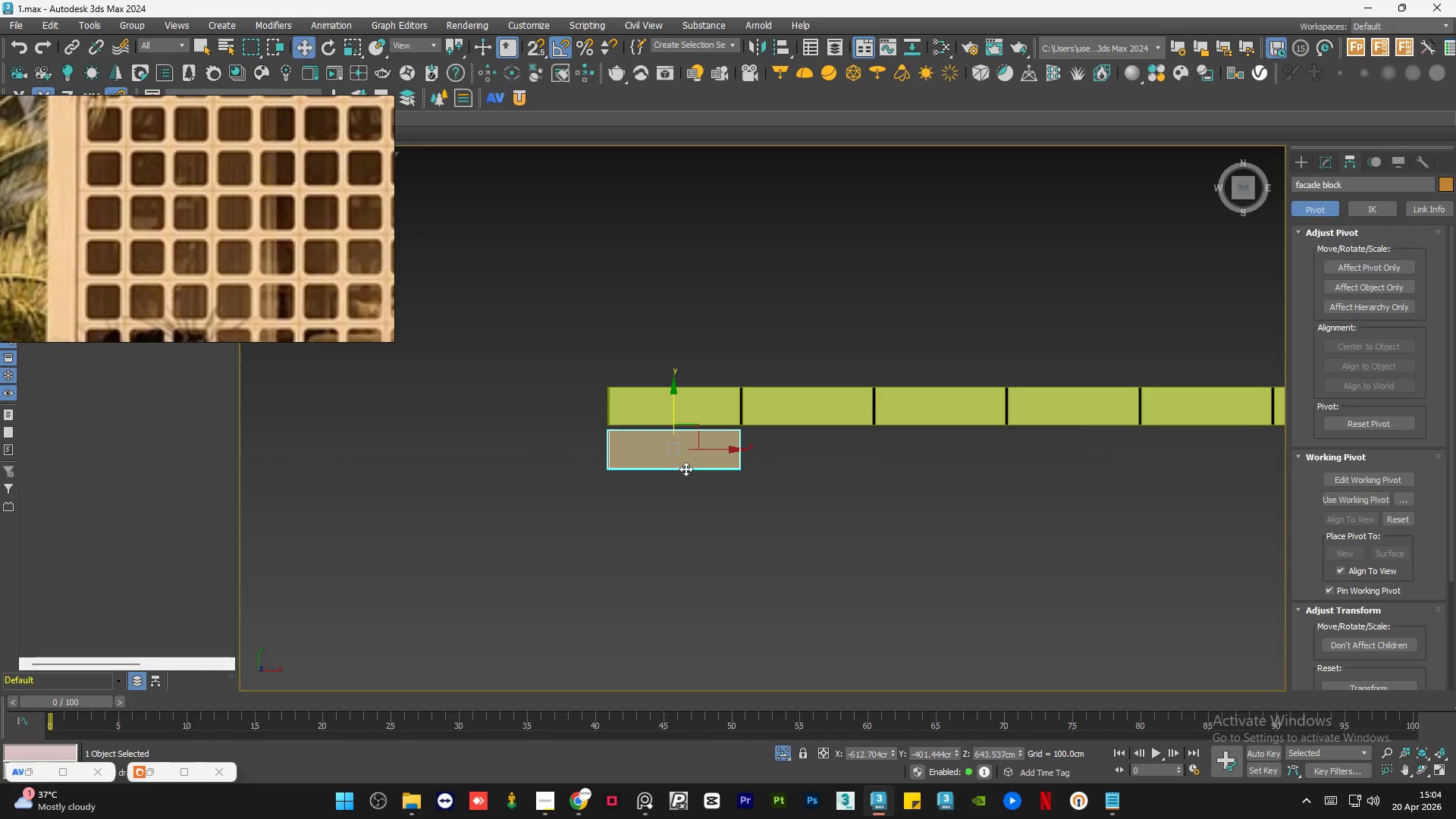 
scroll: coordinate [603, 396], scroll_direction: up, amount: 6.0
 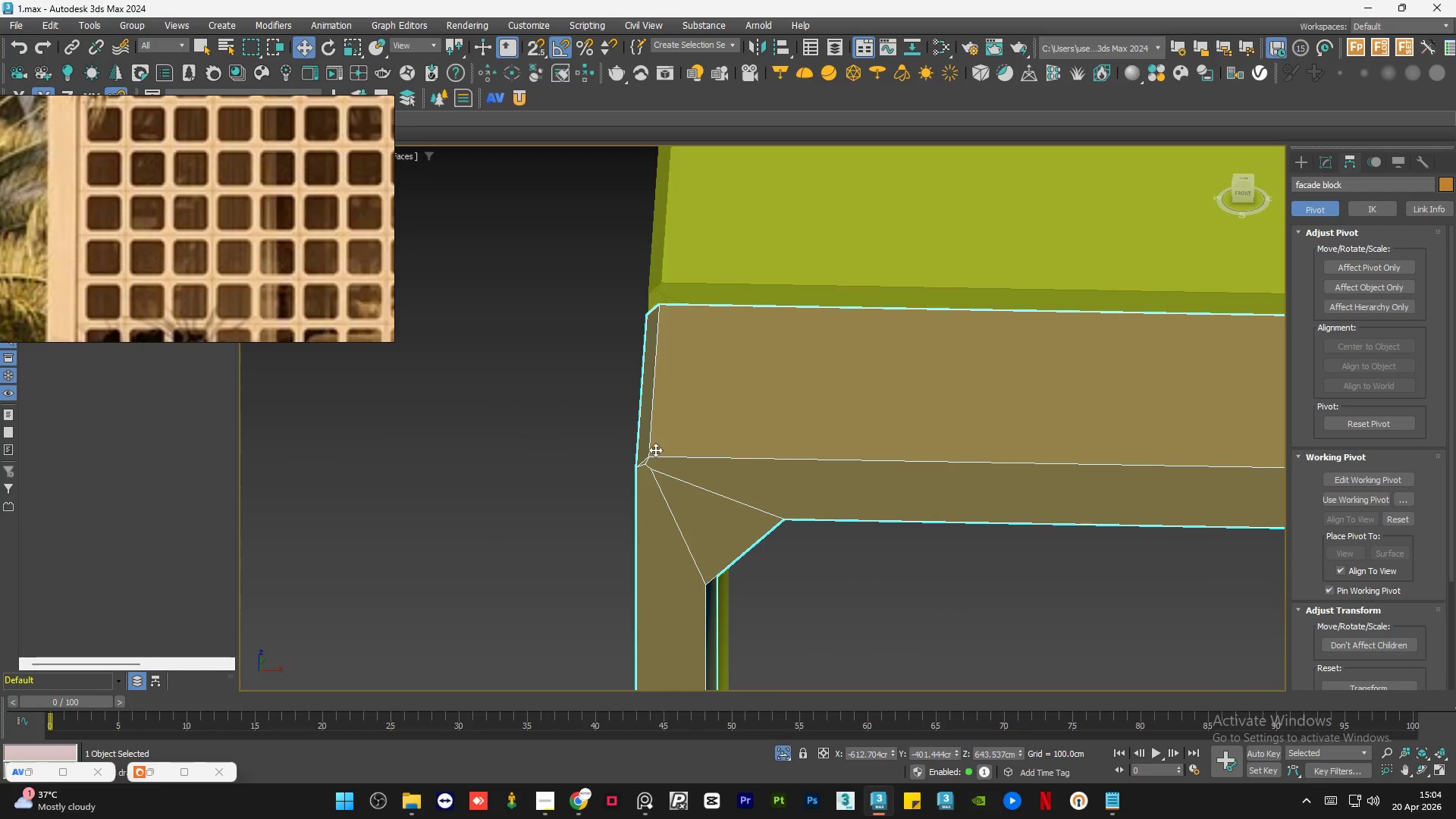 
scroll: coordinate [649, 435], scroll_direction: down, amount: 4.0
 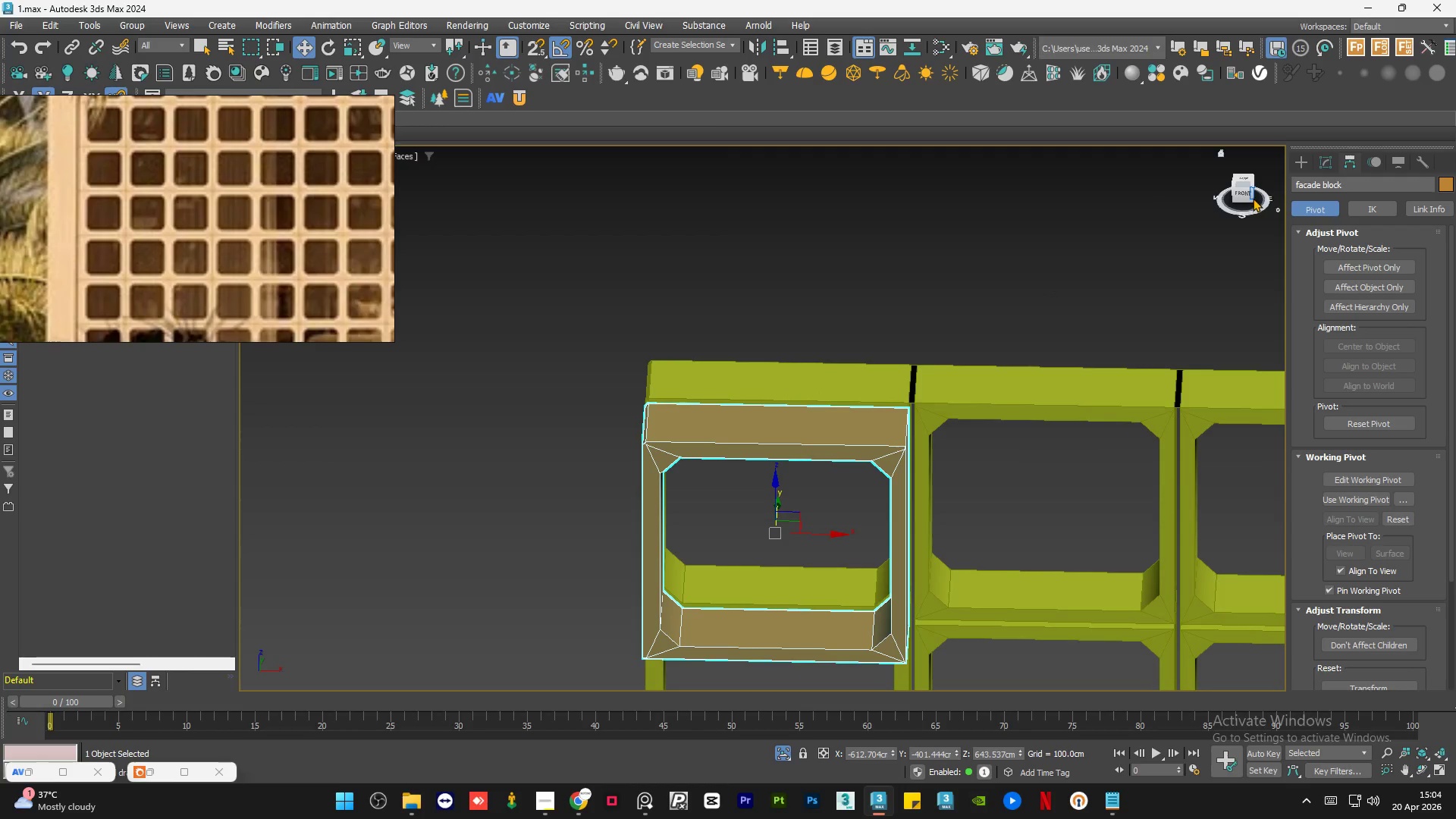 
left_click([1245, 193])
 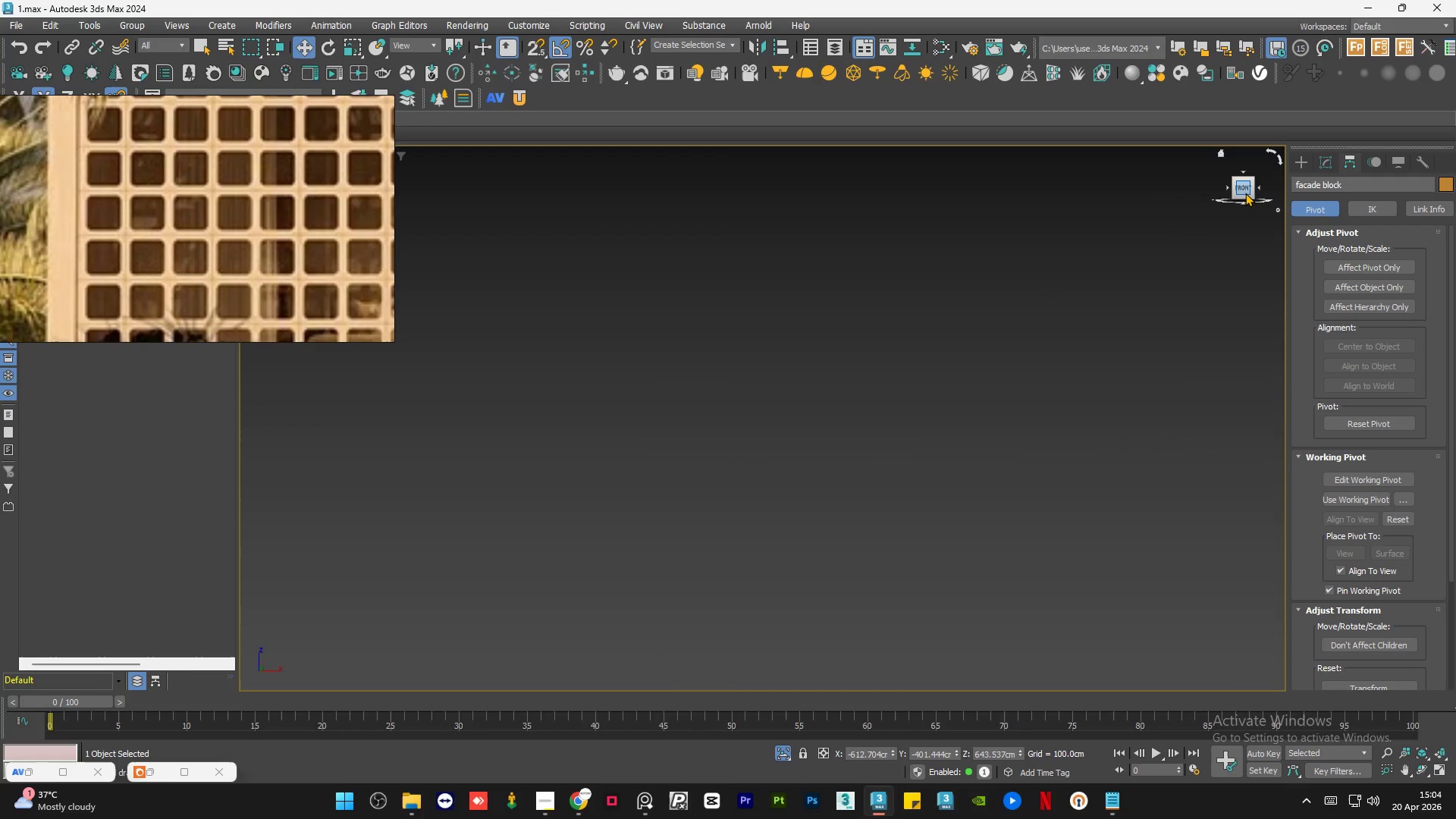 
key(Z)
 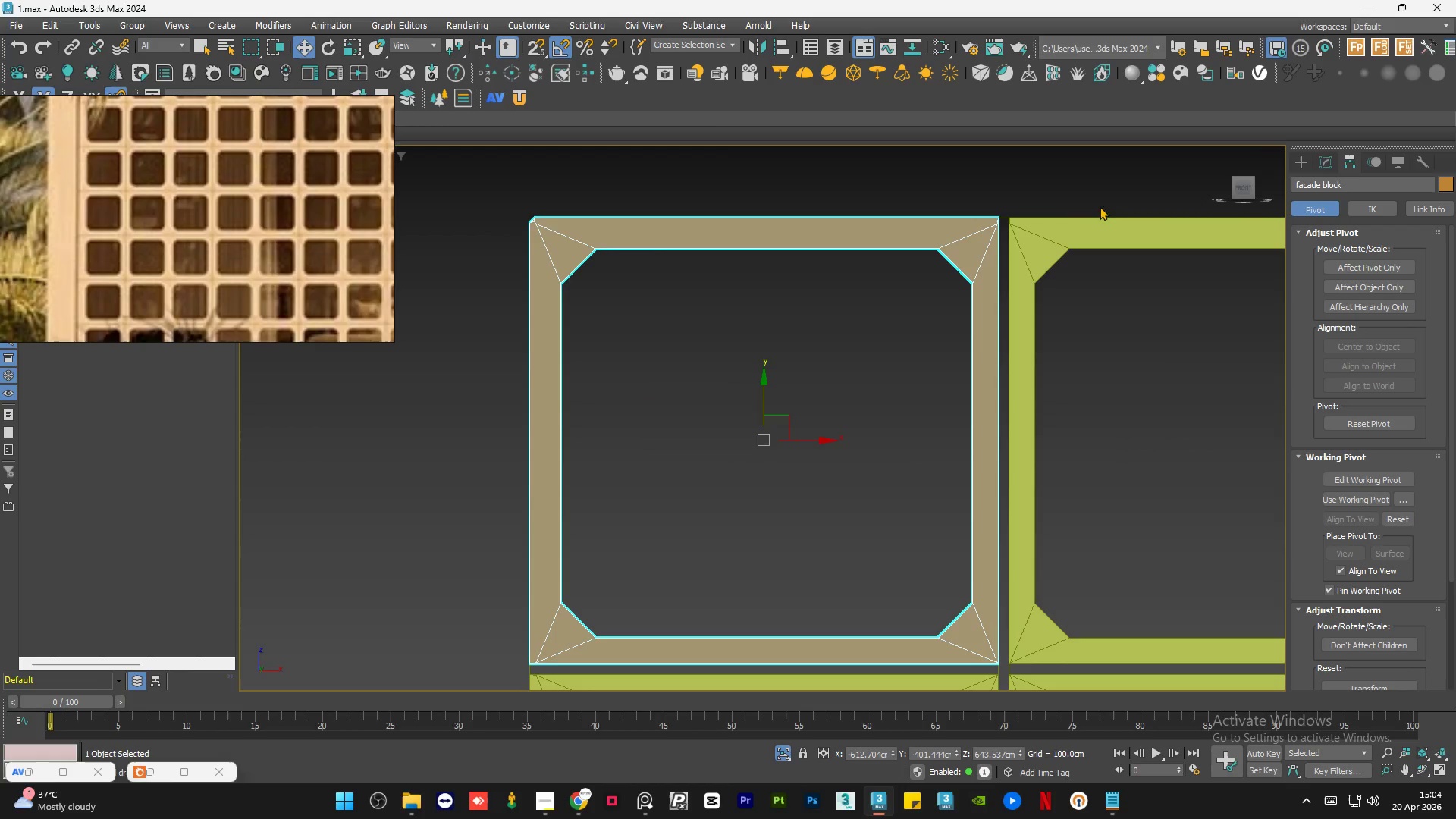 
scroll: coordinate [674, 256], scroll_direction: none, amount: 0.0
 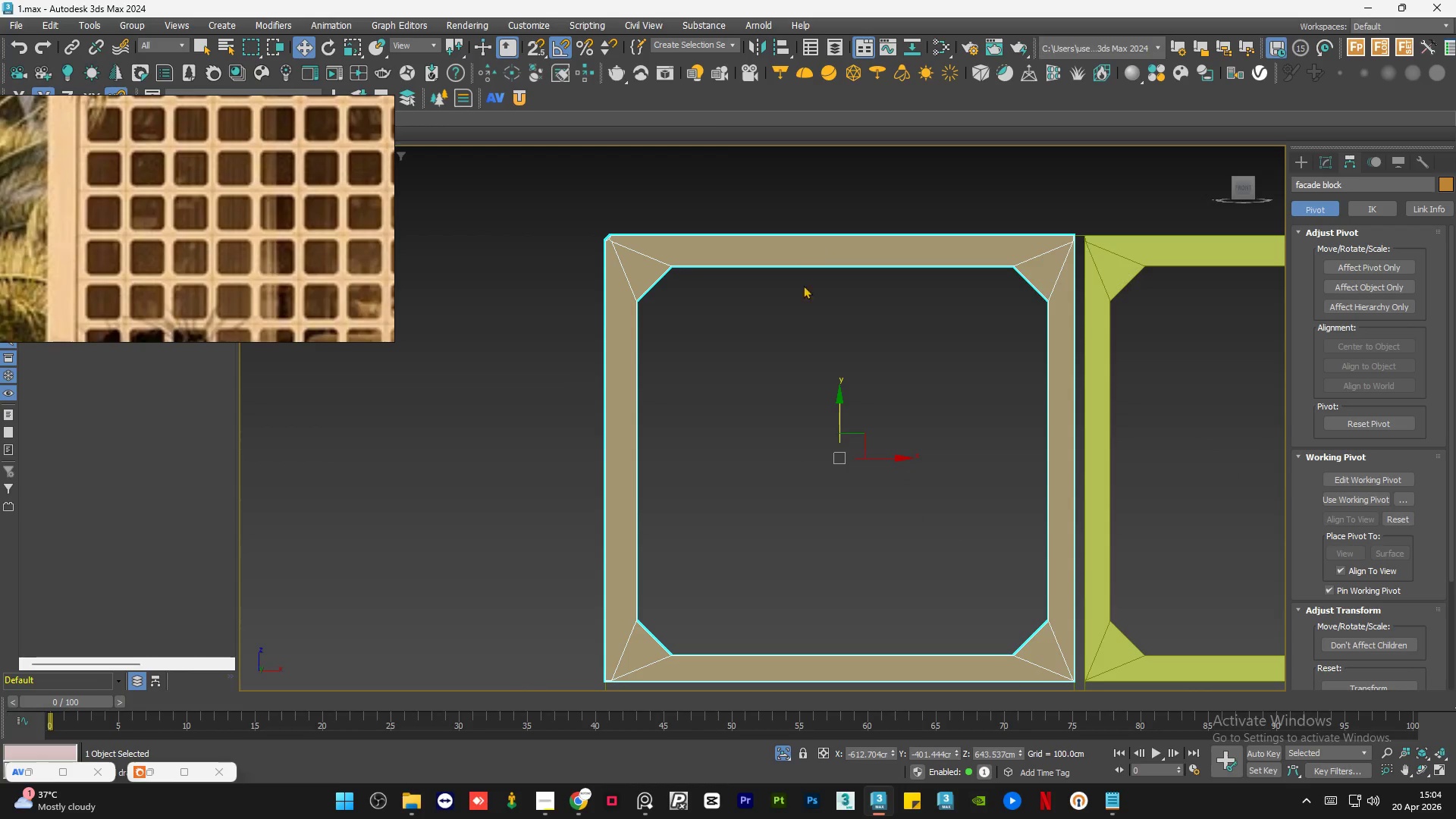 
scroll: coordinate [952, 532], scroll_direction: up, amount: 9.0
 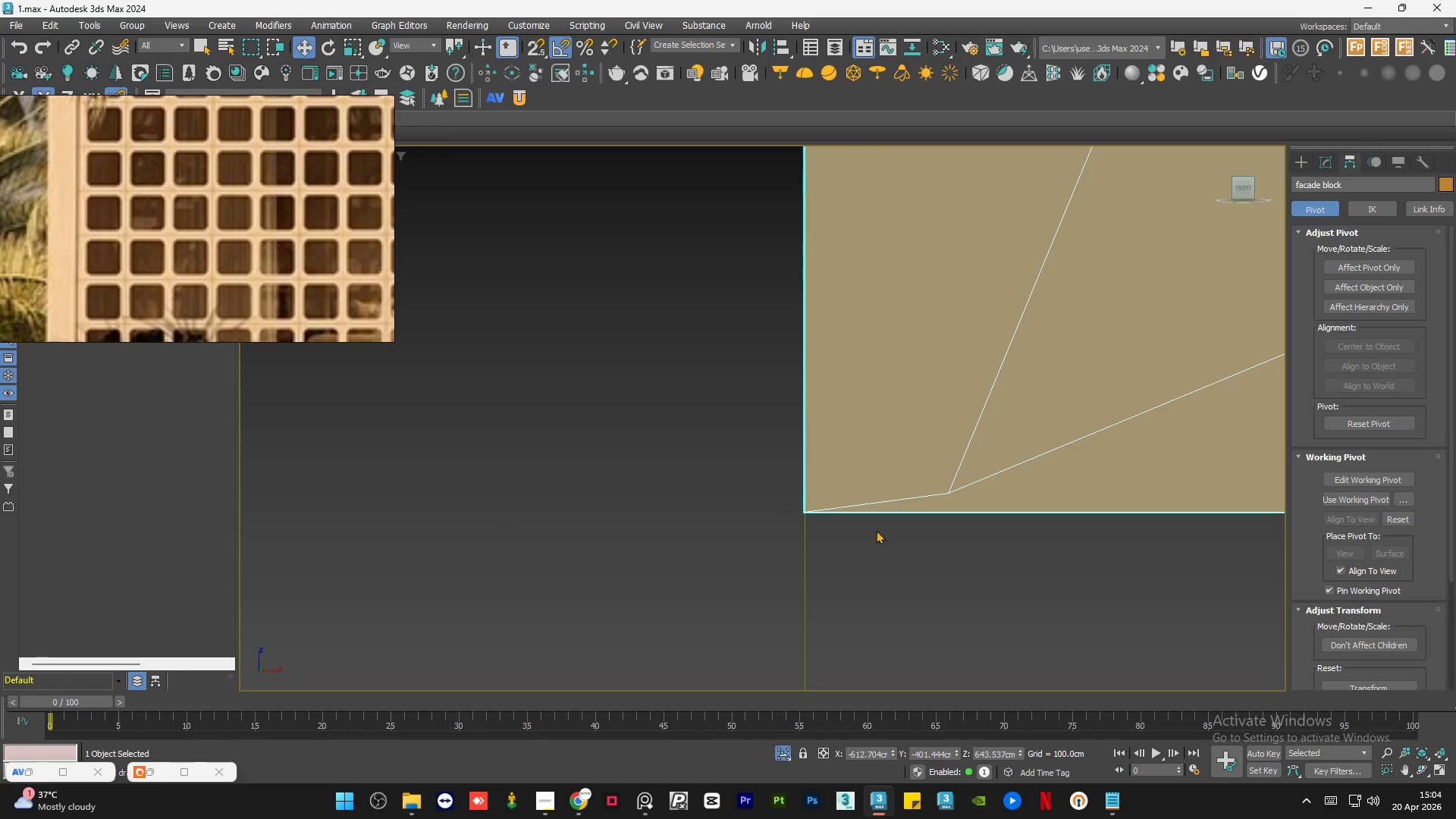 
scroll: coordinate [752, 571], scroll_direction: down, amount: 4.0
 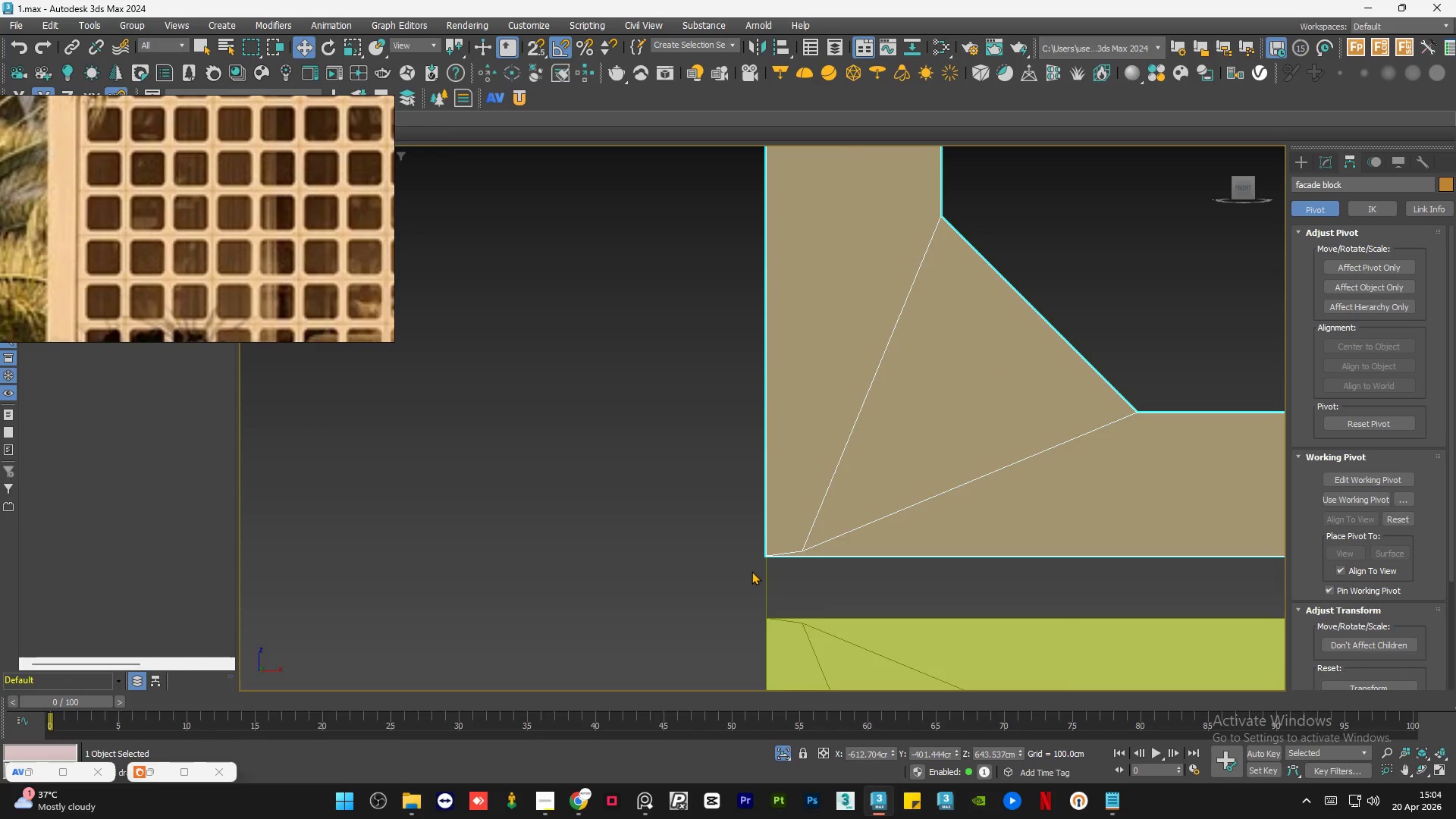 
key(F3)
 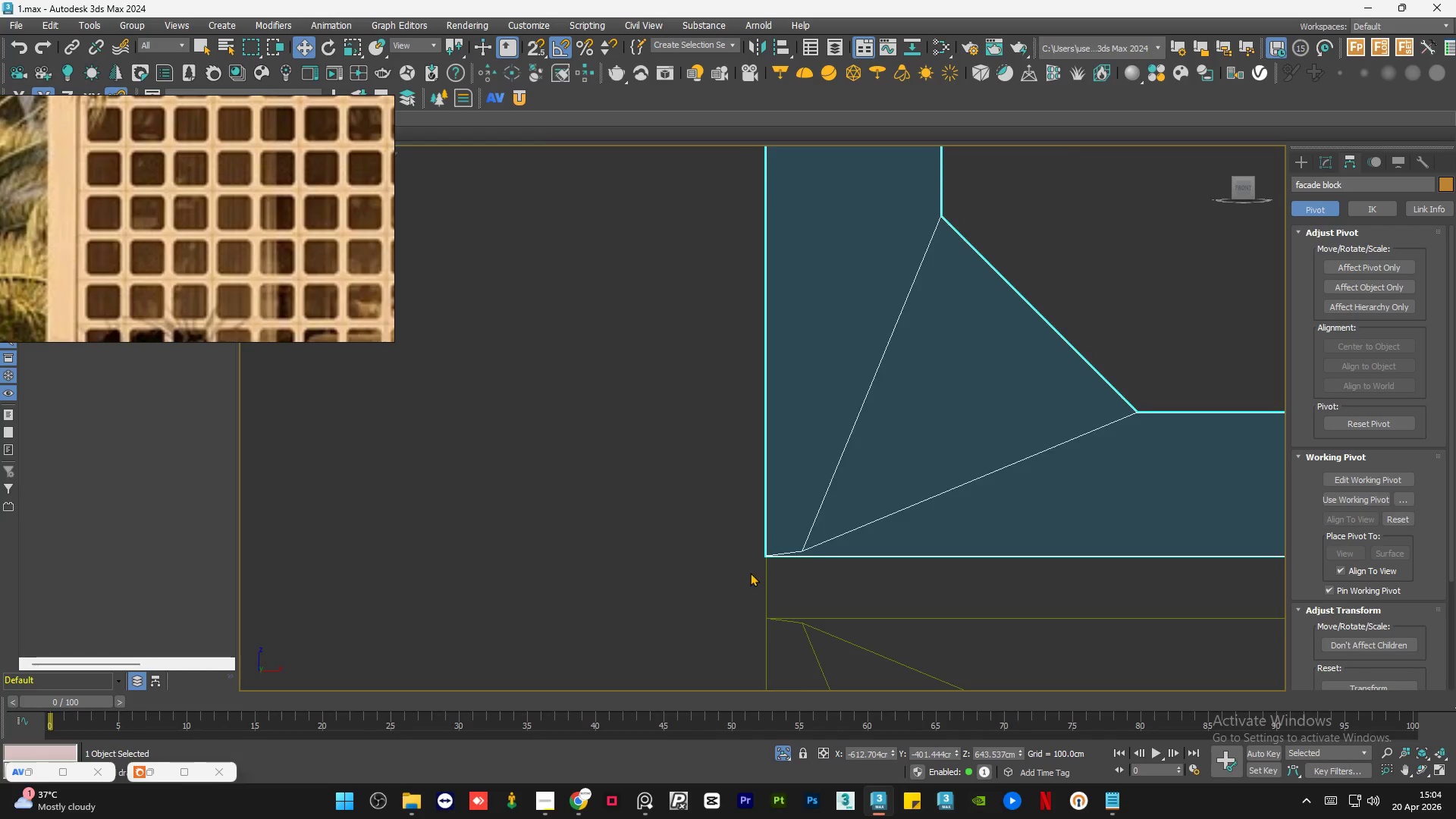 
scroll: coordinate [996, 403], scroll_direction: up, amount: 1.0
 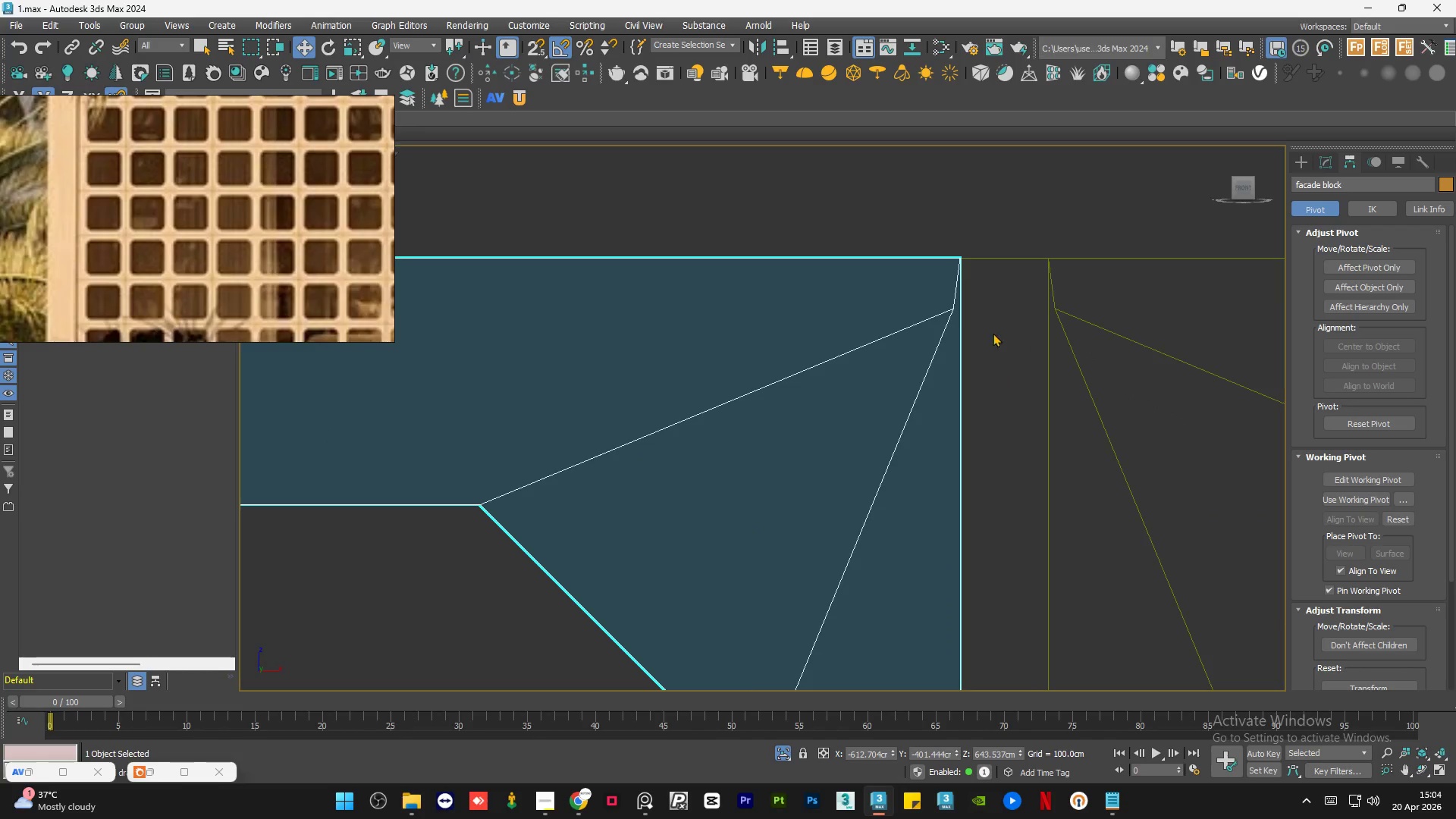 
scroll: coordinate [1002, 301], scroll_direction: down, amount: 7.0
 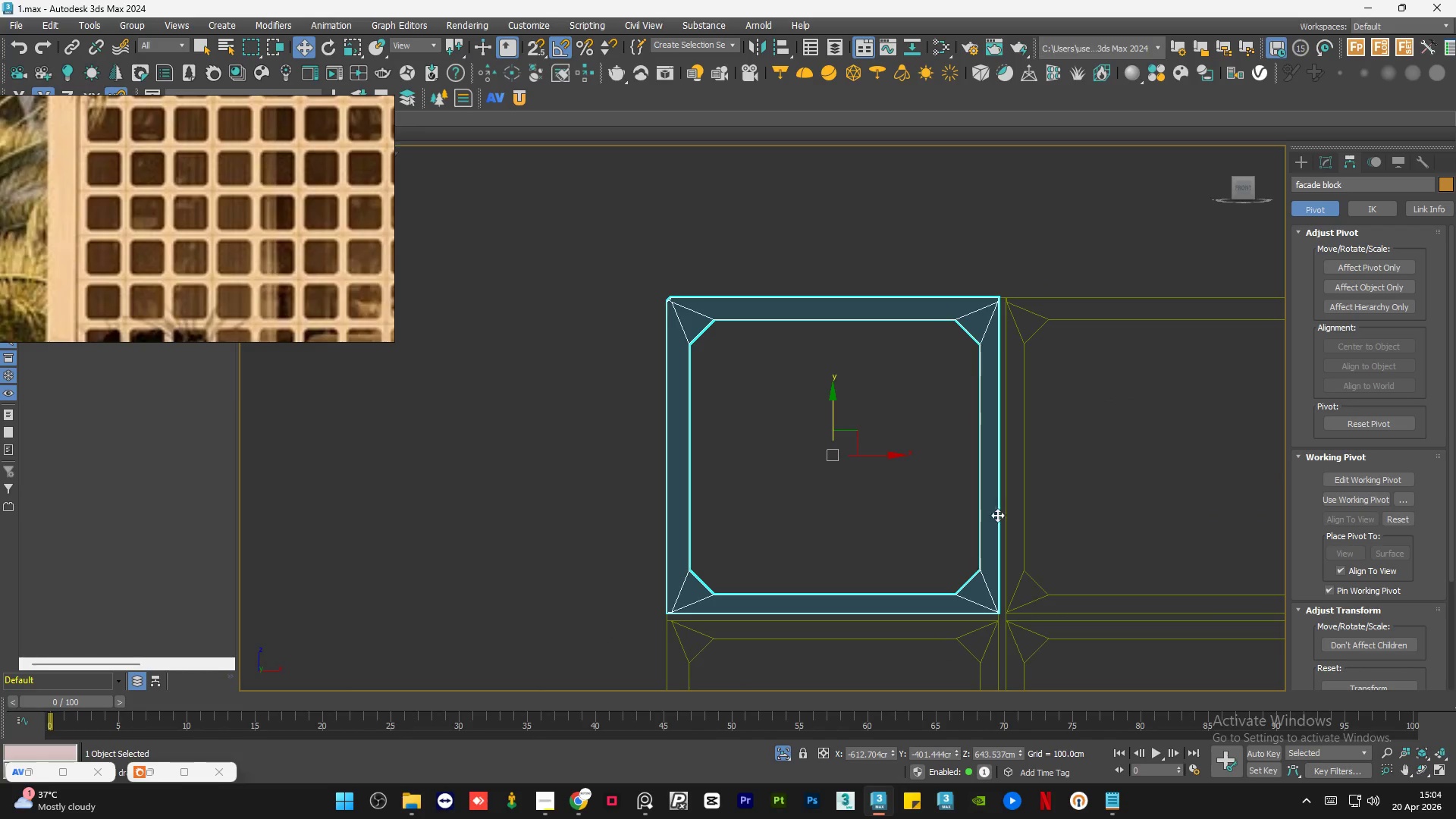 
scroll: coordinate [996, 623], scroll_direction: up, amount: 6.0
 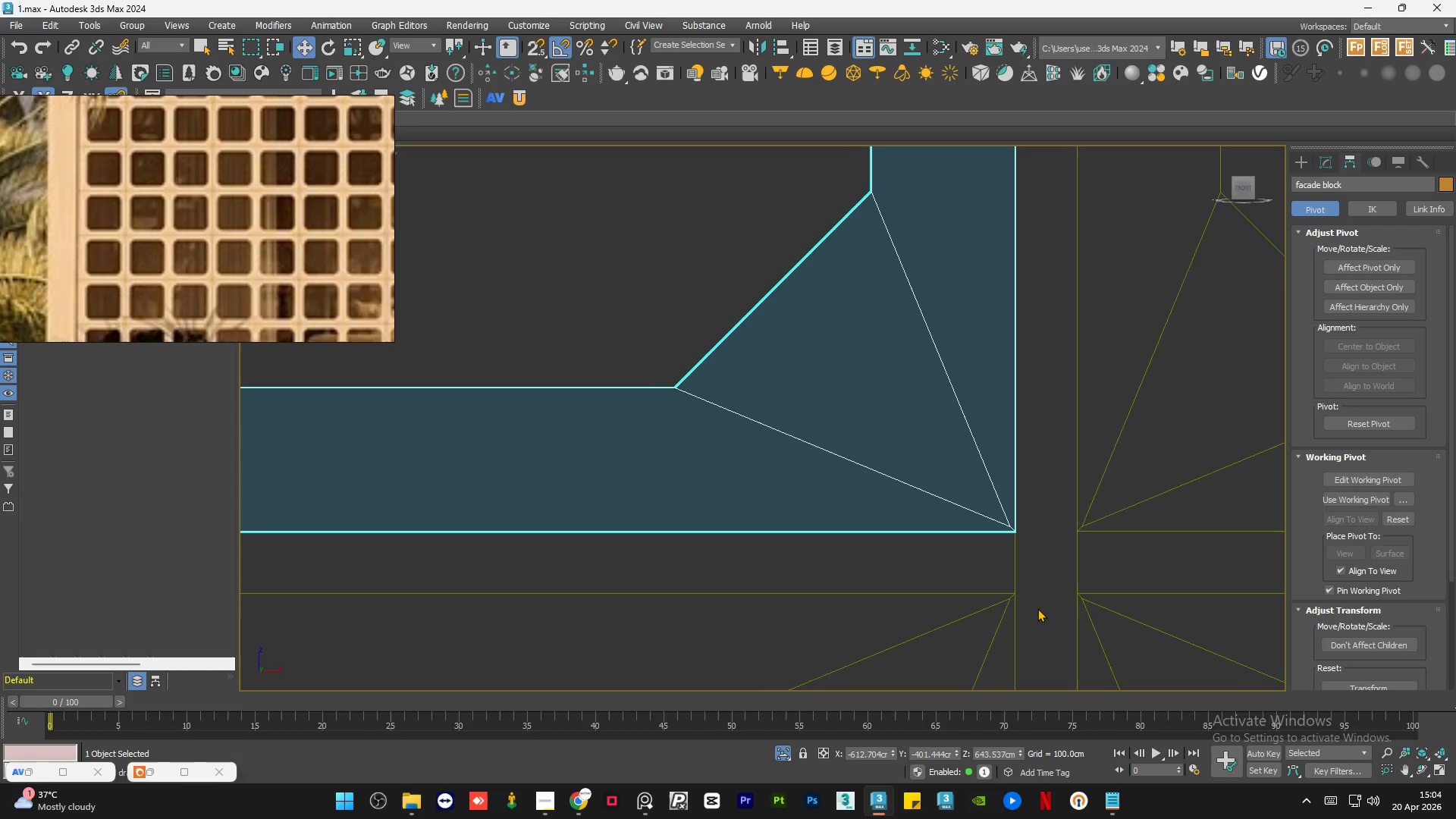 
key(F3)
 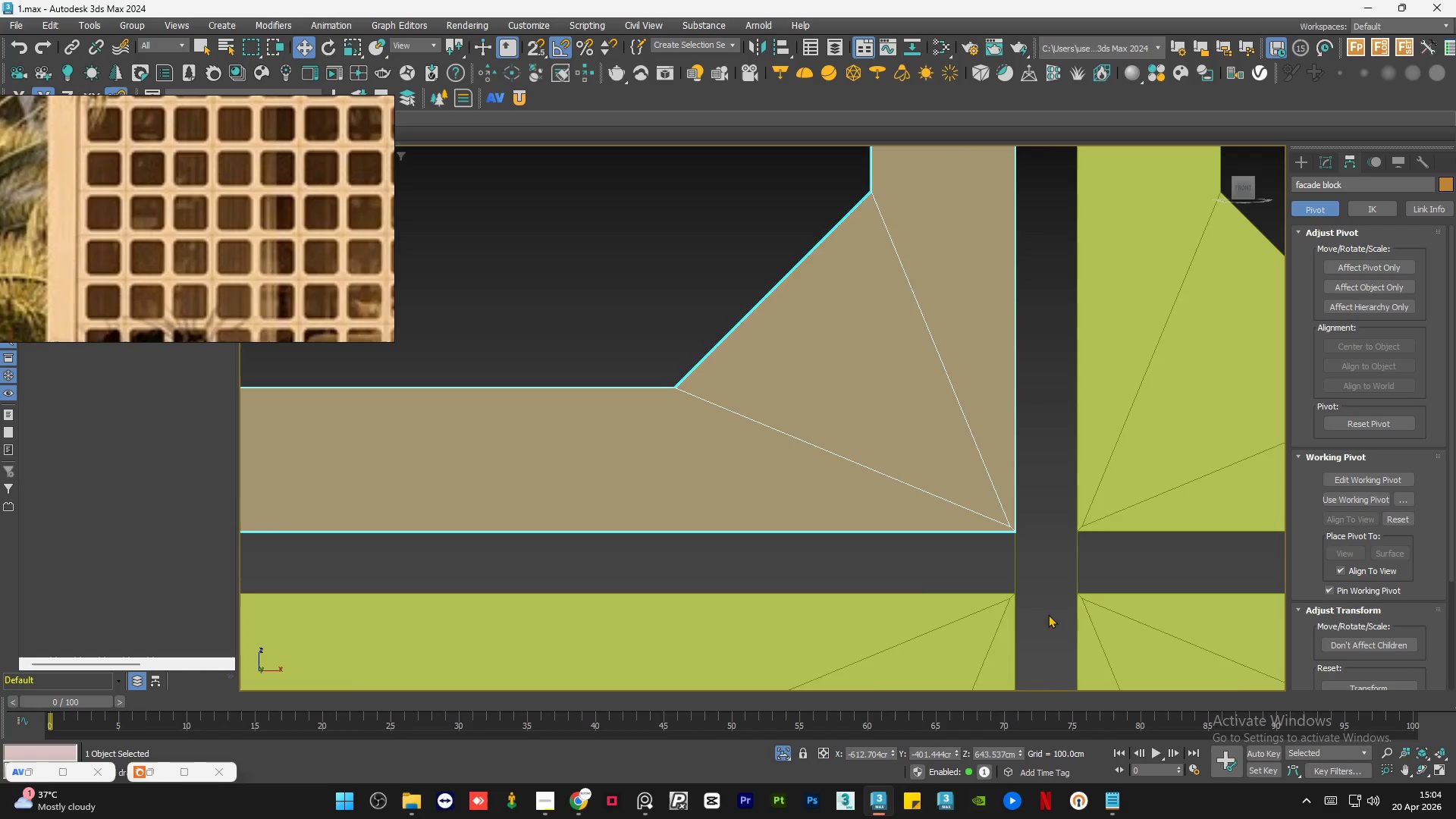 
scroll: coordinate [1072, 638], scroll_direction: down, amount: 4.0
 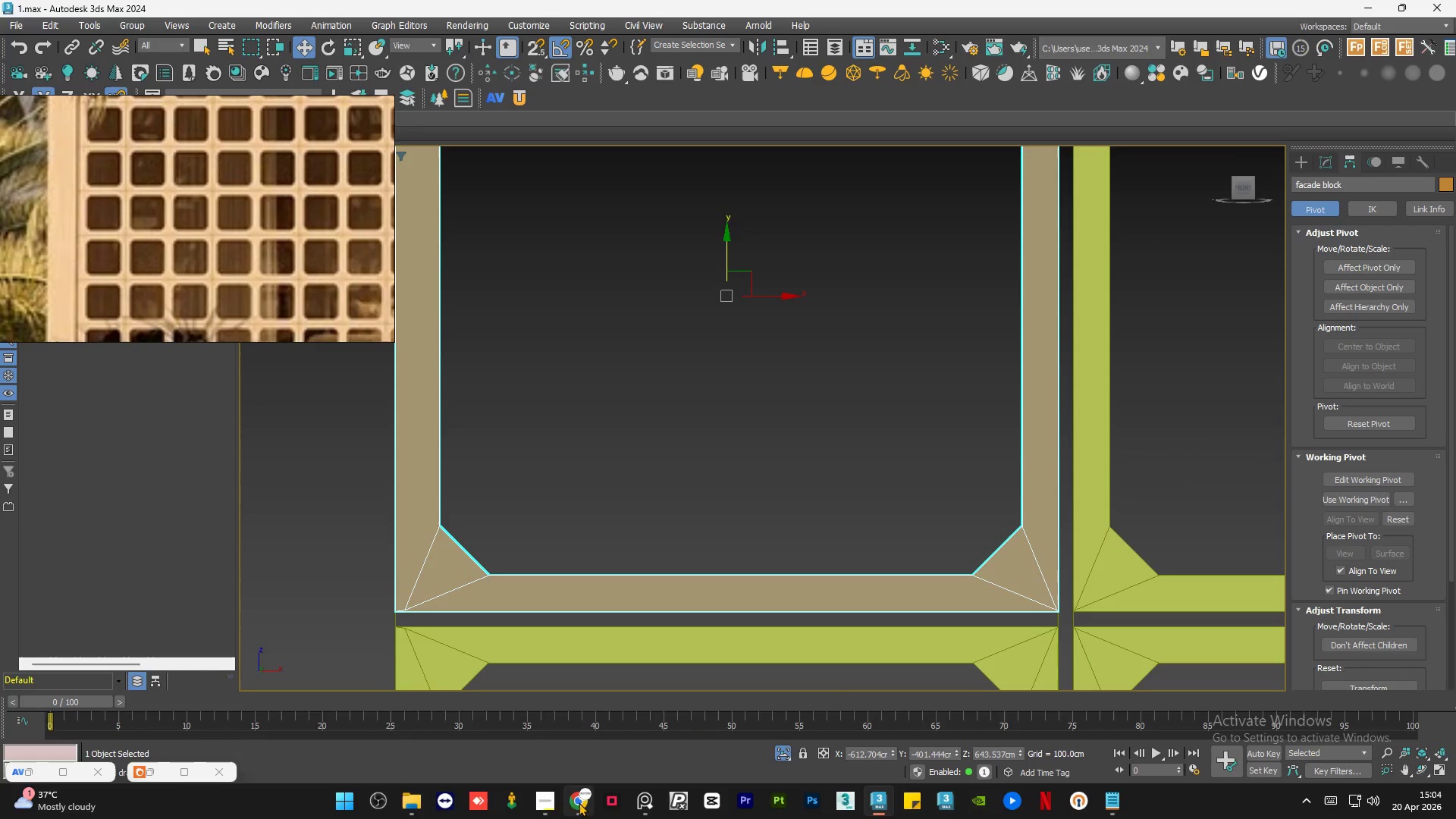 
left_click([573, 806])
 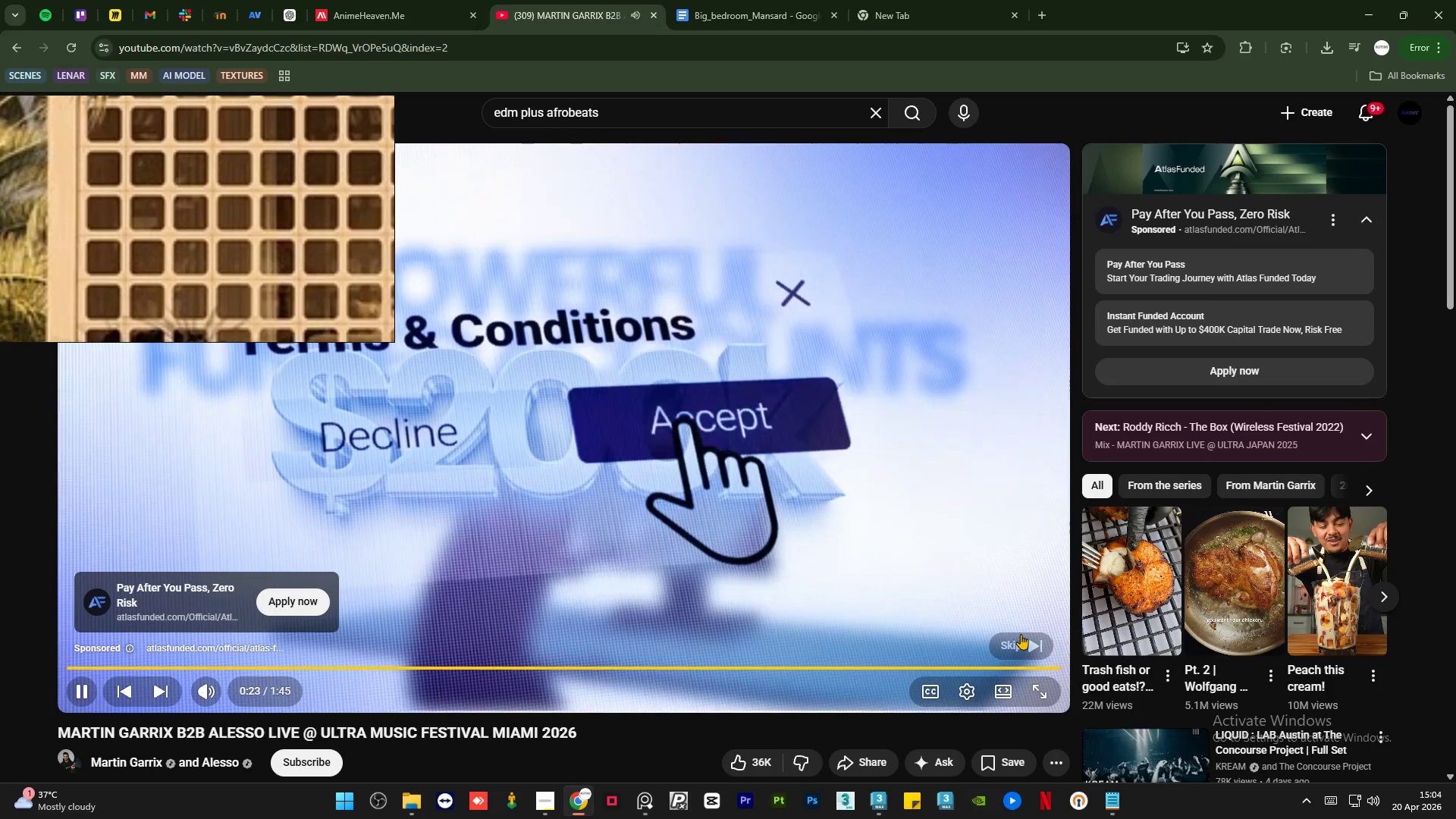 
left_click([1021, 634])
 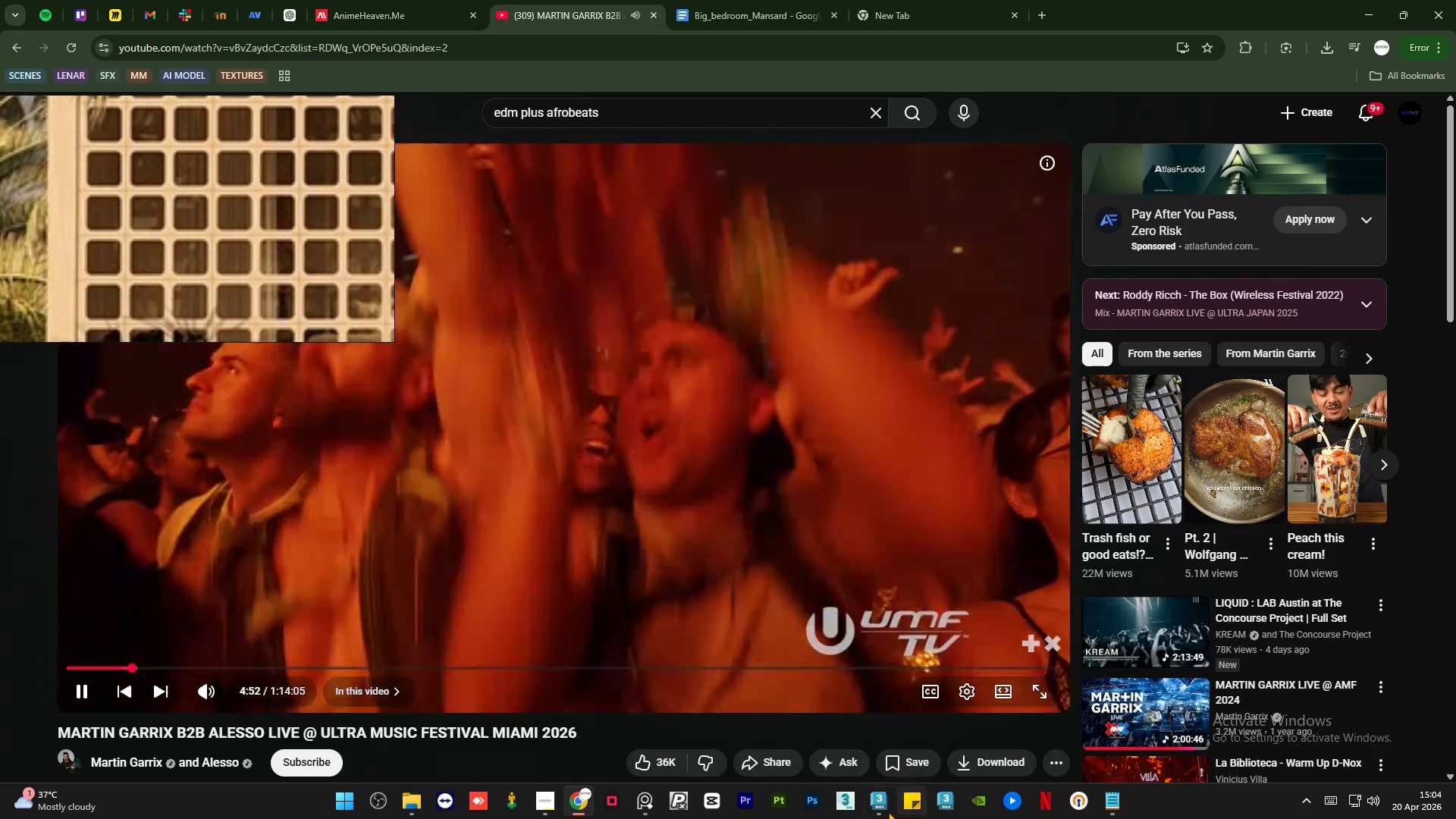 
left_click([886, 809])
 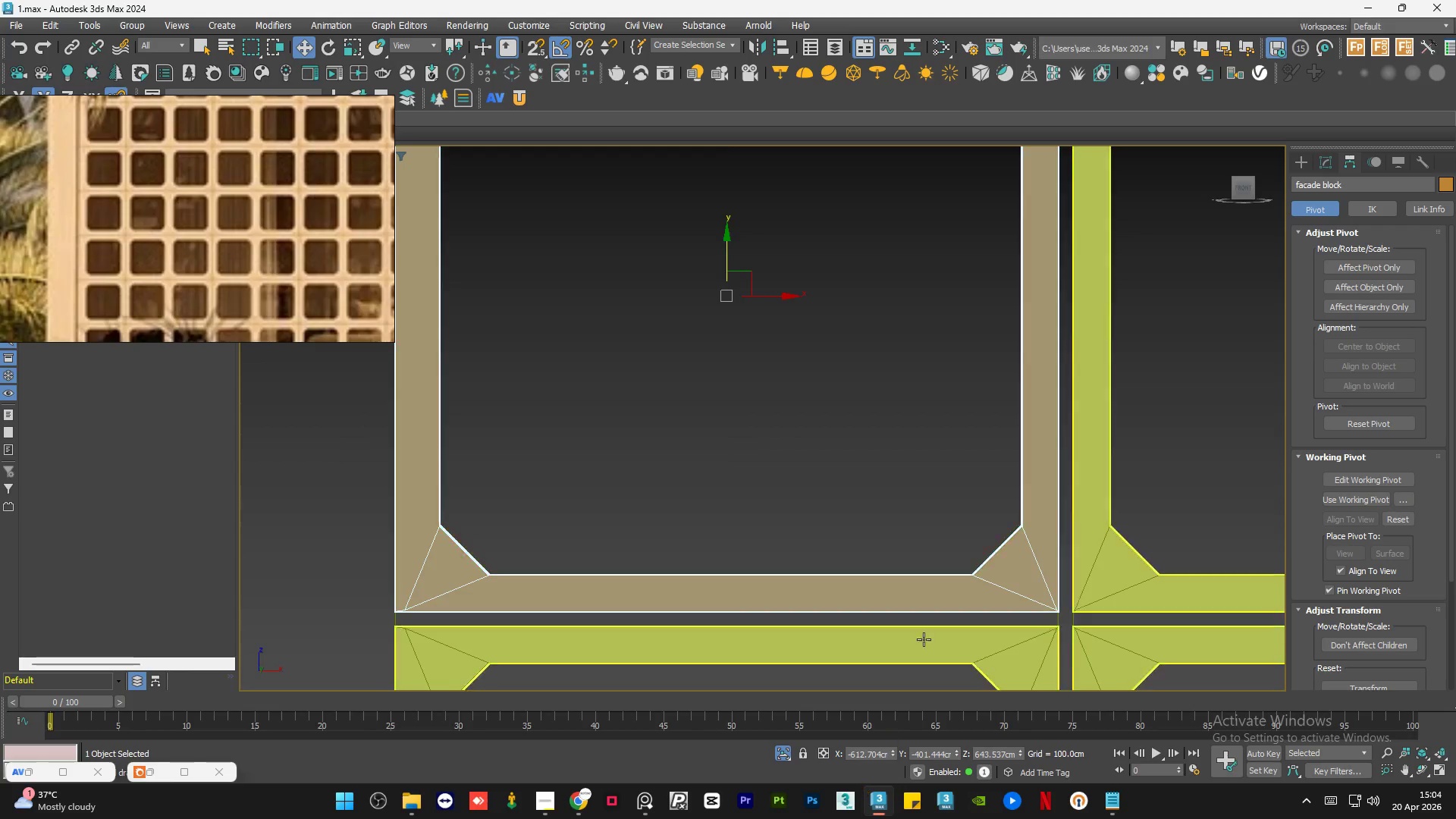 
scroll: coordinate [935, 617], scroll_direction: down, amount: 3.0
 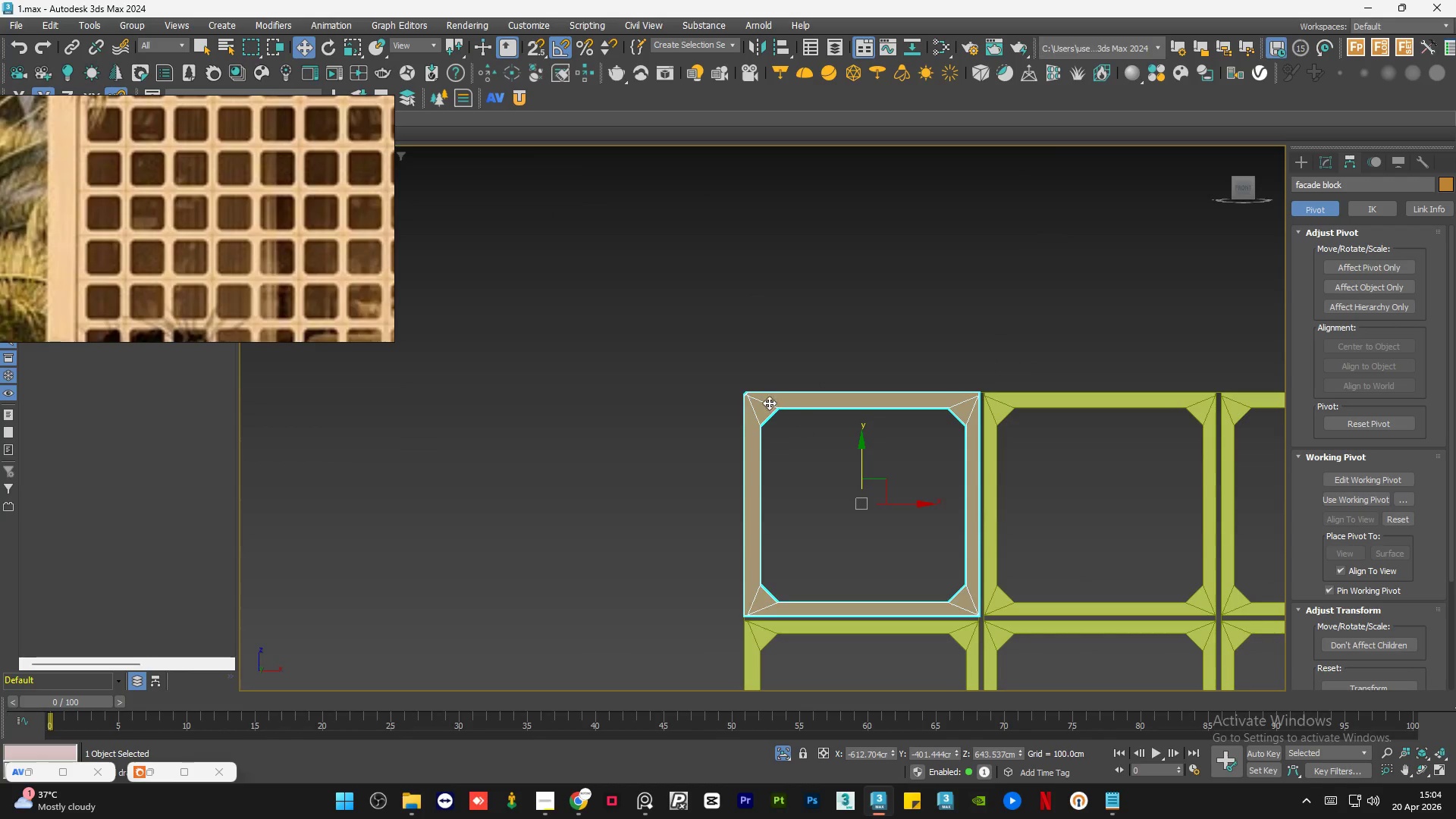 
scroll: coordinate [740, 420], scroll_direction: up, amount: 7.0
 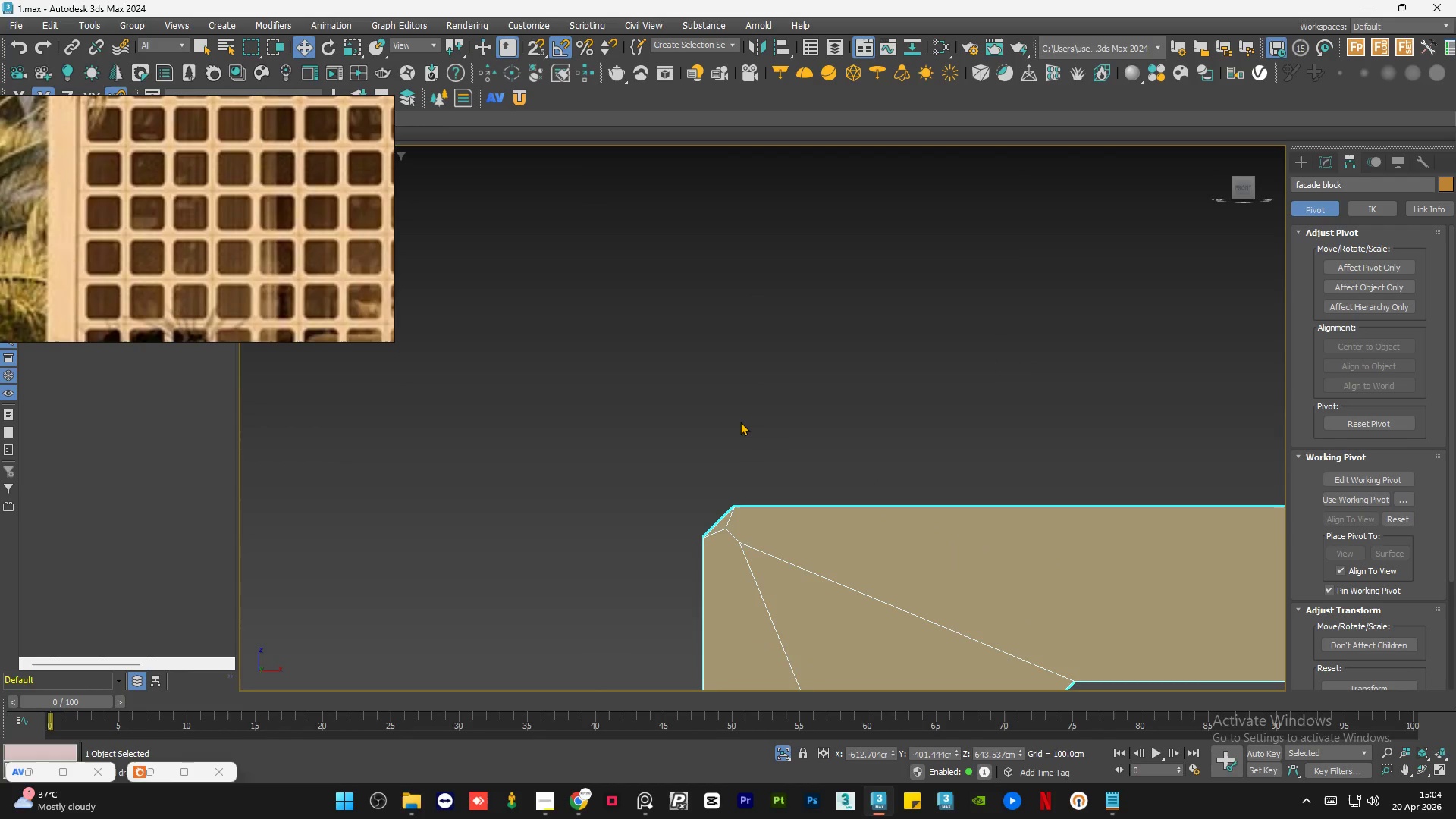 
hold_key(key=AltLeft, duration=1.02)
 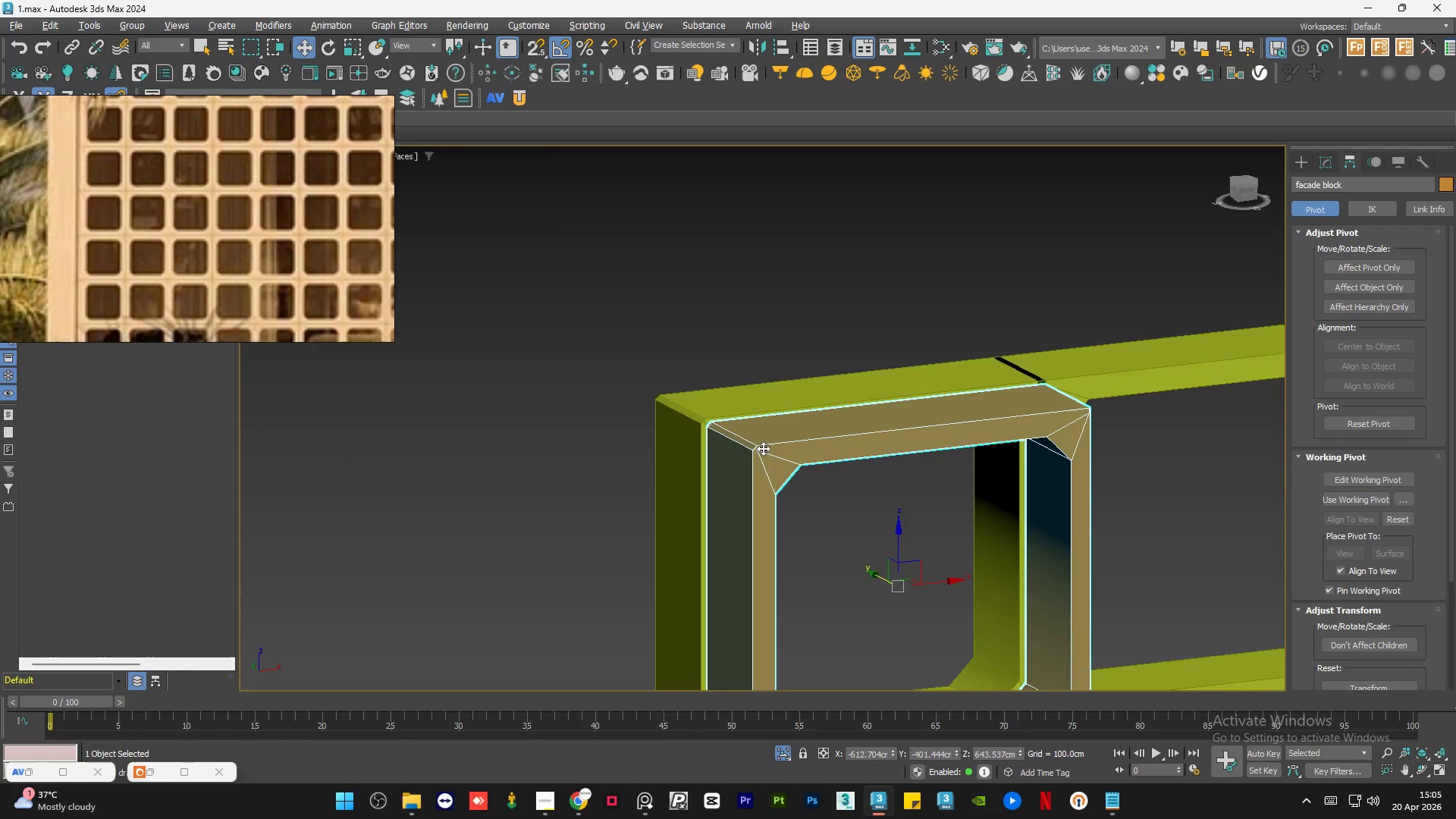 
scroll: coordinate [740, 424], scroll_direction: down, amount: 7.0
 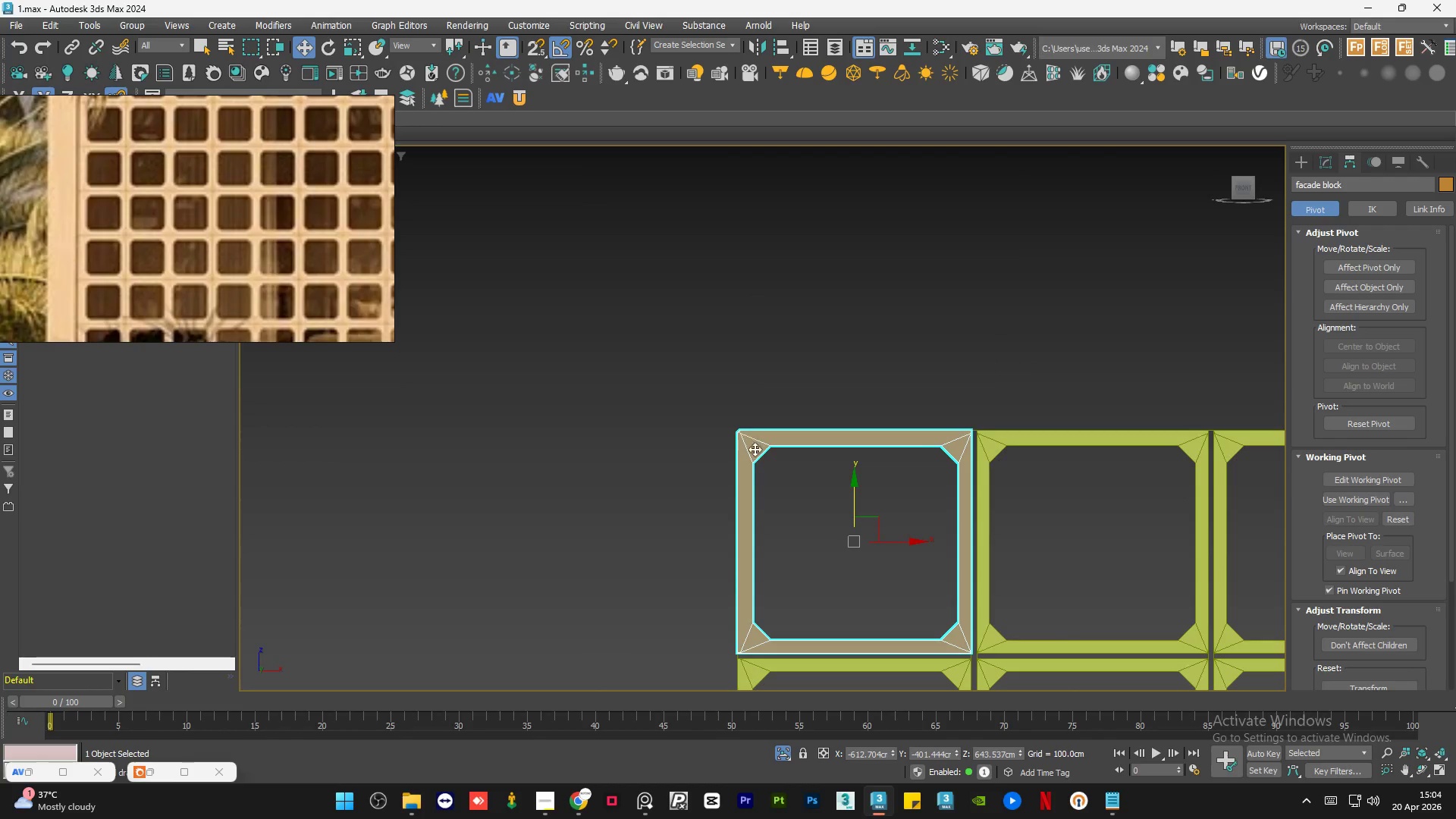 
scroll: coordinate [748, 450], scroll_direction: up, amount: 8.0
 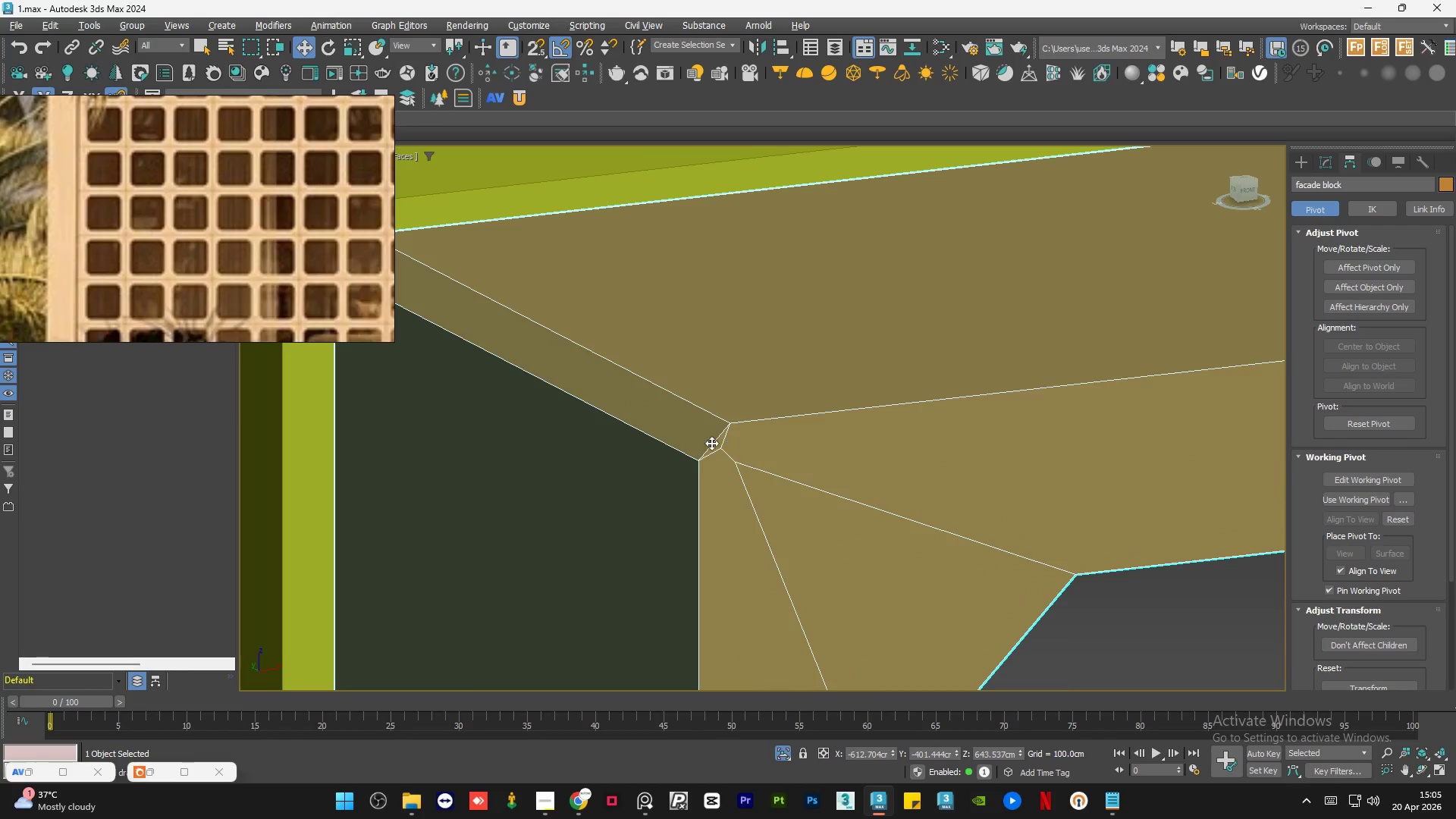 
left_click([711, 443])
 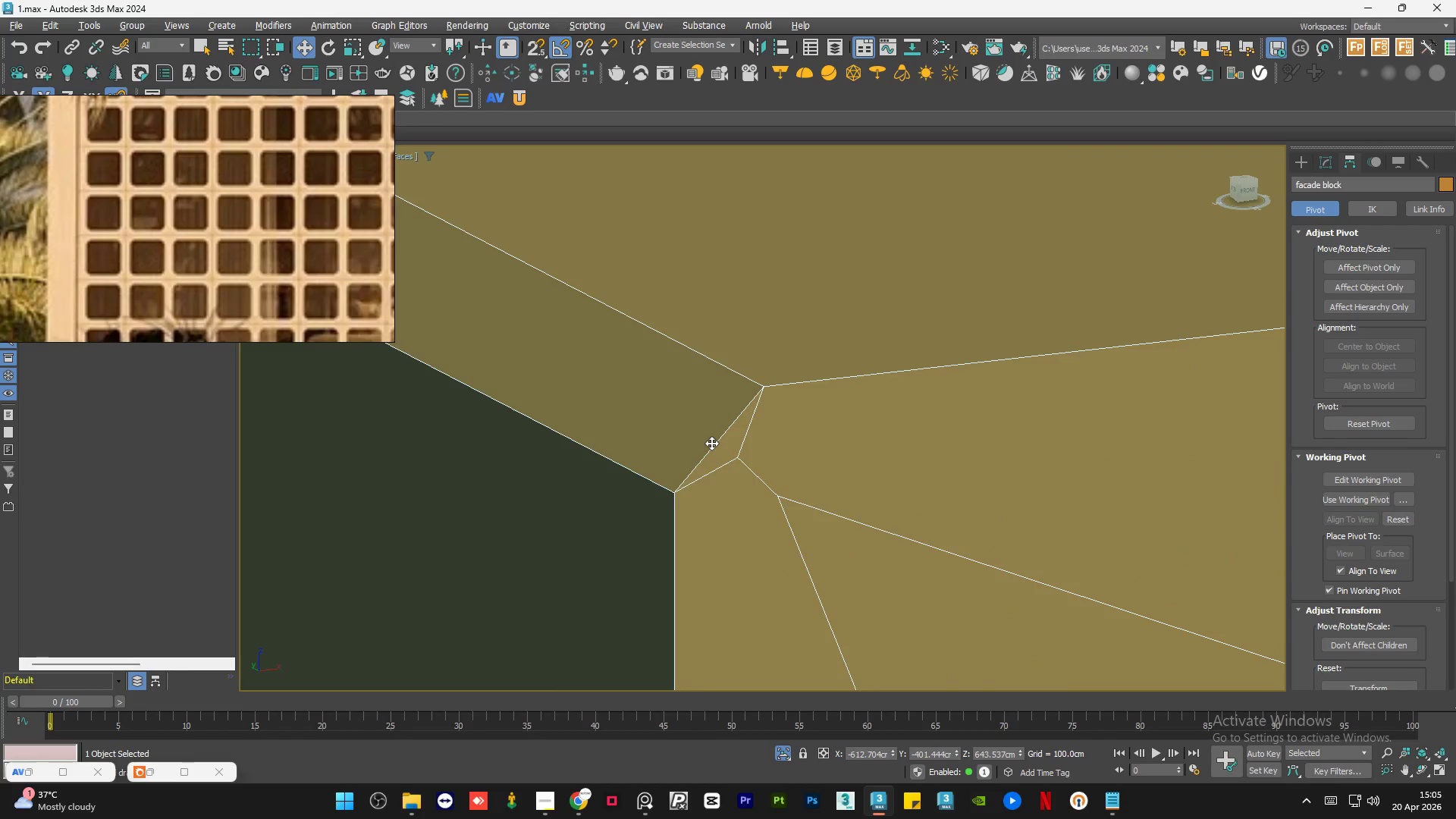 
scroll: coordinate [711, 443], scroll_direction: up, amount: 3.0
 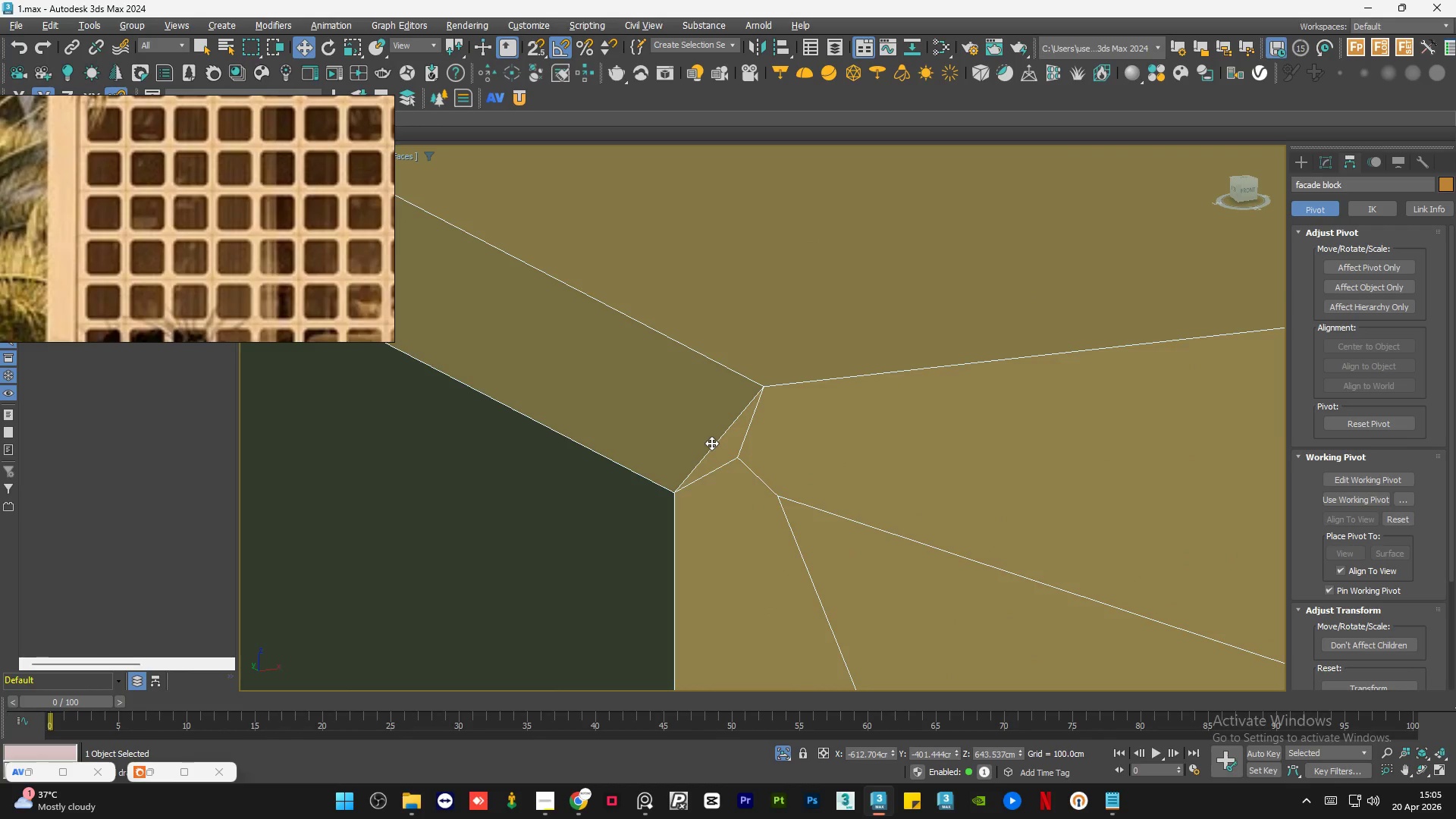 
hold_key(key=AltLeft, duration=0.81)
 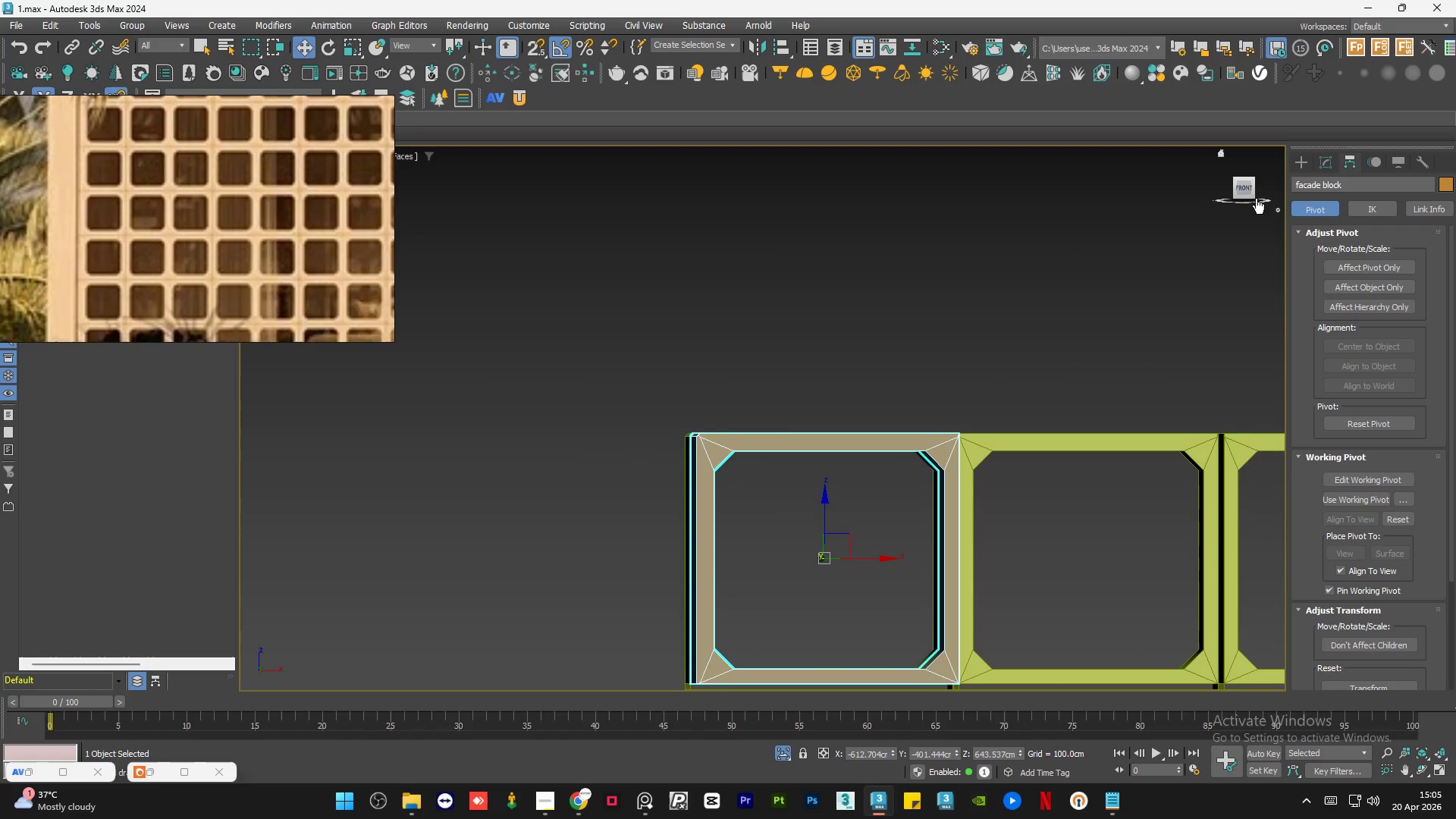 
scroll: coordinate [737, 482], scroll_direction: down, amount: 10.0
 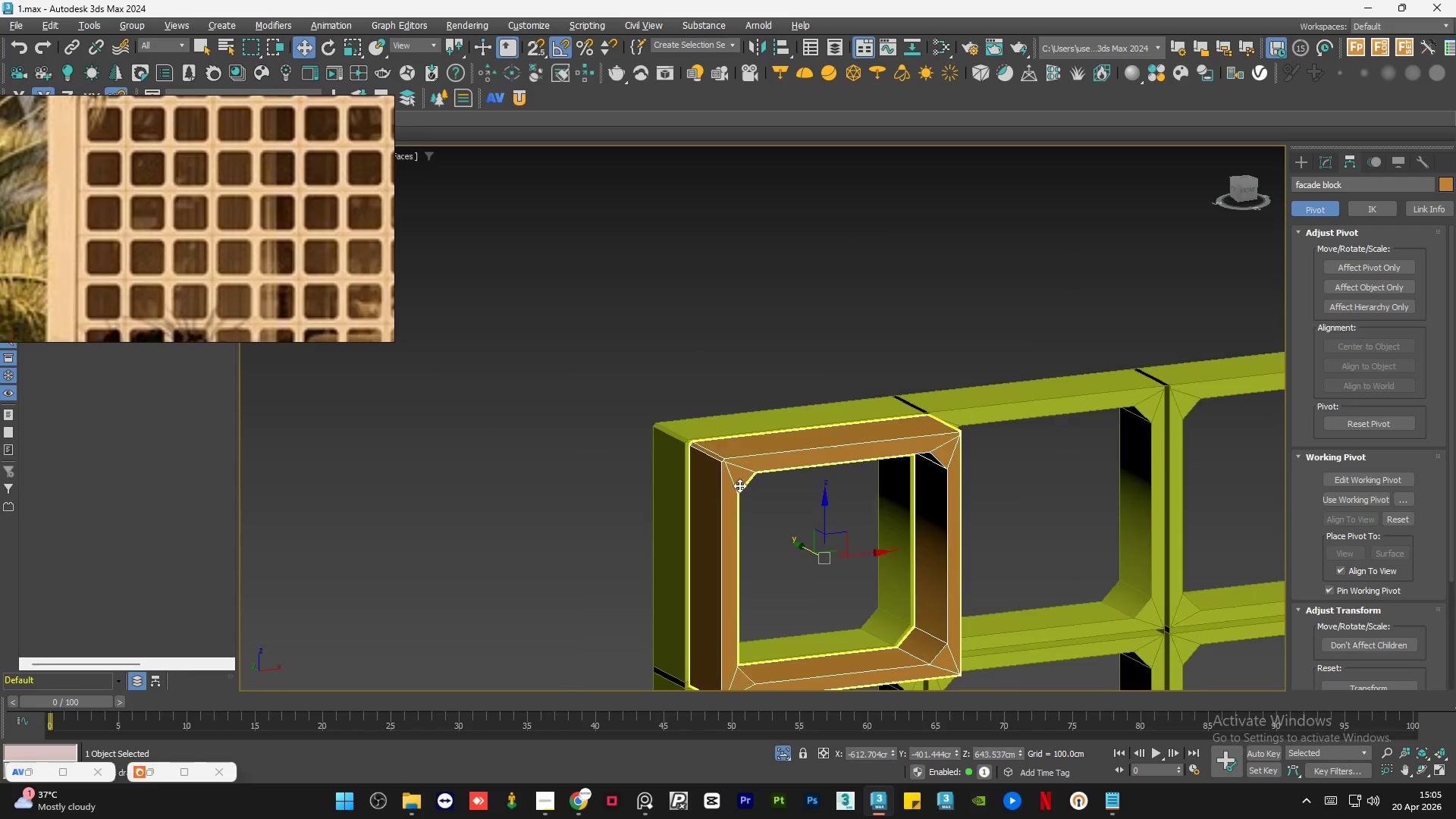 
left_click([1249, 191])
 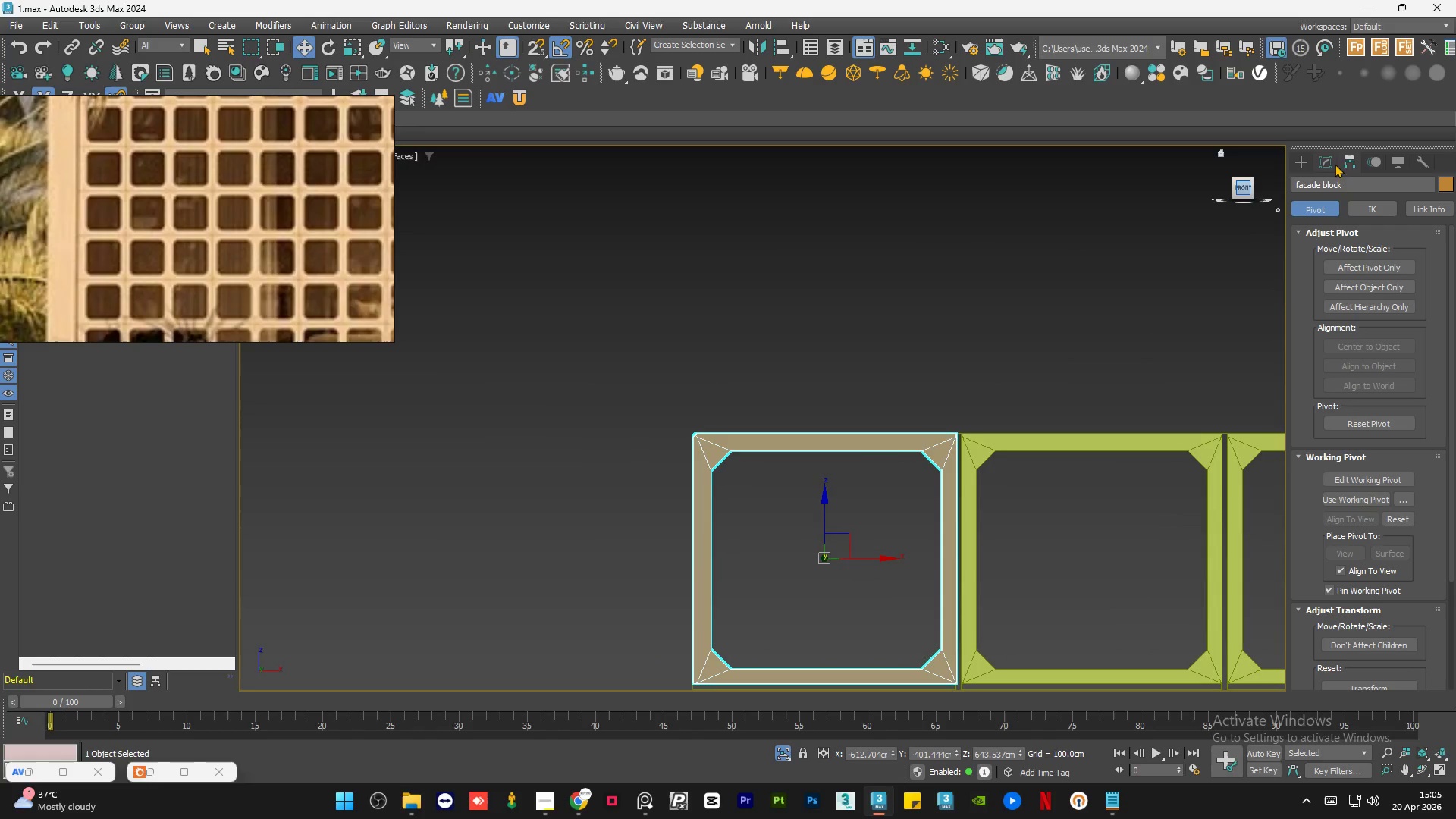 
left_click([1327, 160])
 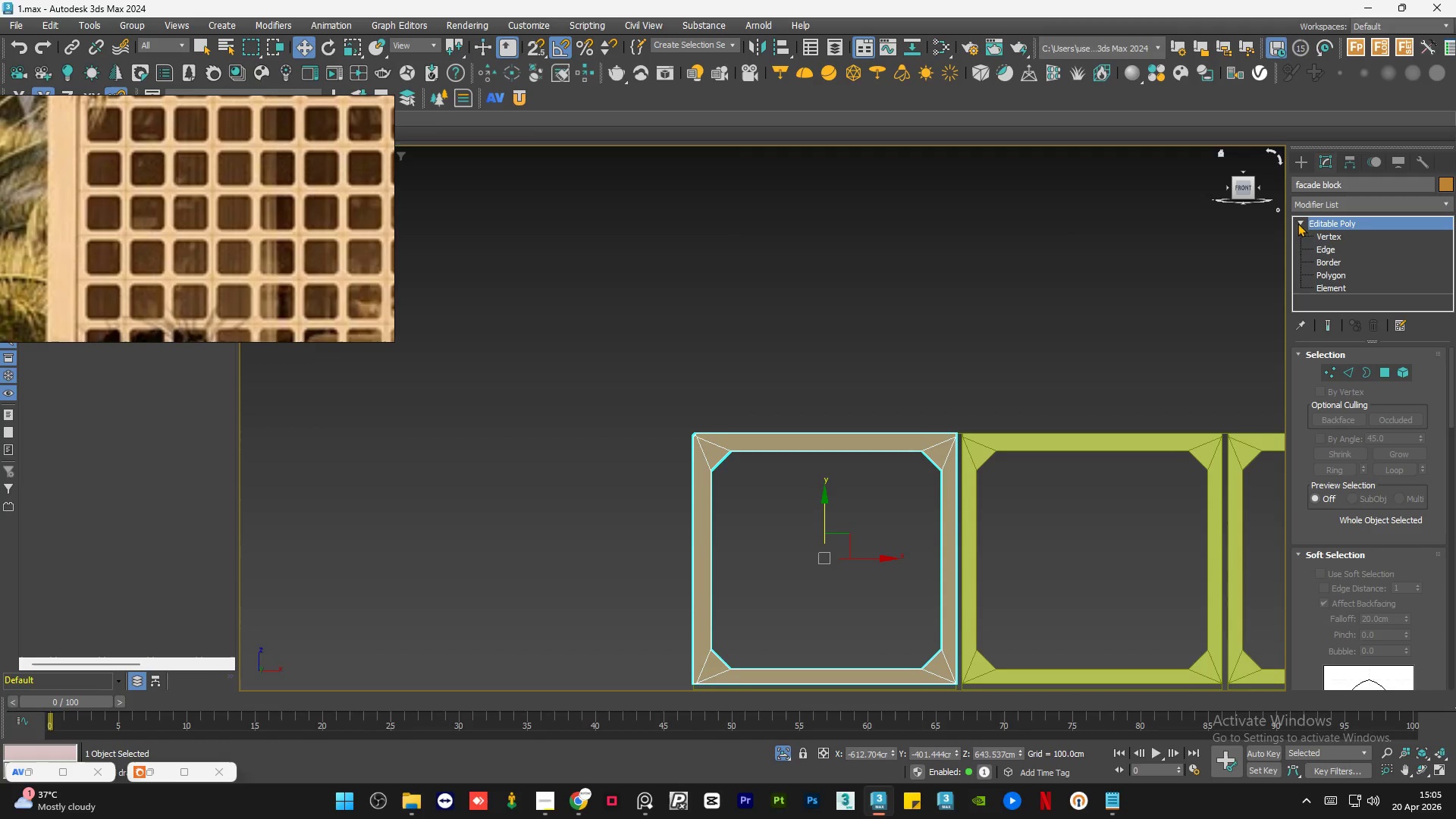 
double_click([1329, 239])
 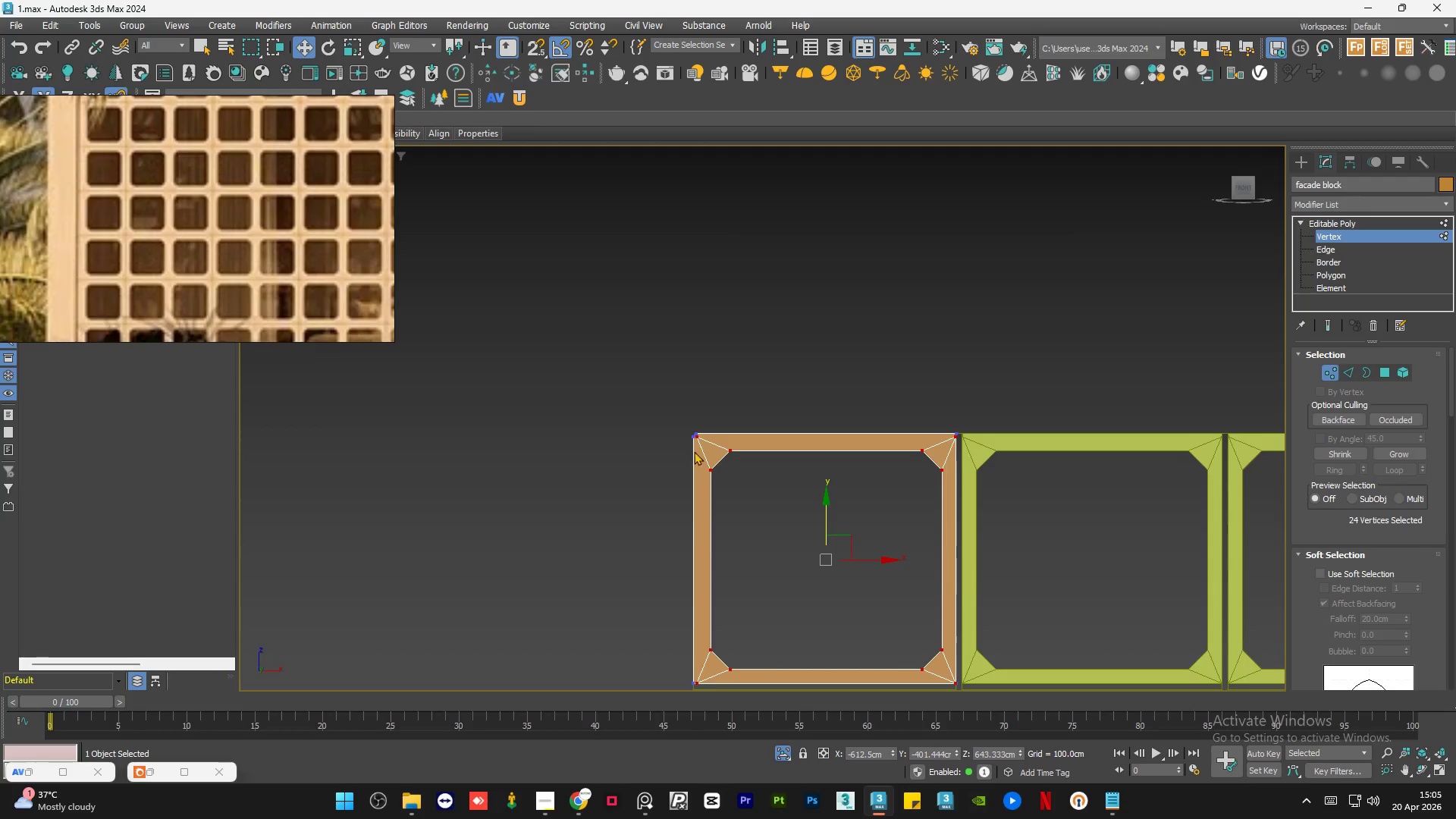 
scroll: coordinate [686, 470], scroll_direction: up, amount: 10.0
 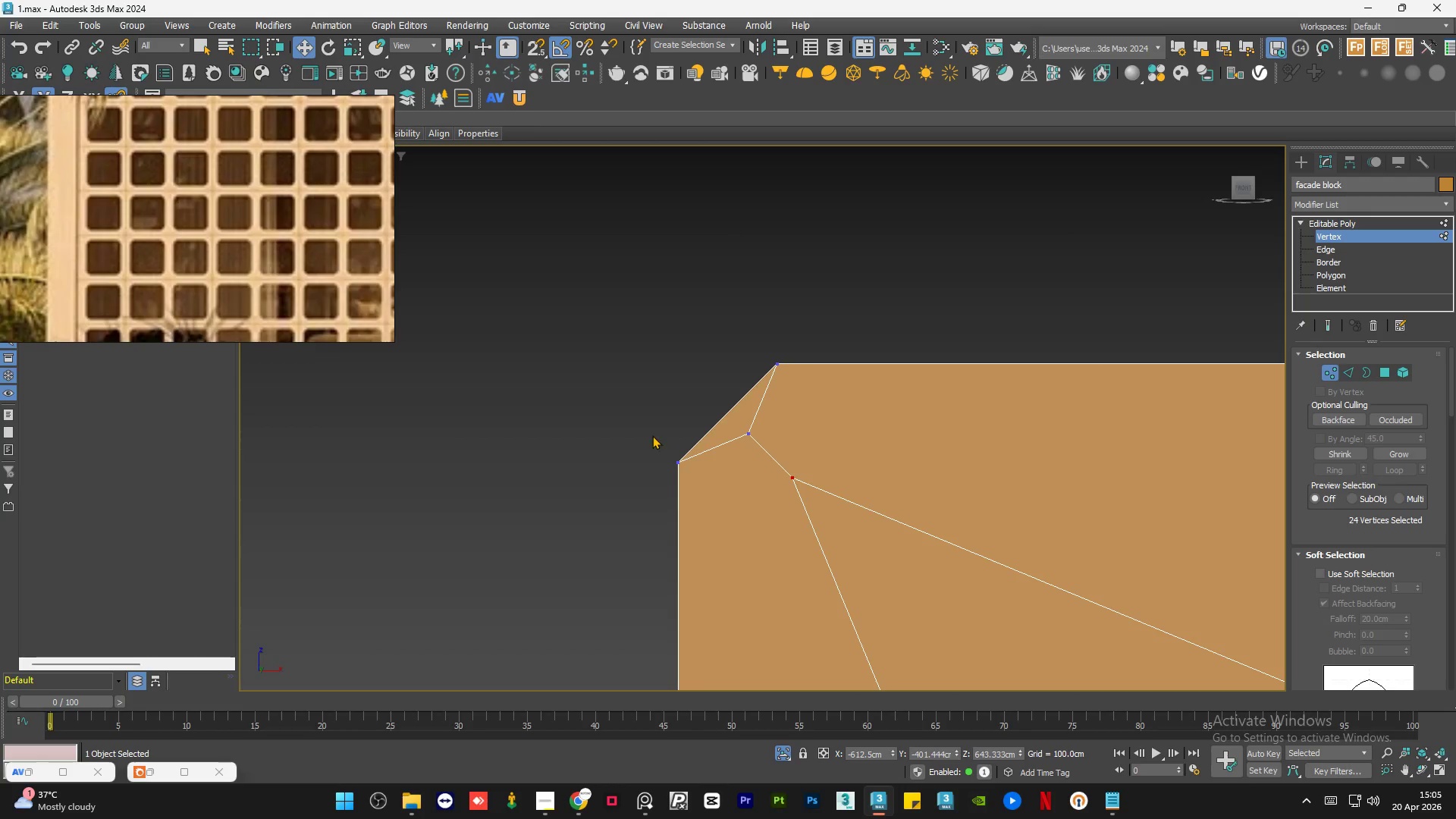 
left_click_drag(start_coordinate=[647, 432], to_coordinate=[707, 530])
 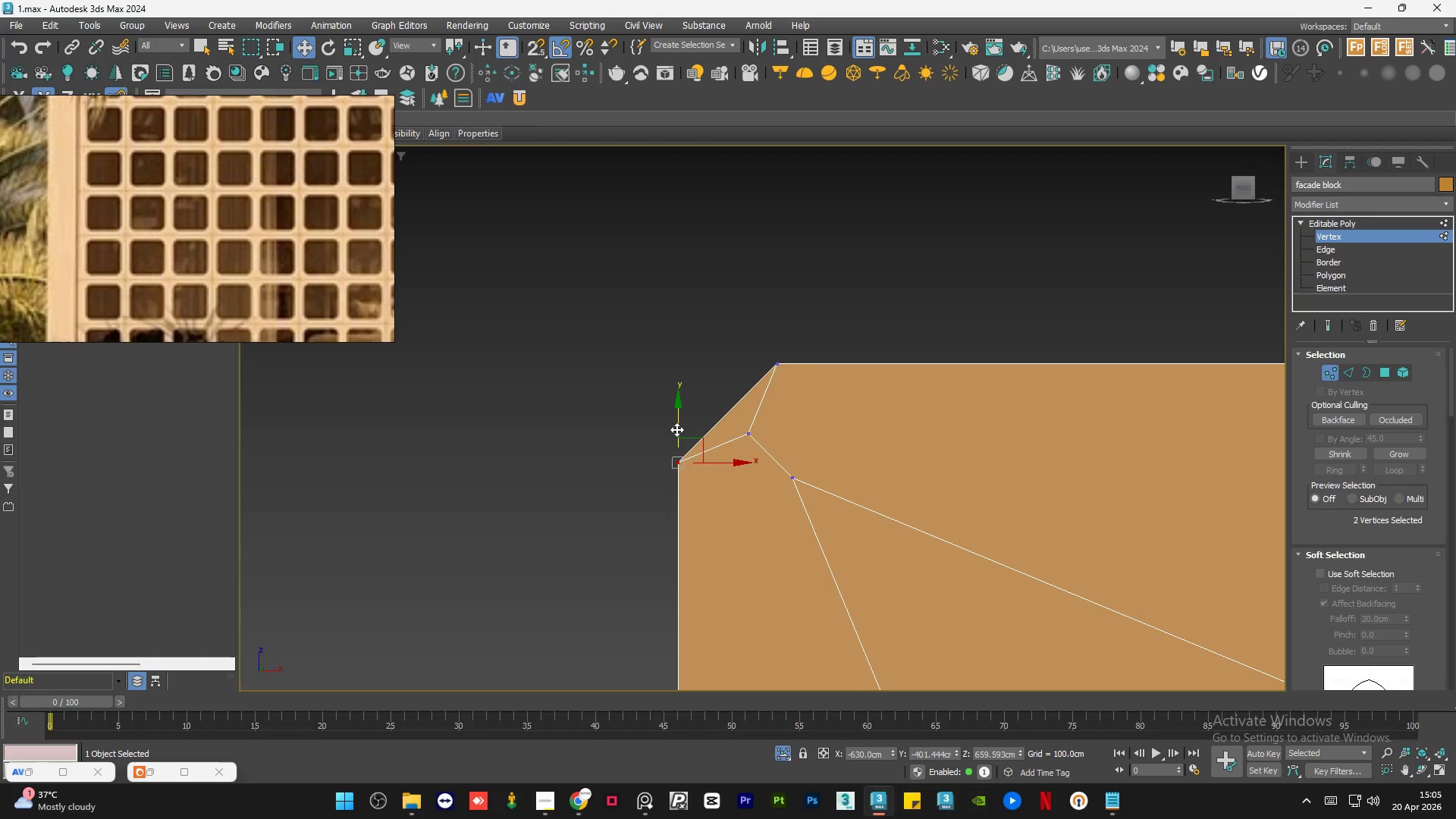 
key(S)
 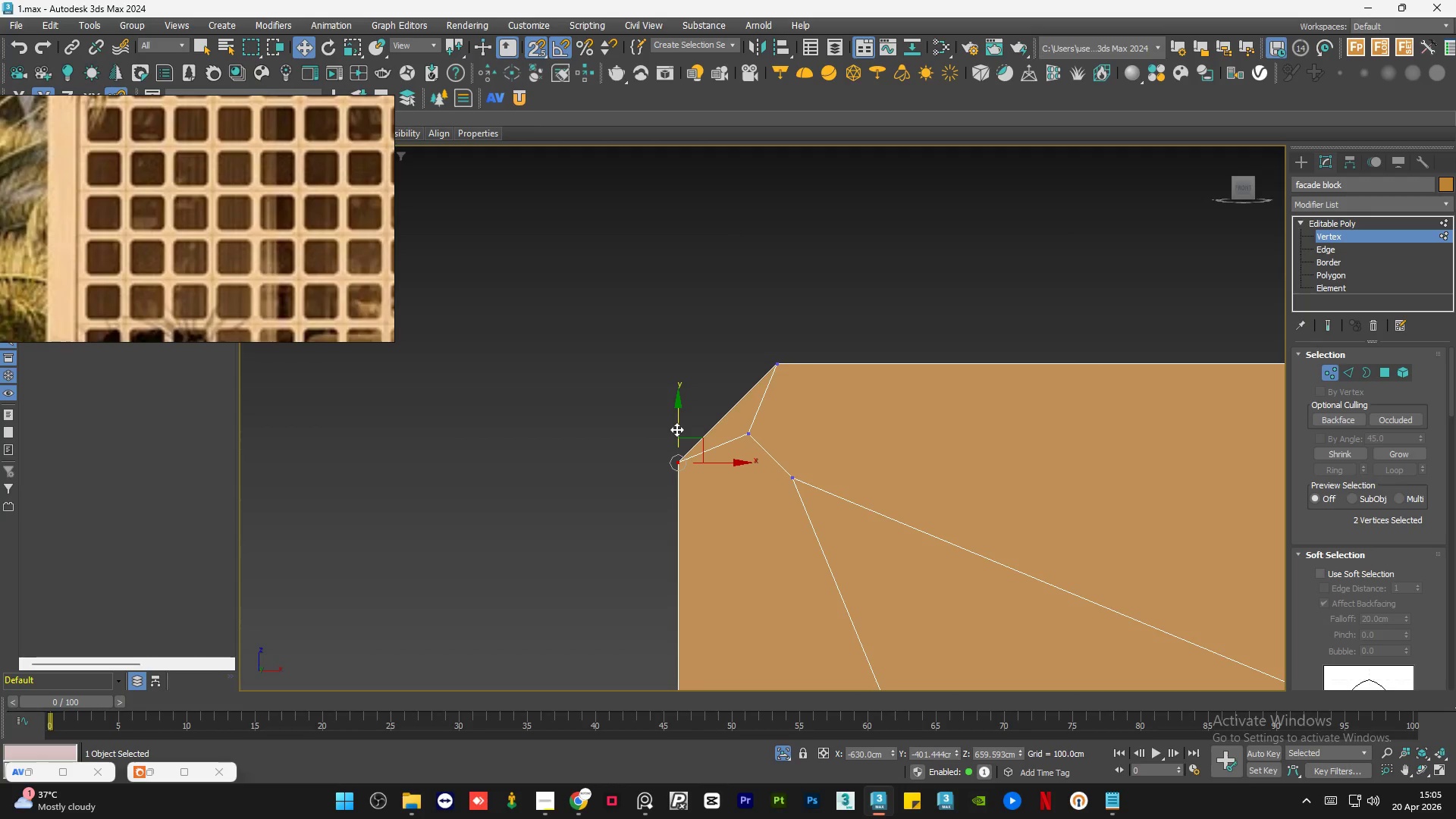 
left_click_drag(start_coordinate=[676, 429], to_coordinate=[774, 367])
 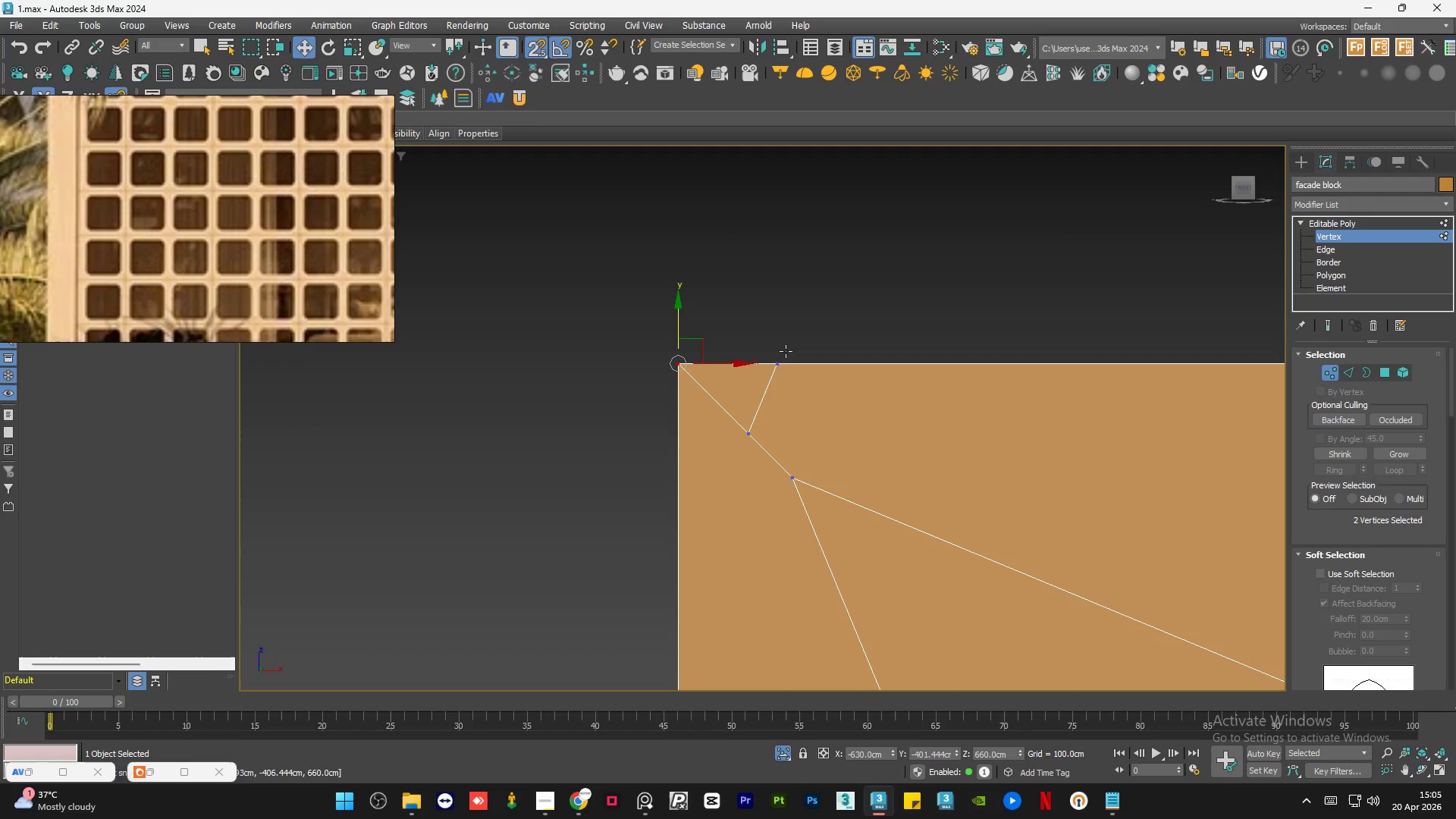 
left_click([814, 312])
 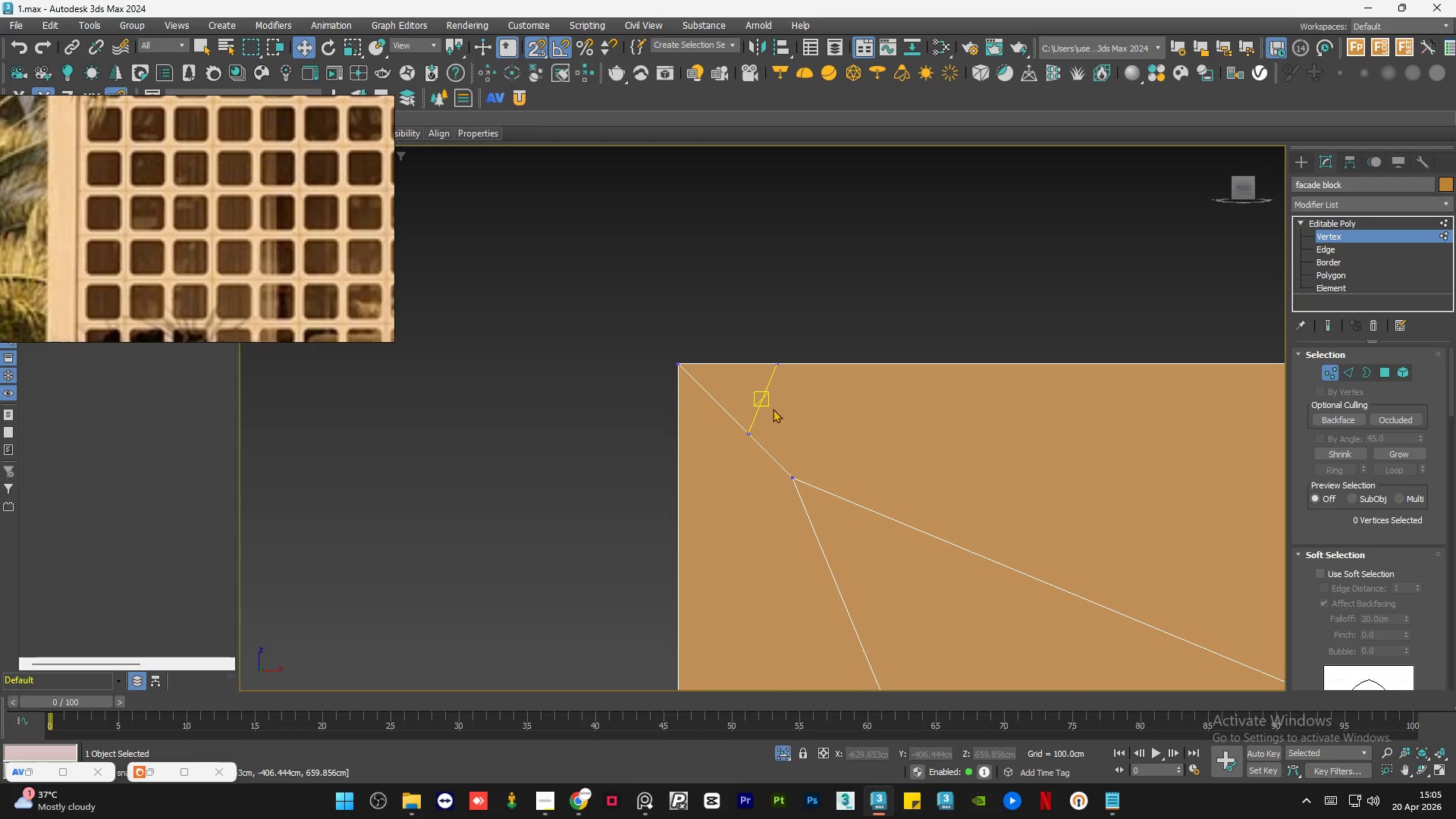 
key(S)
 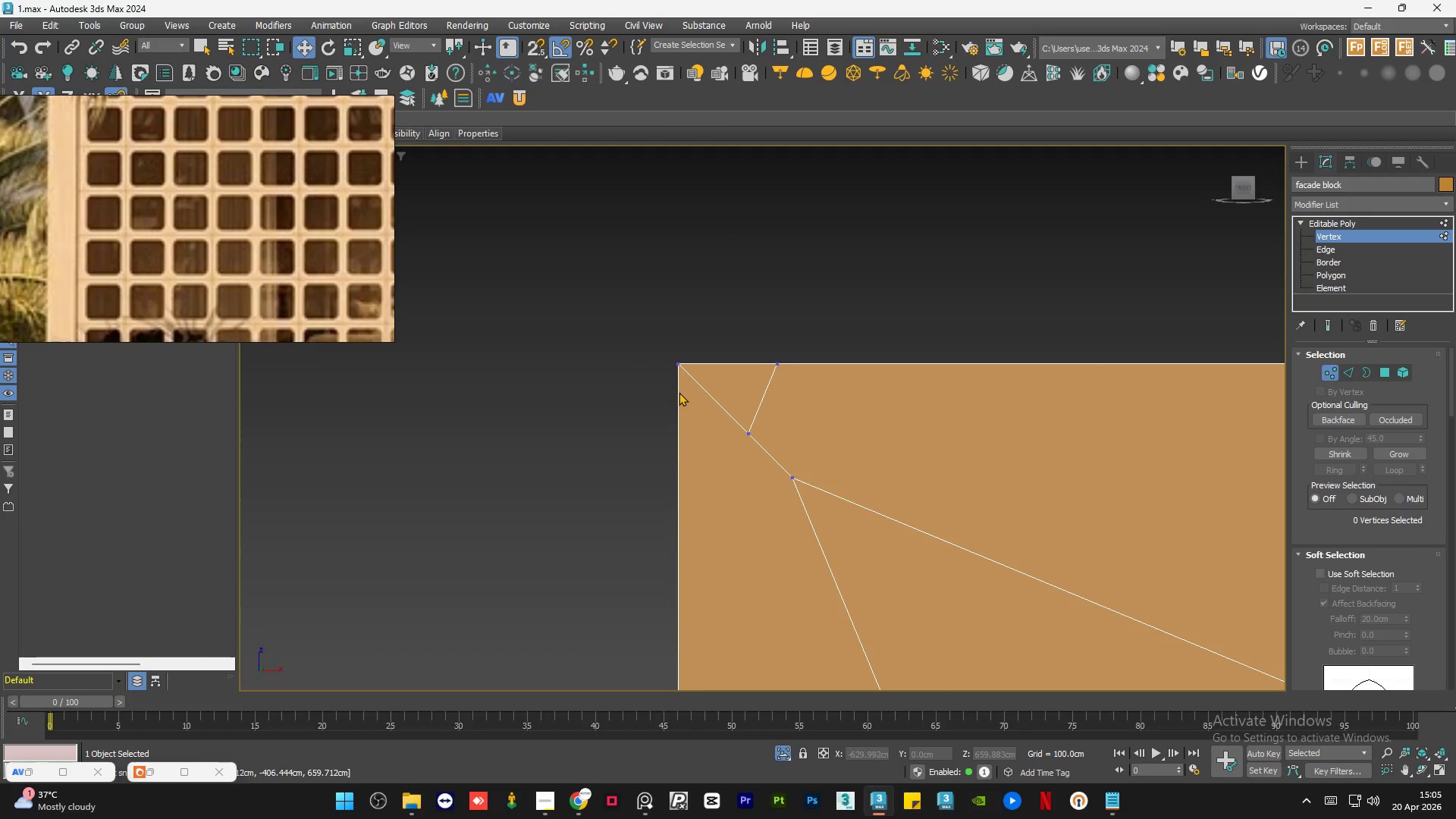 
scroll: coordinate [667, 396], scroll_direction: down, amount: 2.0
 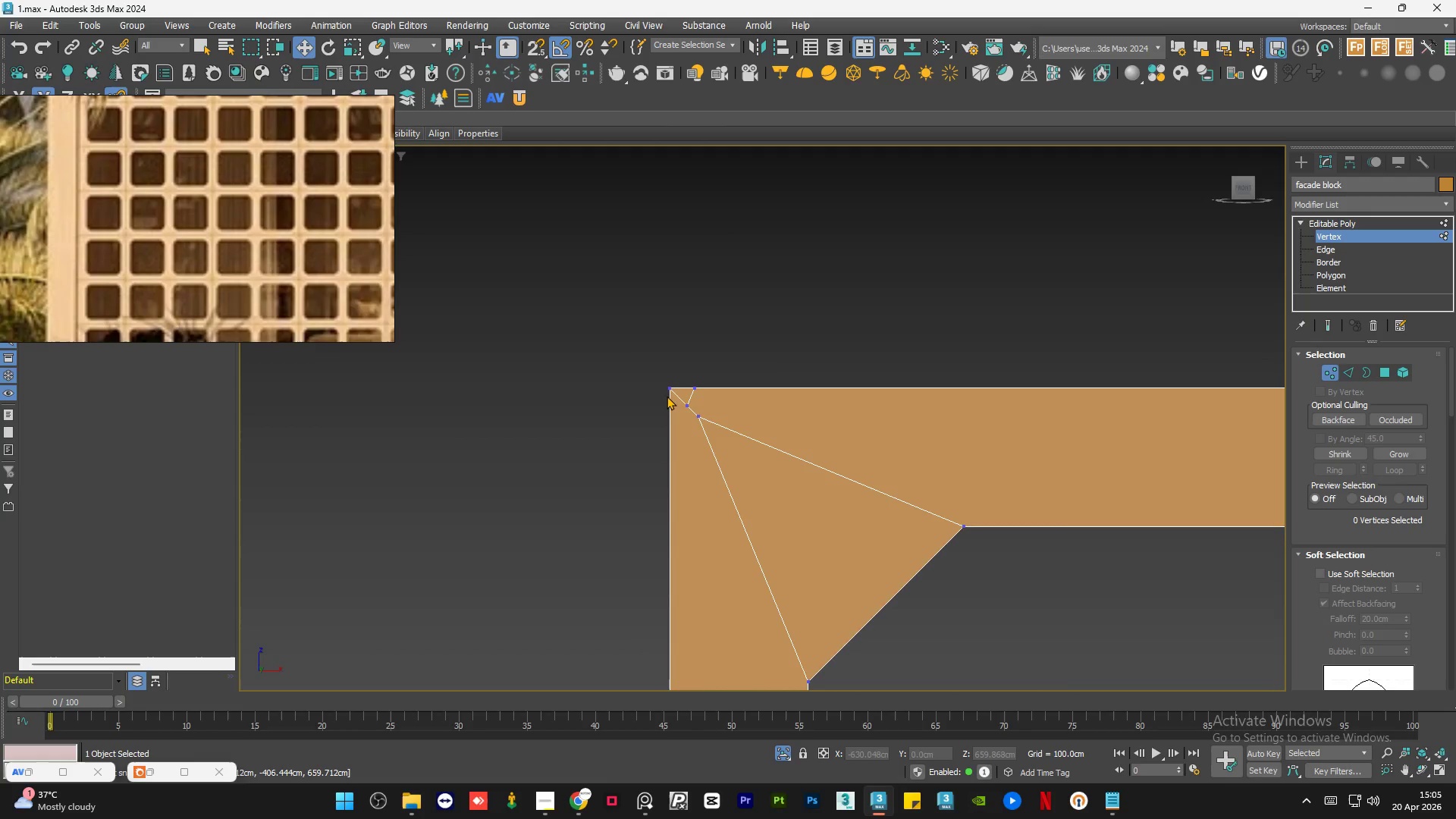 
hold_key(key=AltLeft, duration=1.88)
 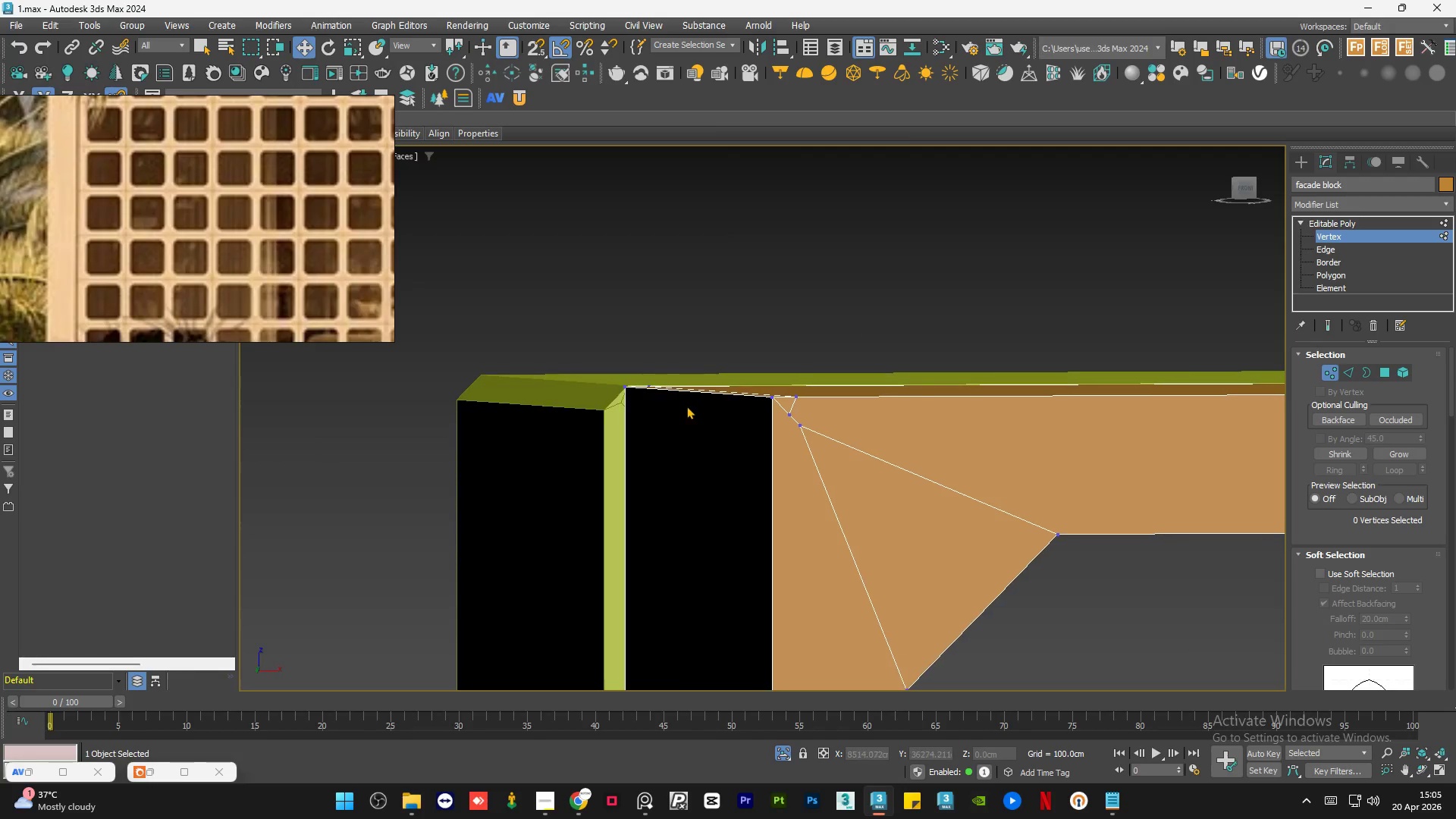 
scroll: coordinate [706, 394], scroll_direction: down, amount: 7.0
 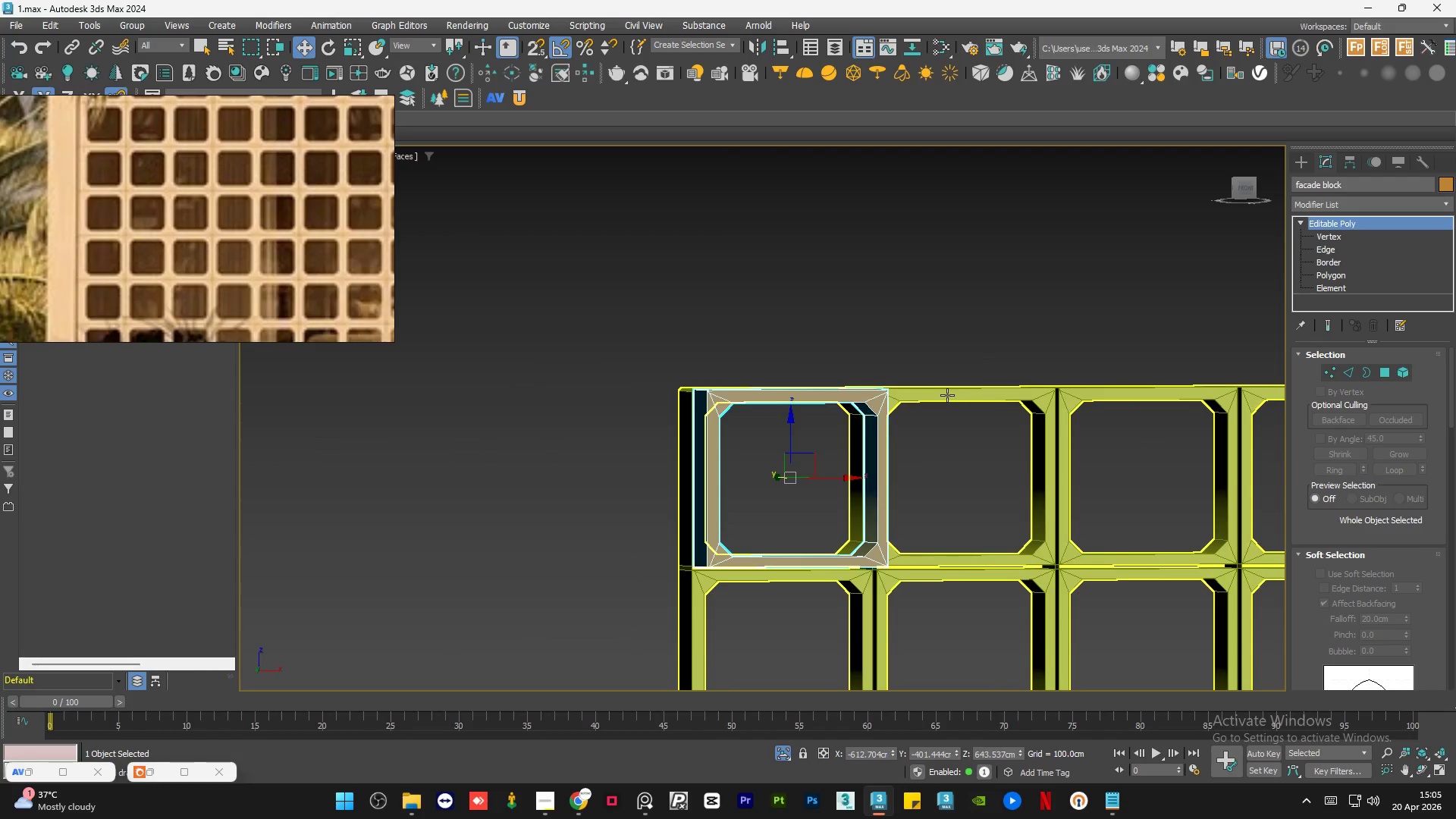 
key(Alt+Q)
 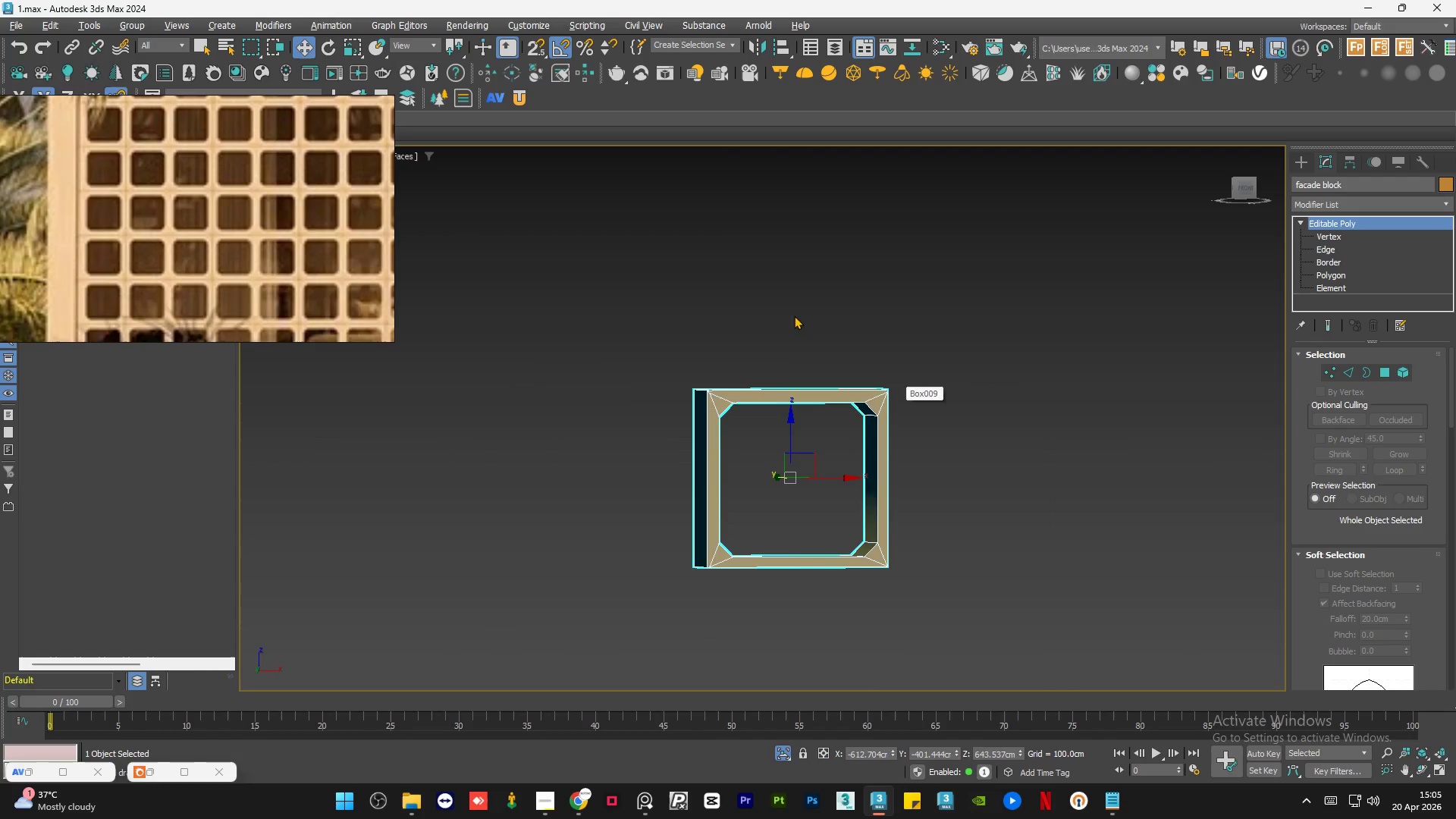 
left_click([794, 311])
 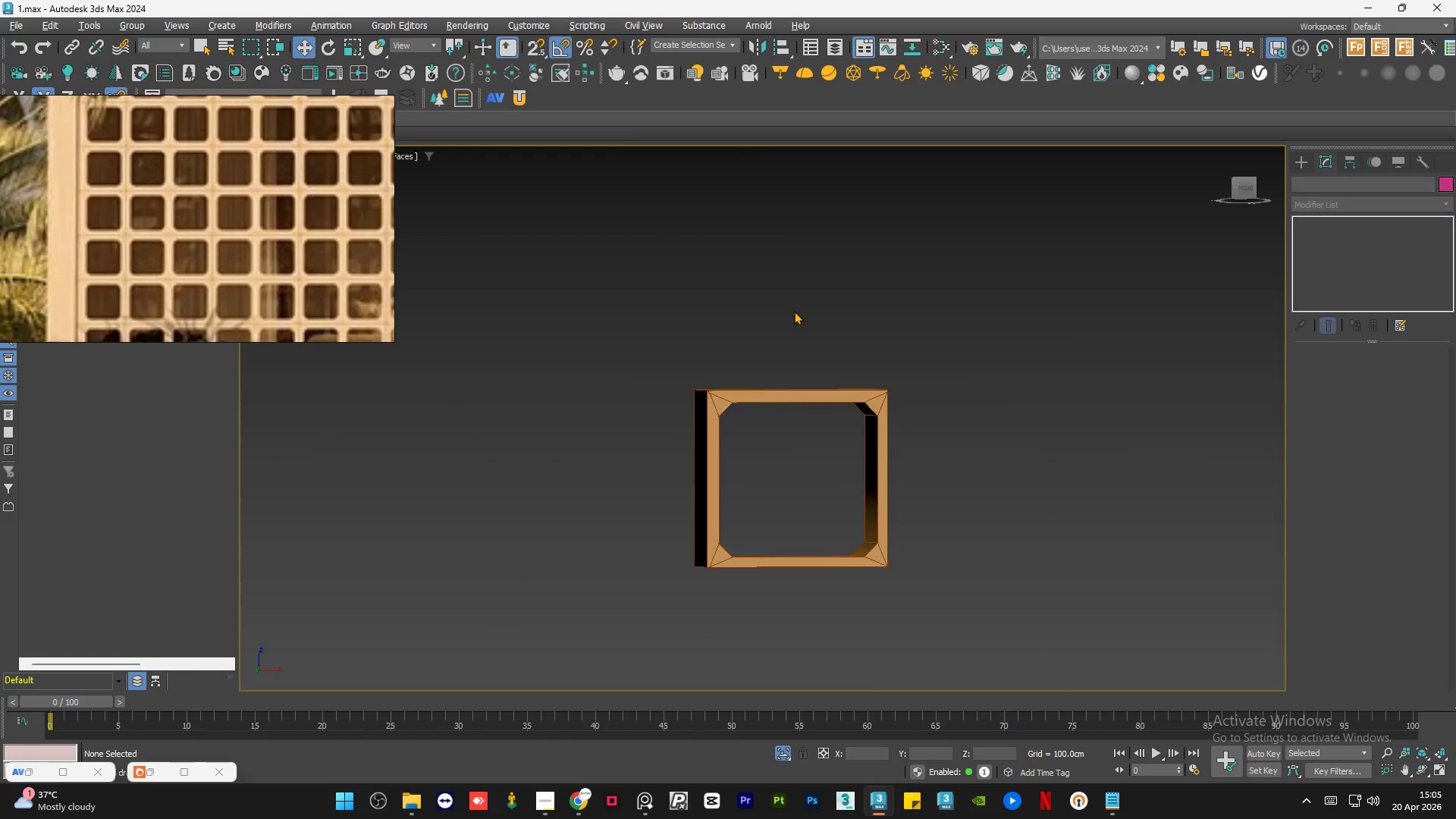 
hold_key(key=AltLeft, duration=0.75)
 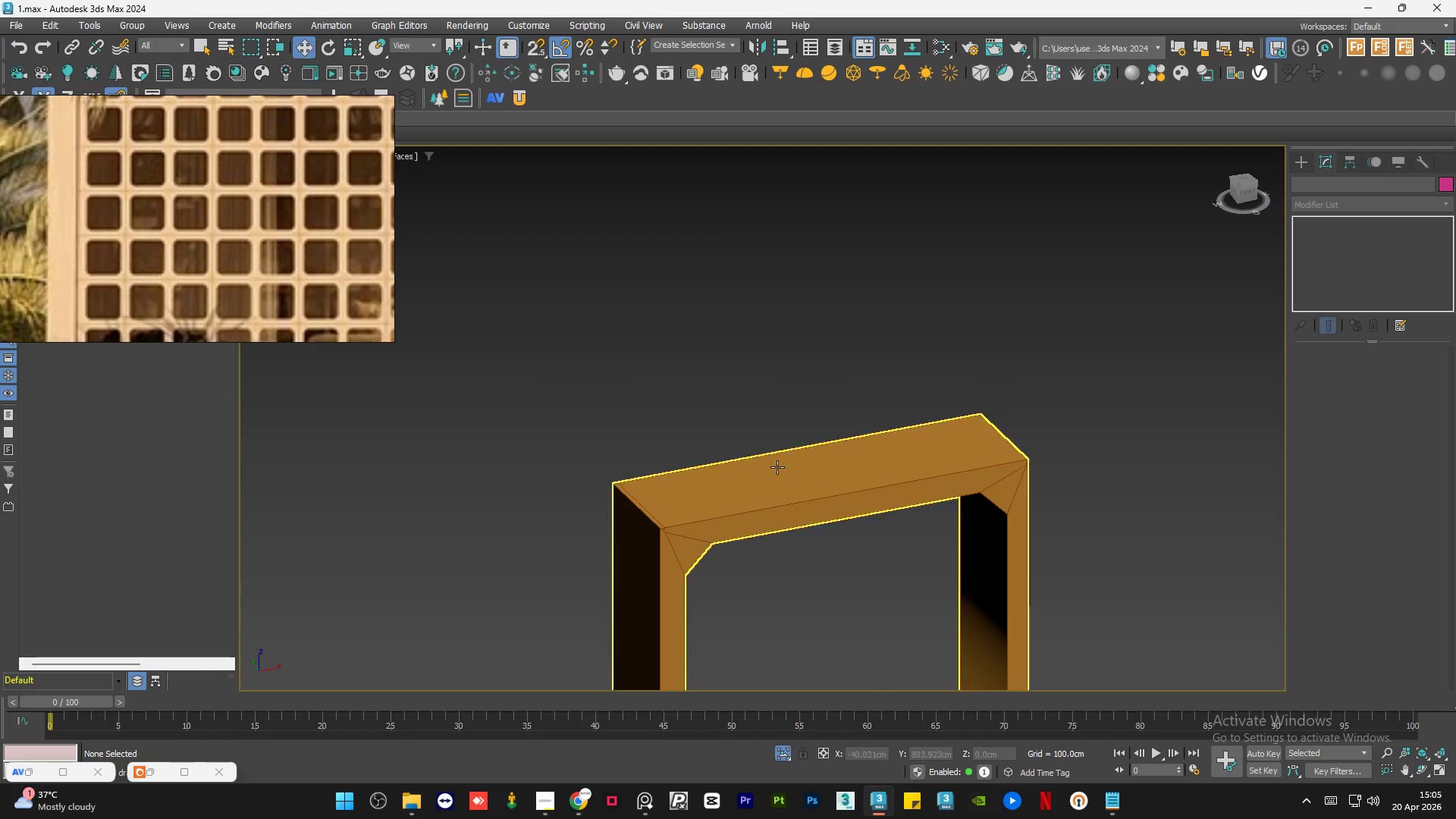 
scroll: coordinate [771, 379], scroll_direction: down, amount: 5.0
 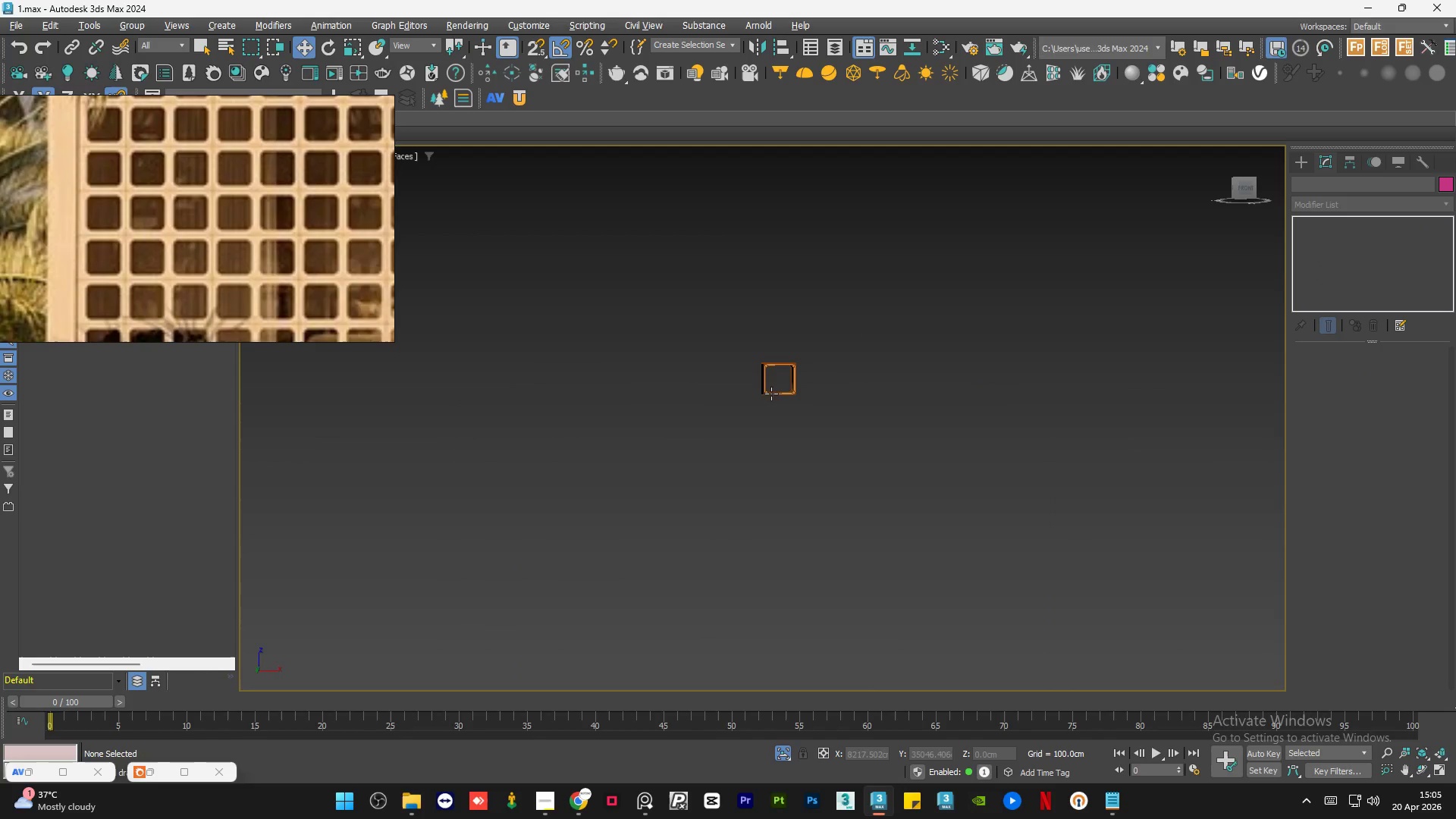 
key(Z)
 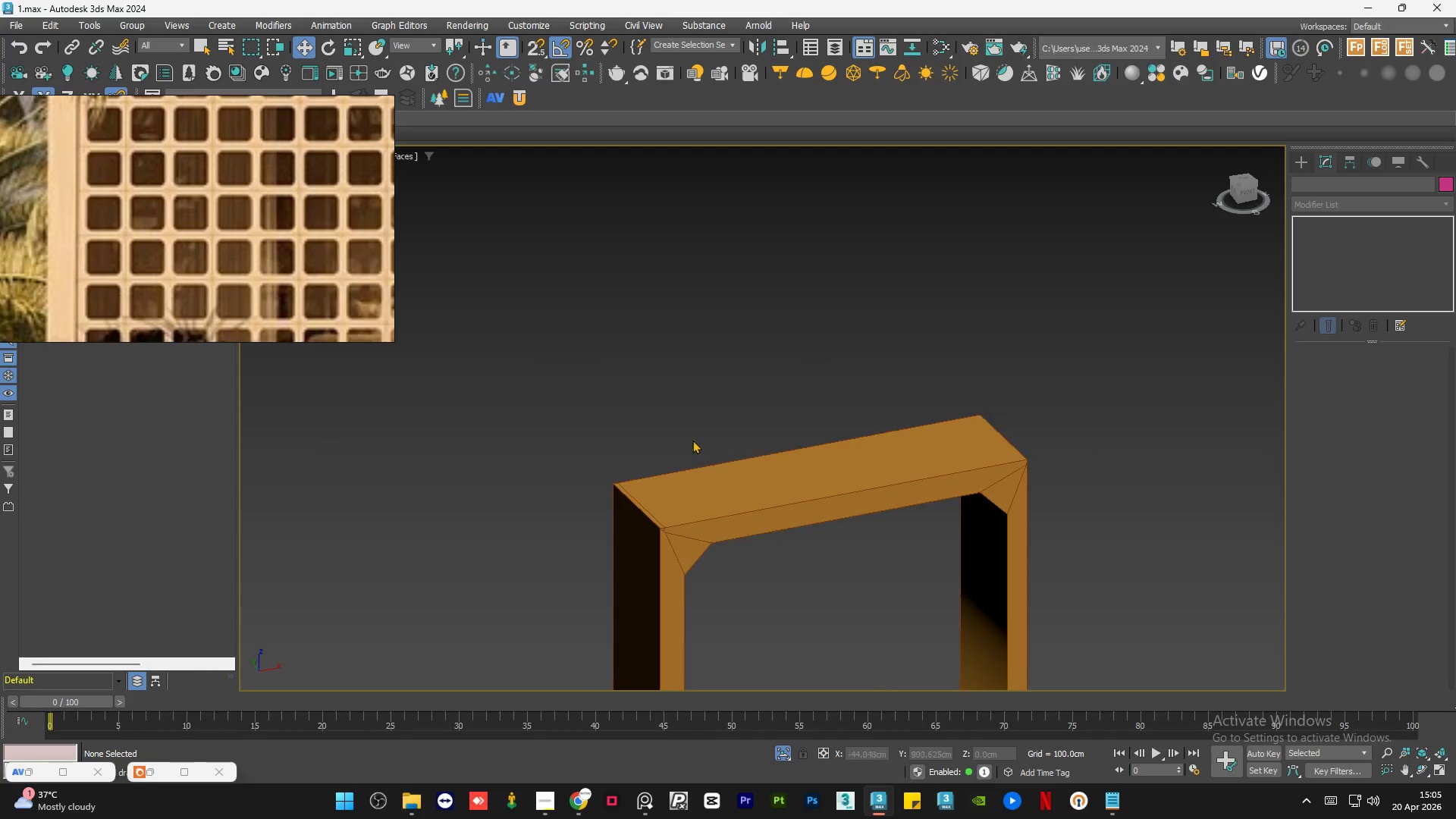 
scroll: coordinate [778, 469], scroll_direction: up, amount: 1.0
 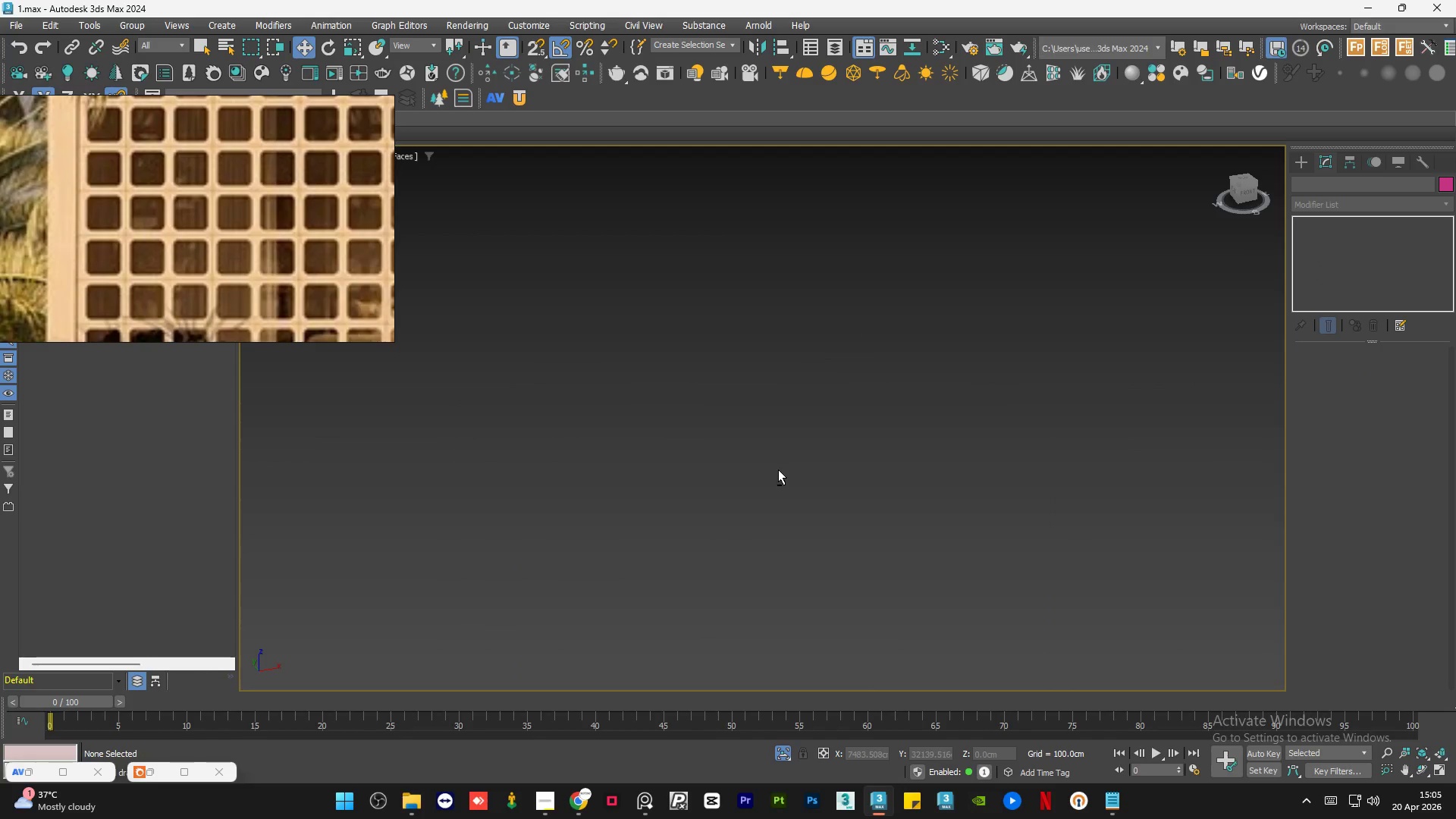 
hold_key(key=AltLeft, duration=0.45)
 